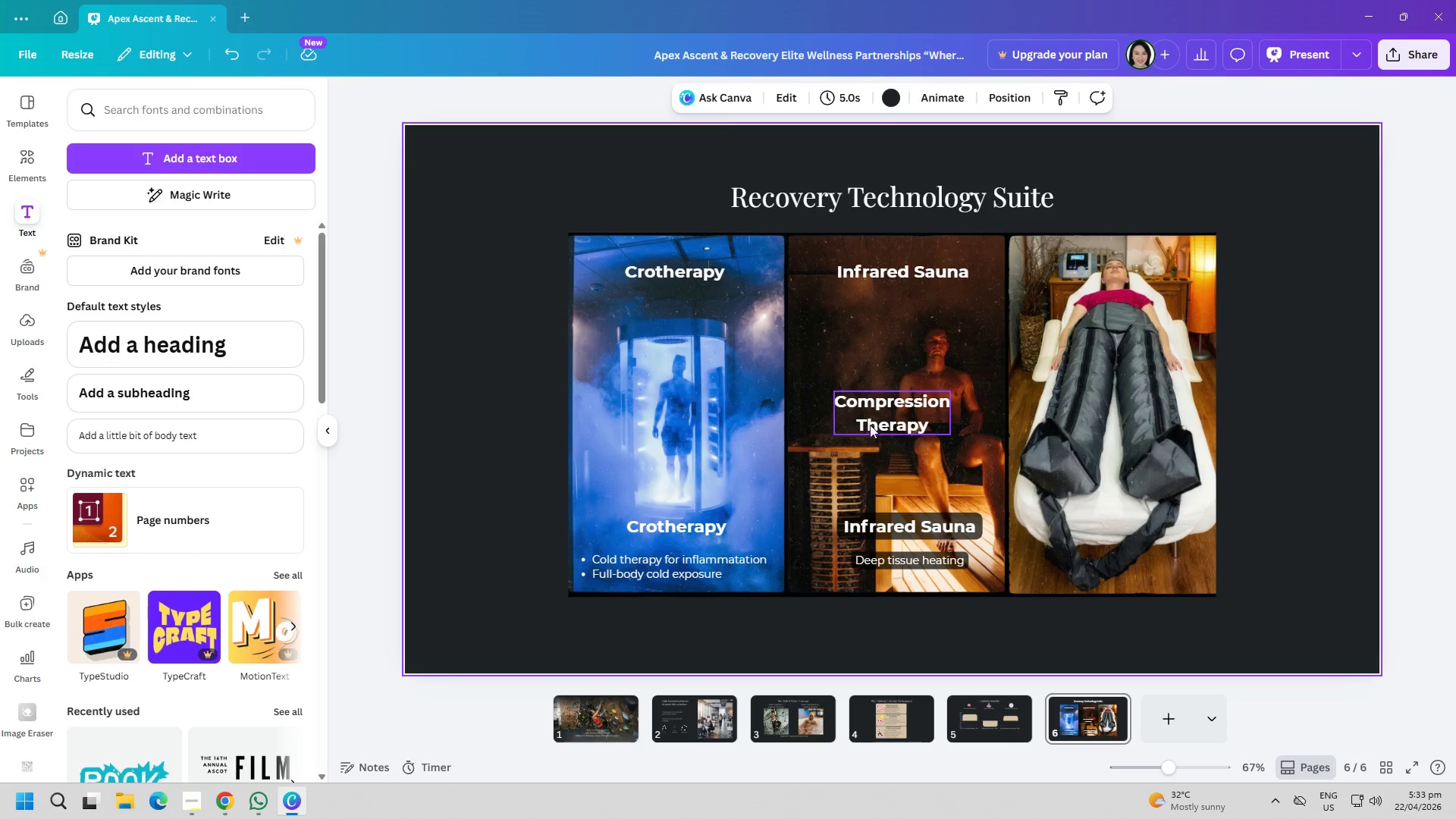 
left_click_drag(start_coordinate=[890, 426], to_coordinate=[1117, 300])
 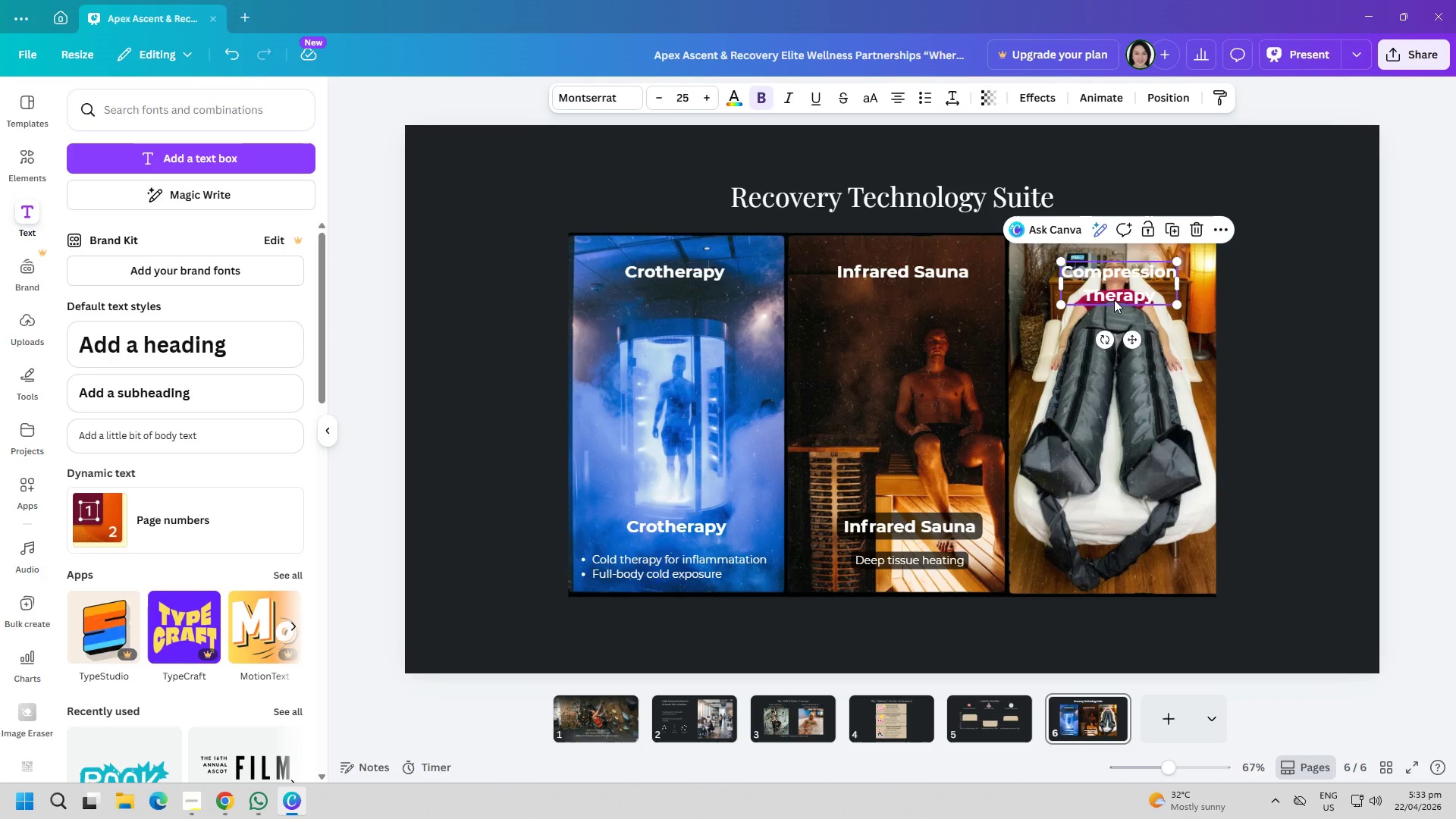 
double_click([1128, 449])
 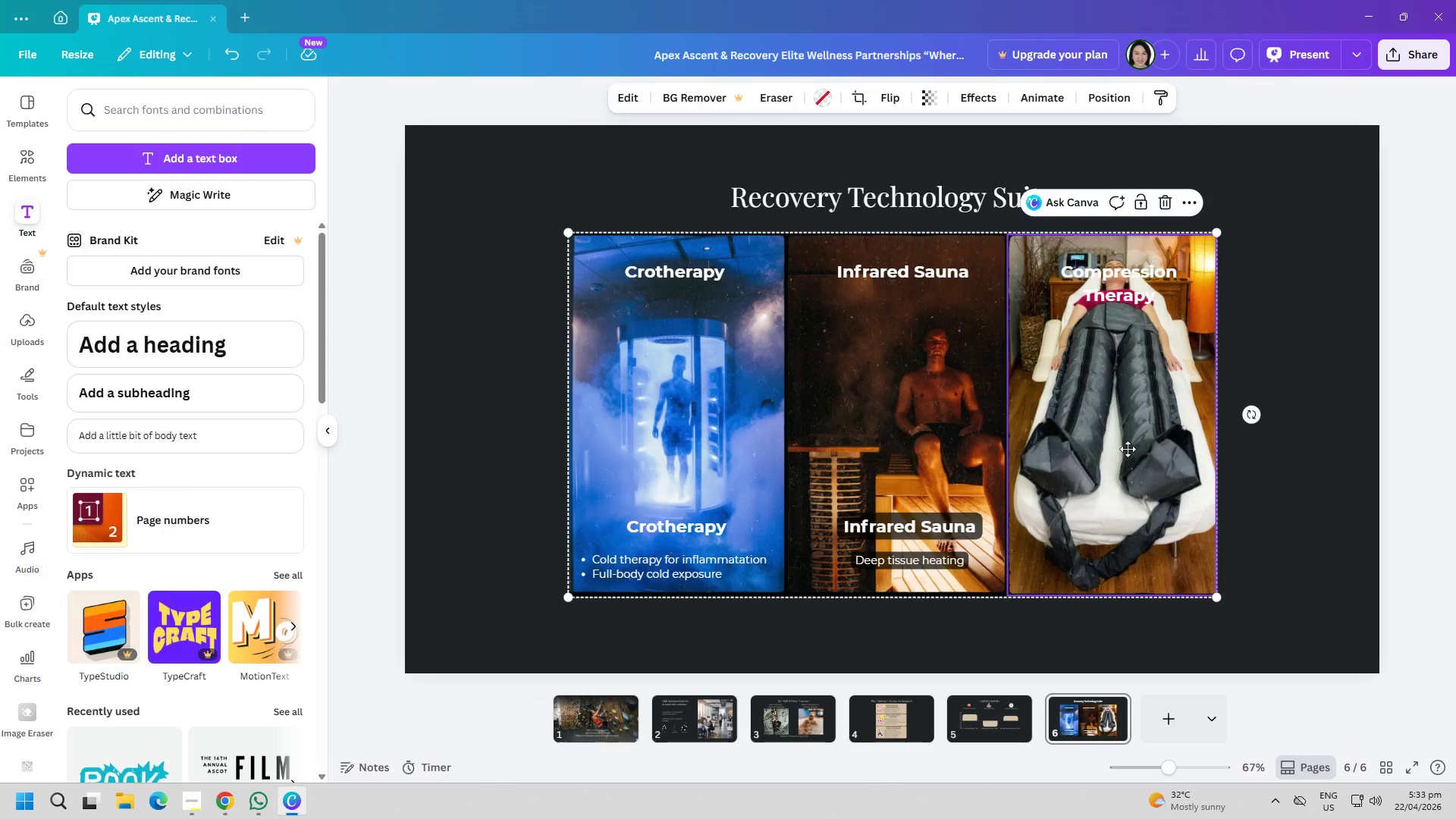 
triple_click([1128, 449])
 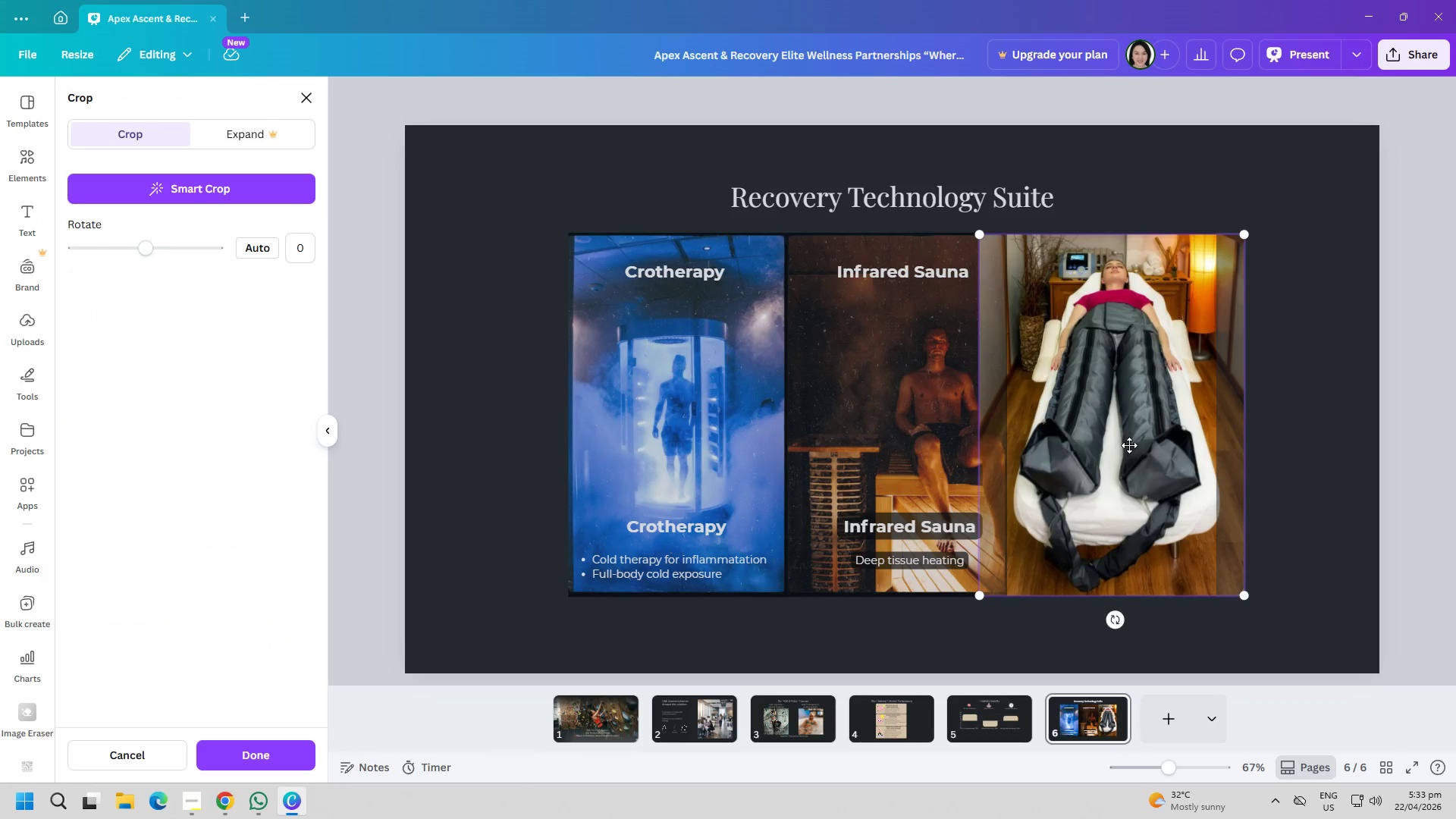 
left_click_drag(start_coordinate=[1129, 445], to_coordinate=[1130, 529])
 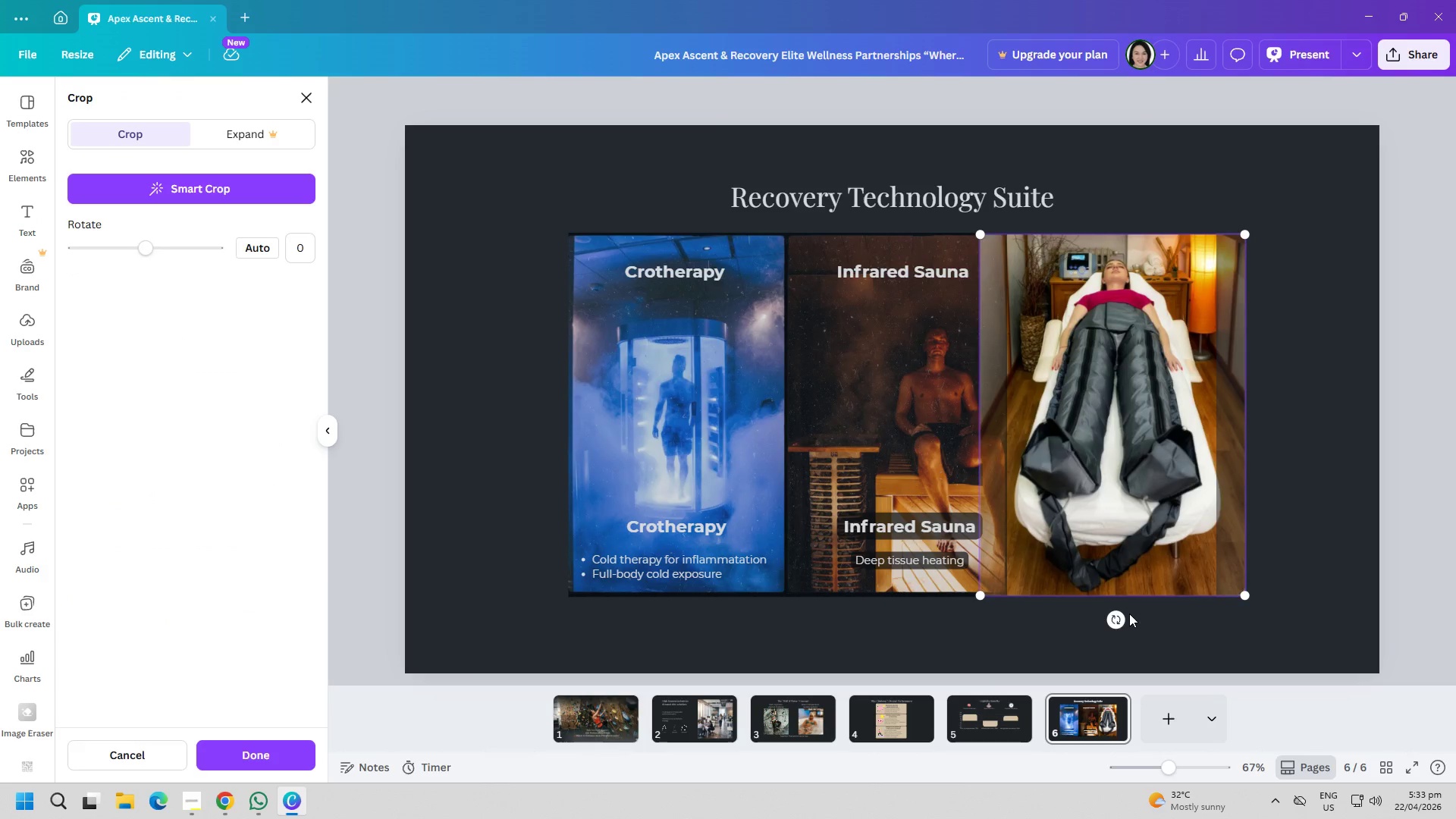 
left_click([1184, 627])
 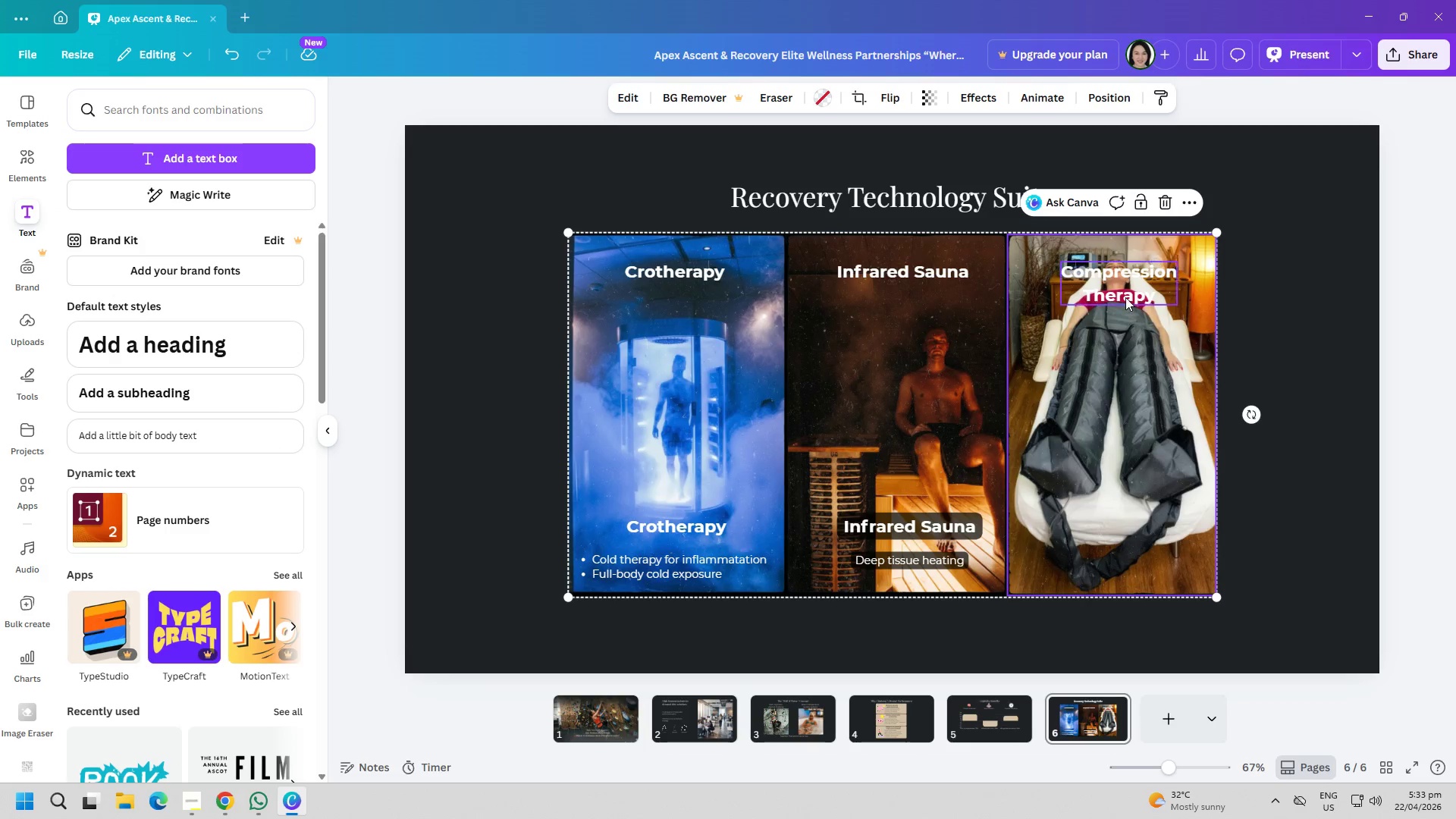 
double_click([1125, 295])
 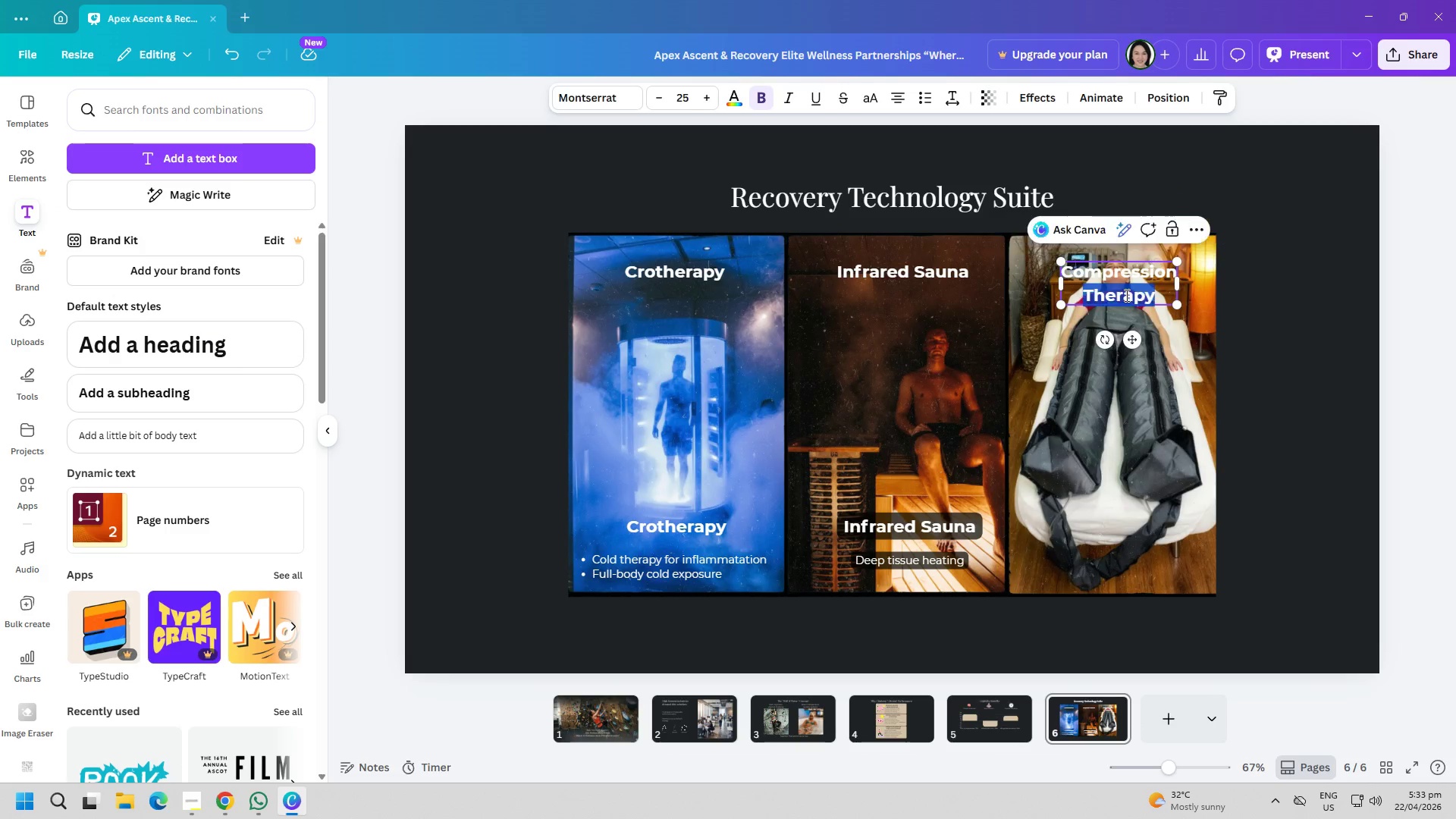 
triple_click([1125, 295])
 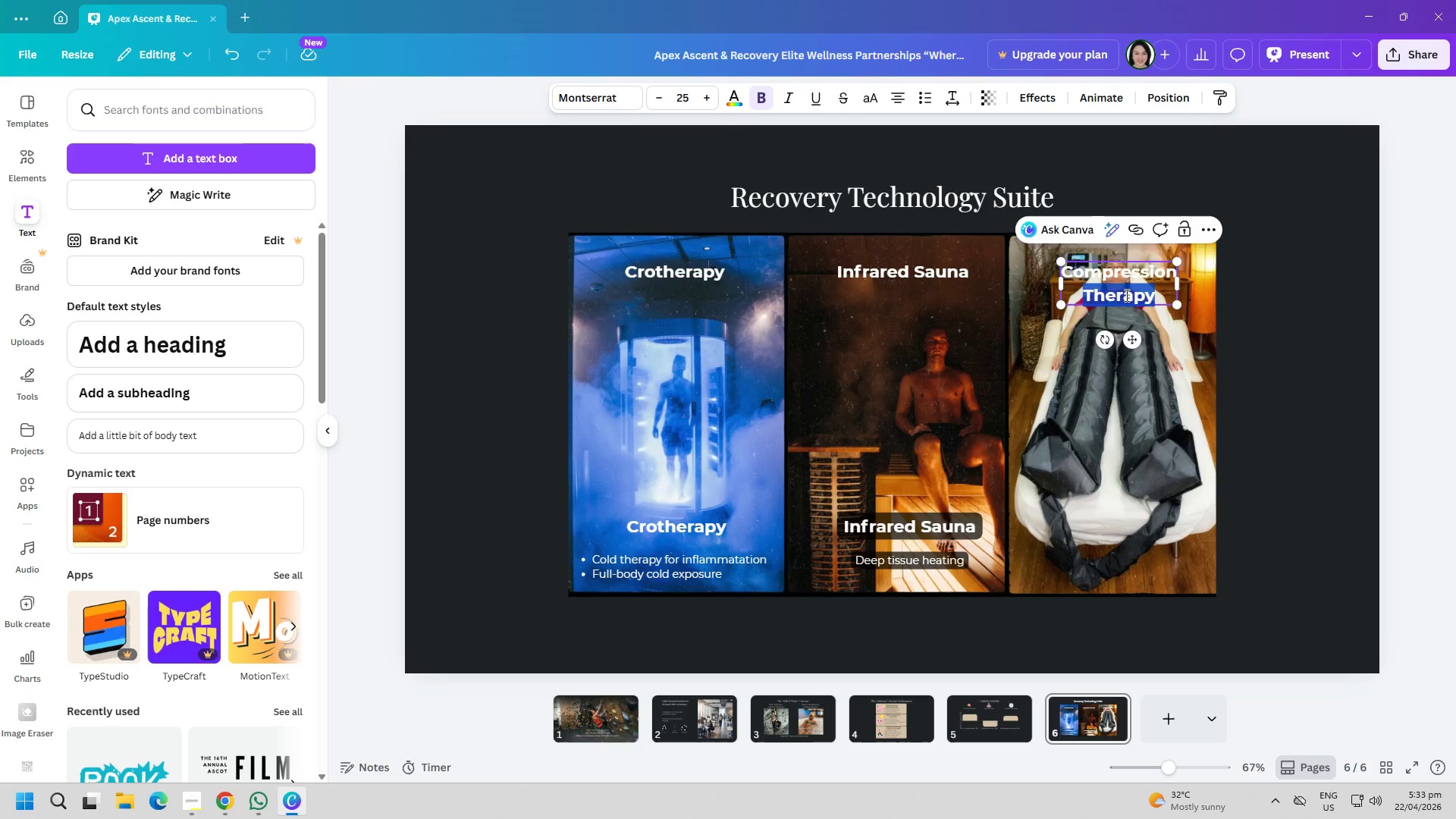 
key(Control+ControlLeft)
 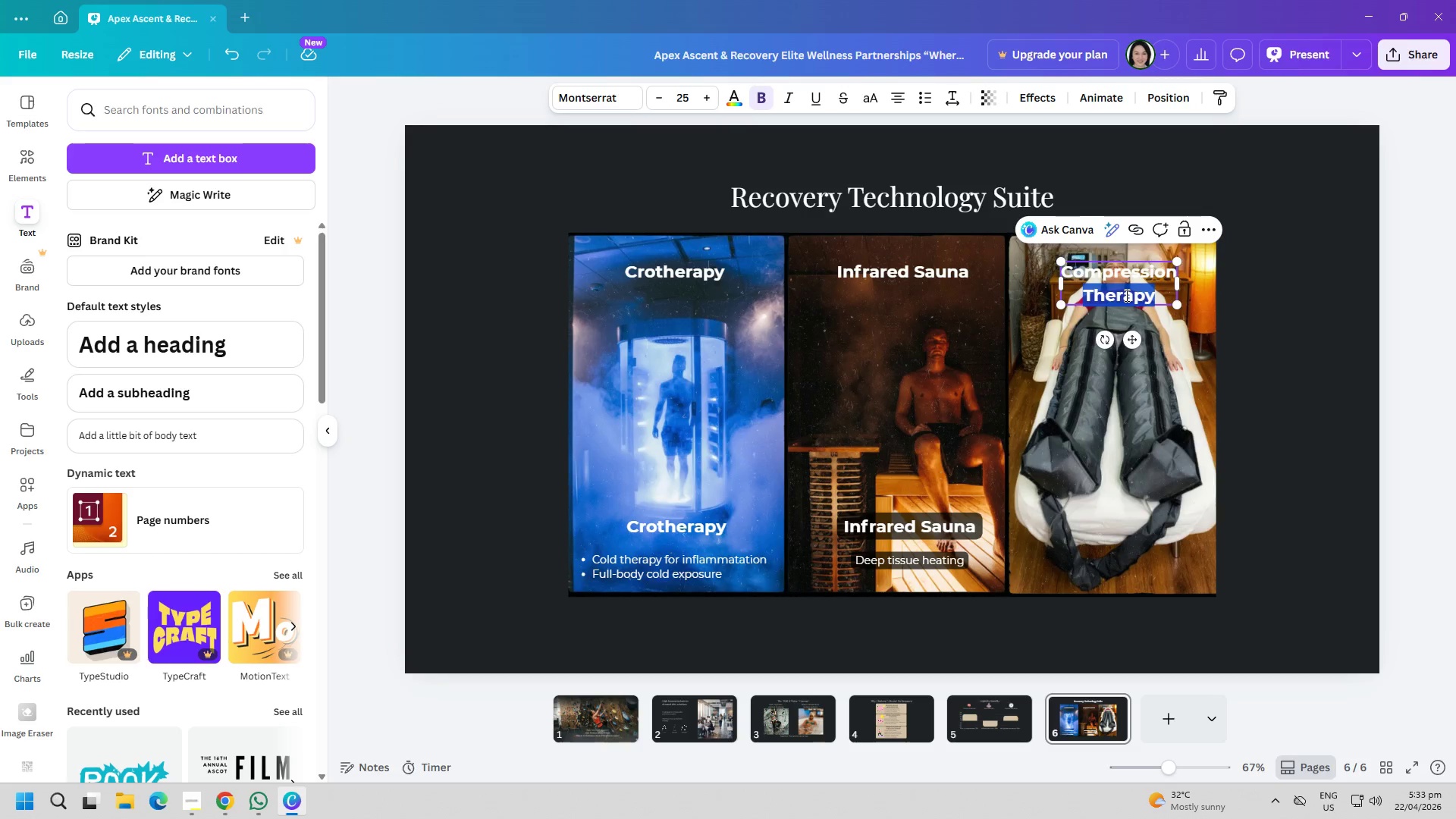 
key(Control+A)
 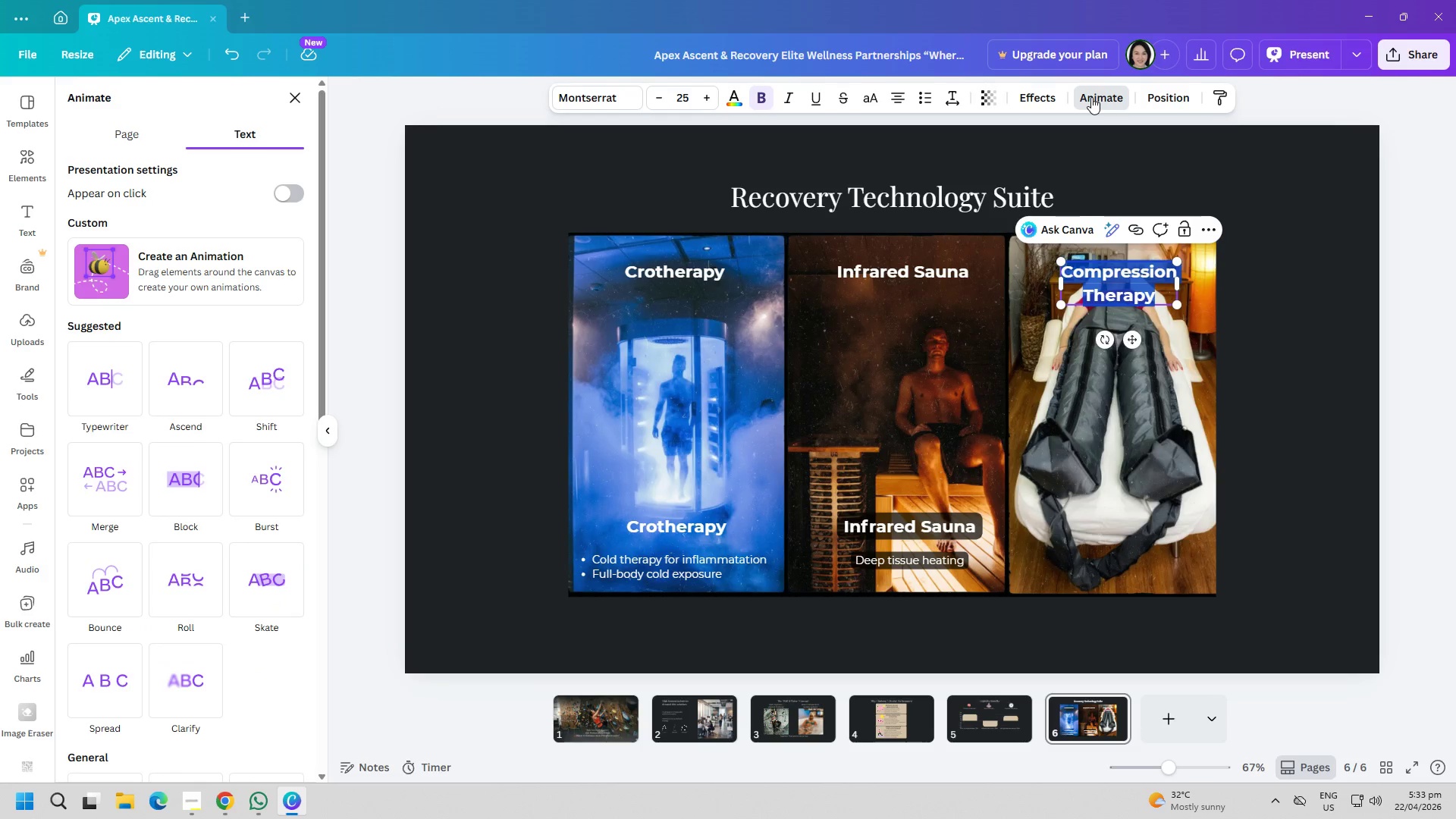 
left_click([1046, 90])
 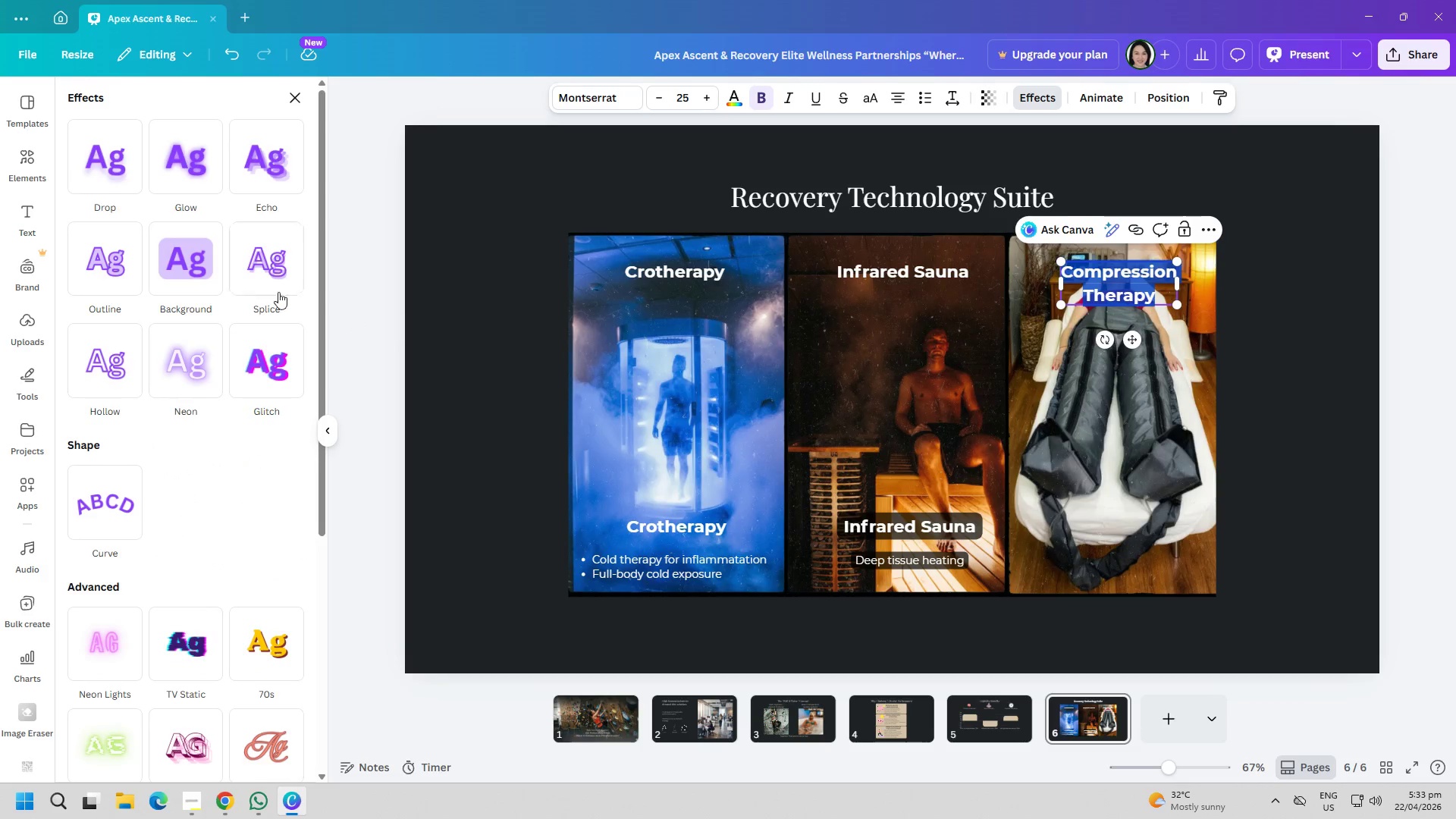 
left_click([206, 258])
 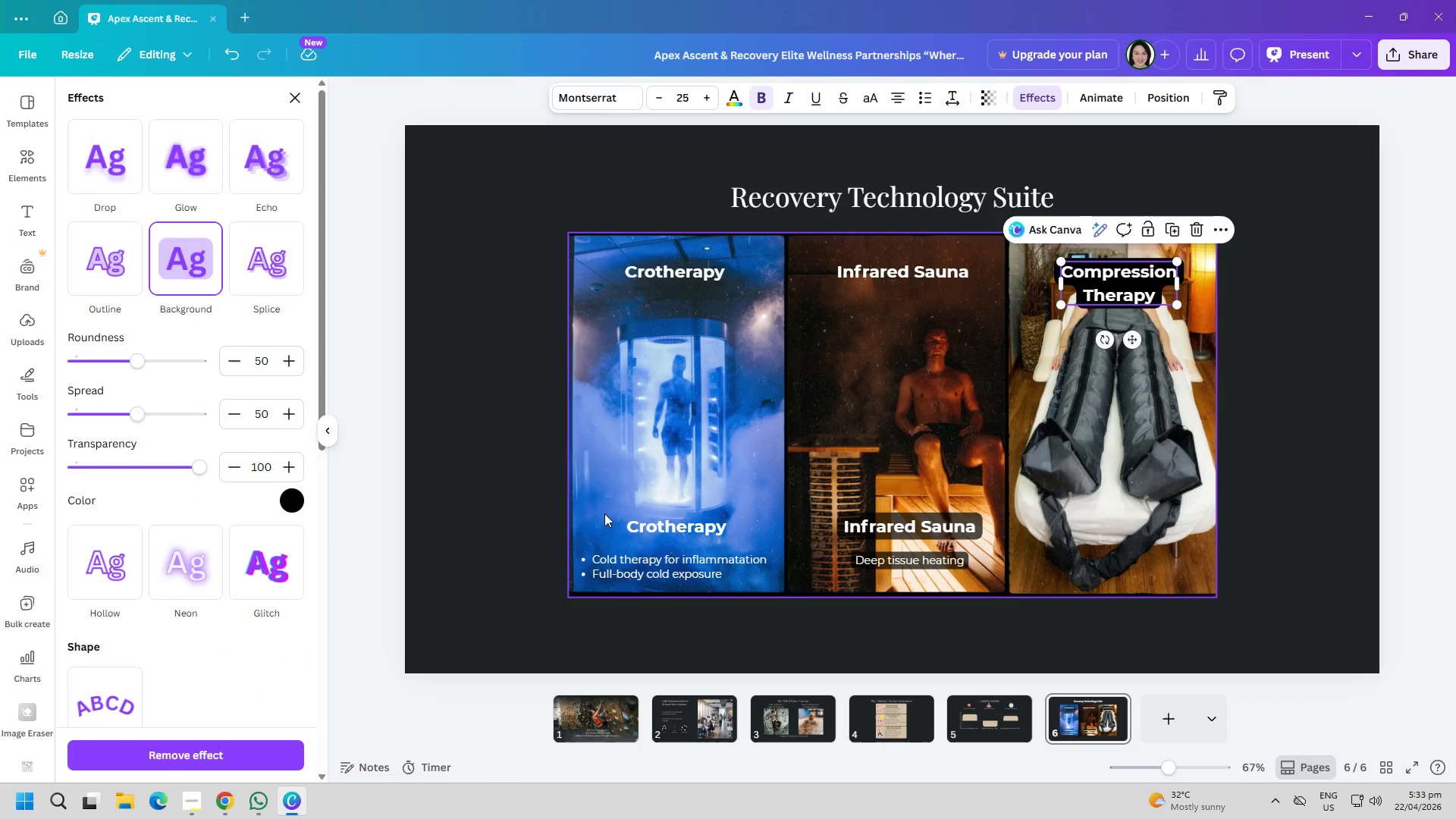 
left_click_drag(start_coordinate=[199, 471], to_coordinate=[171, 472])
 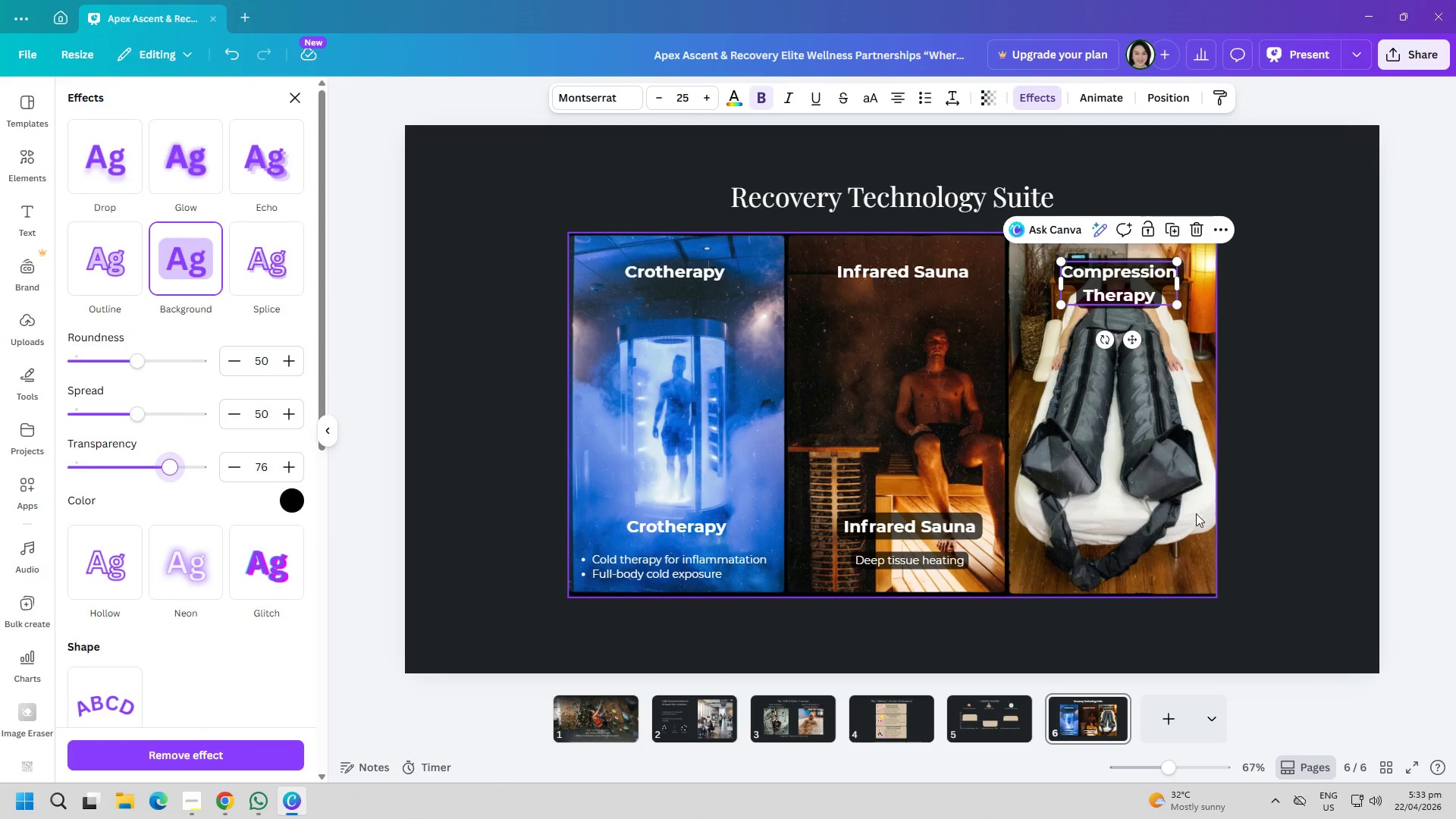 
left_click([1244, 507])
 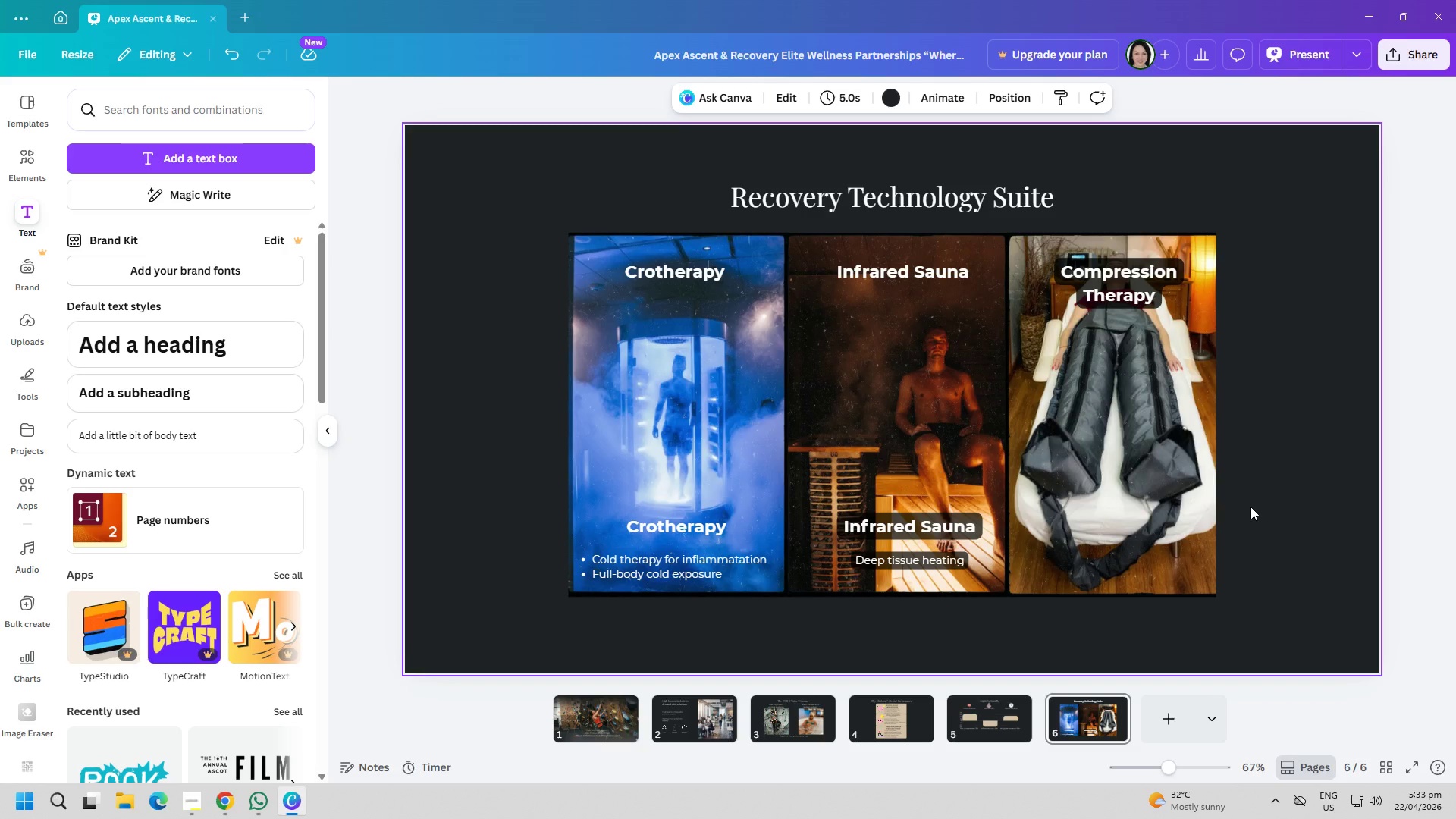 
wait(5.95)
 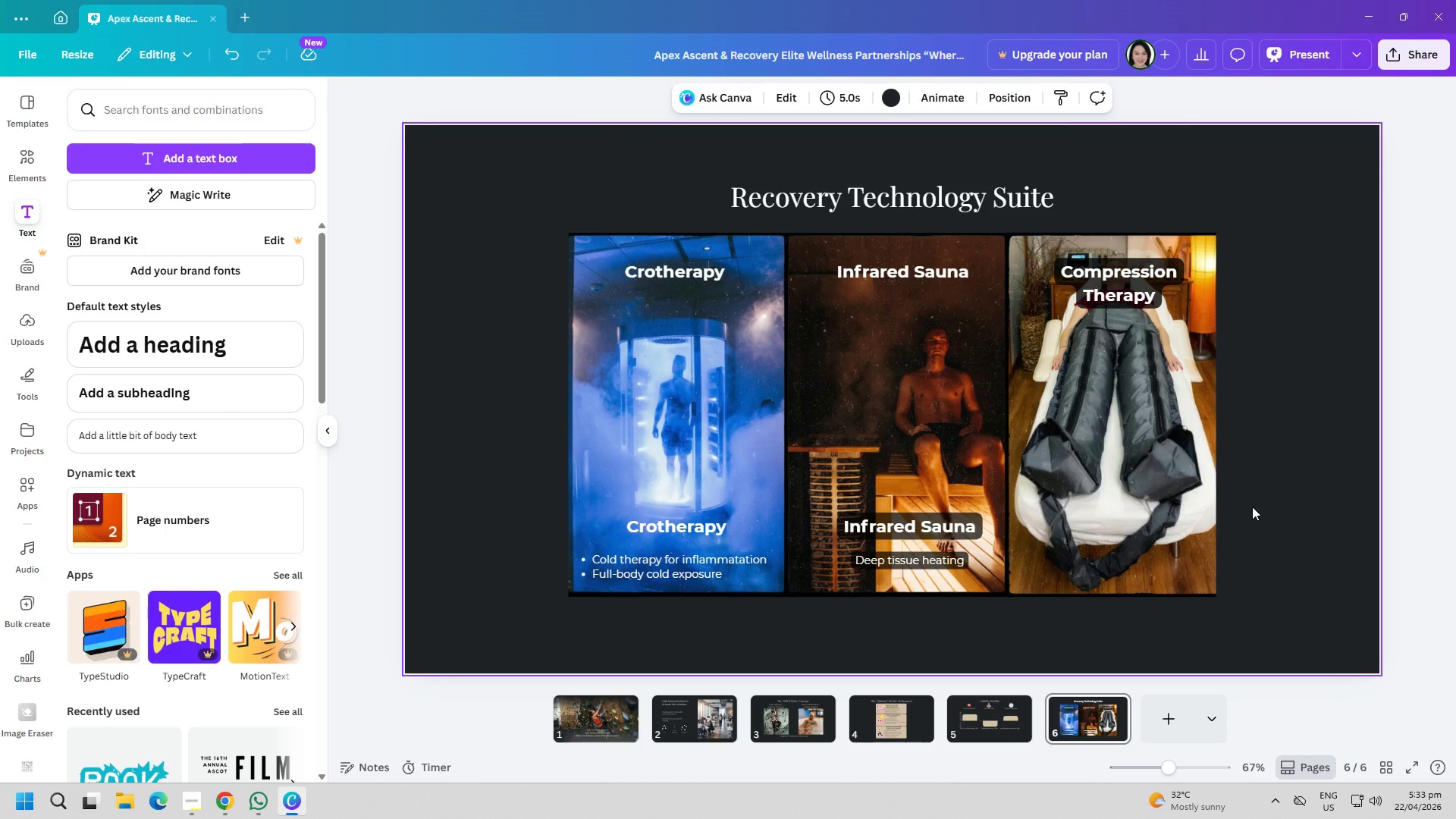 
double_click([1121, 281])
 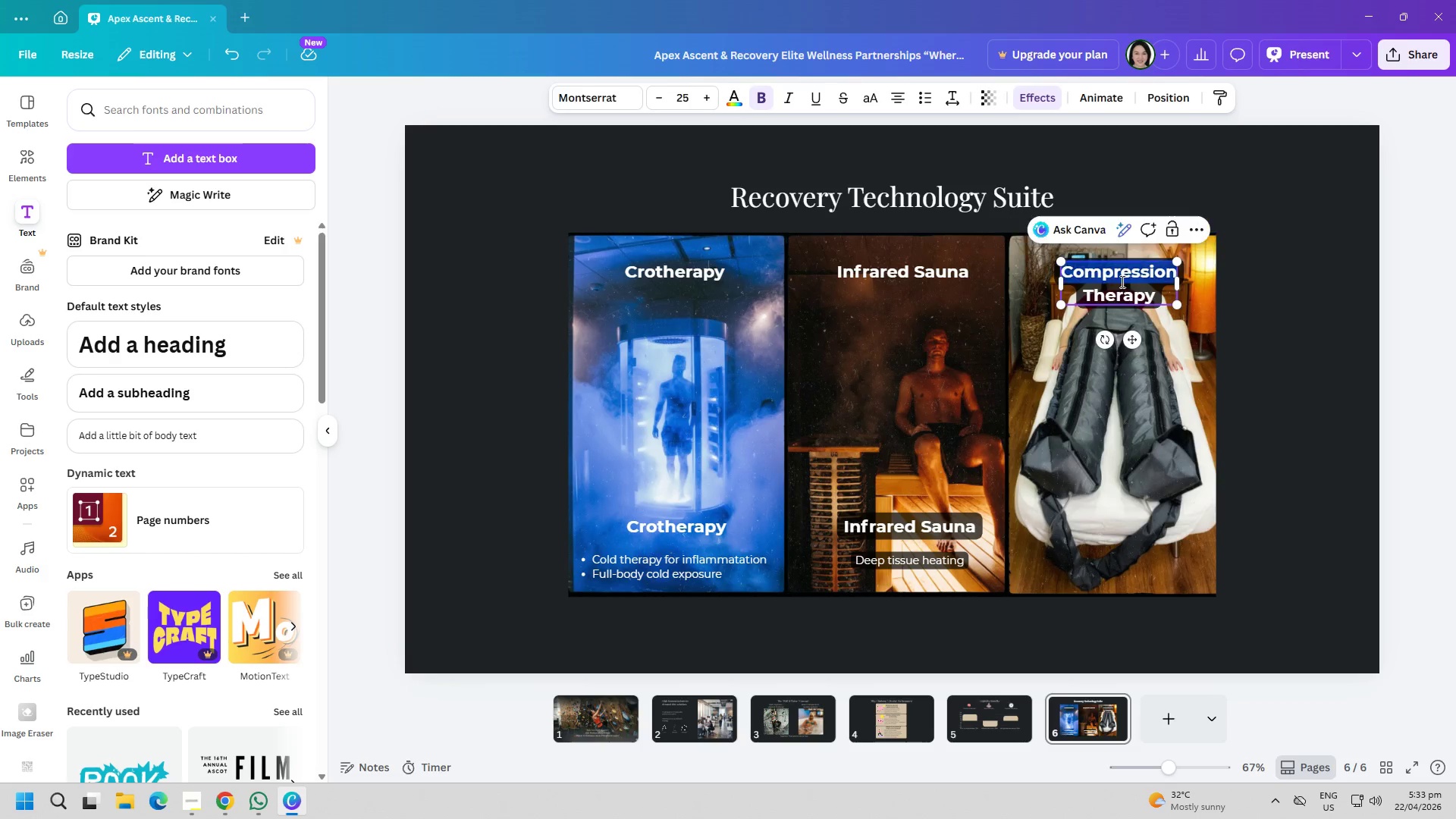 
triple_click([1121, 281])
 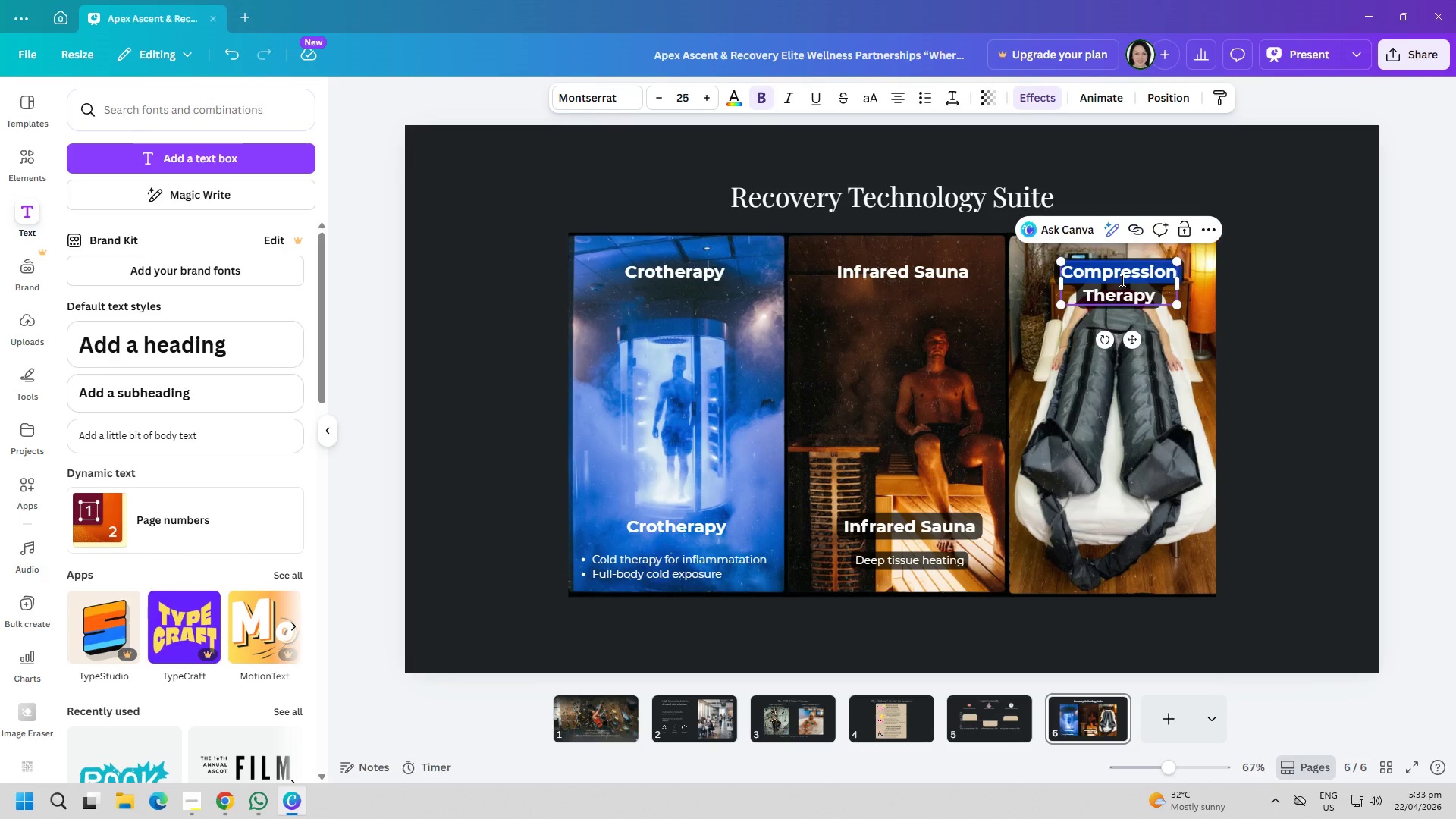 
key(Control+A)
 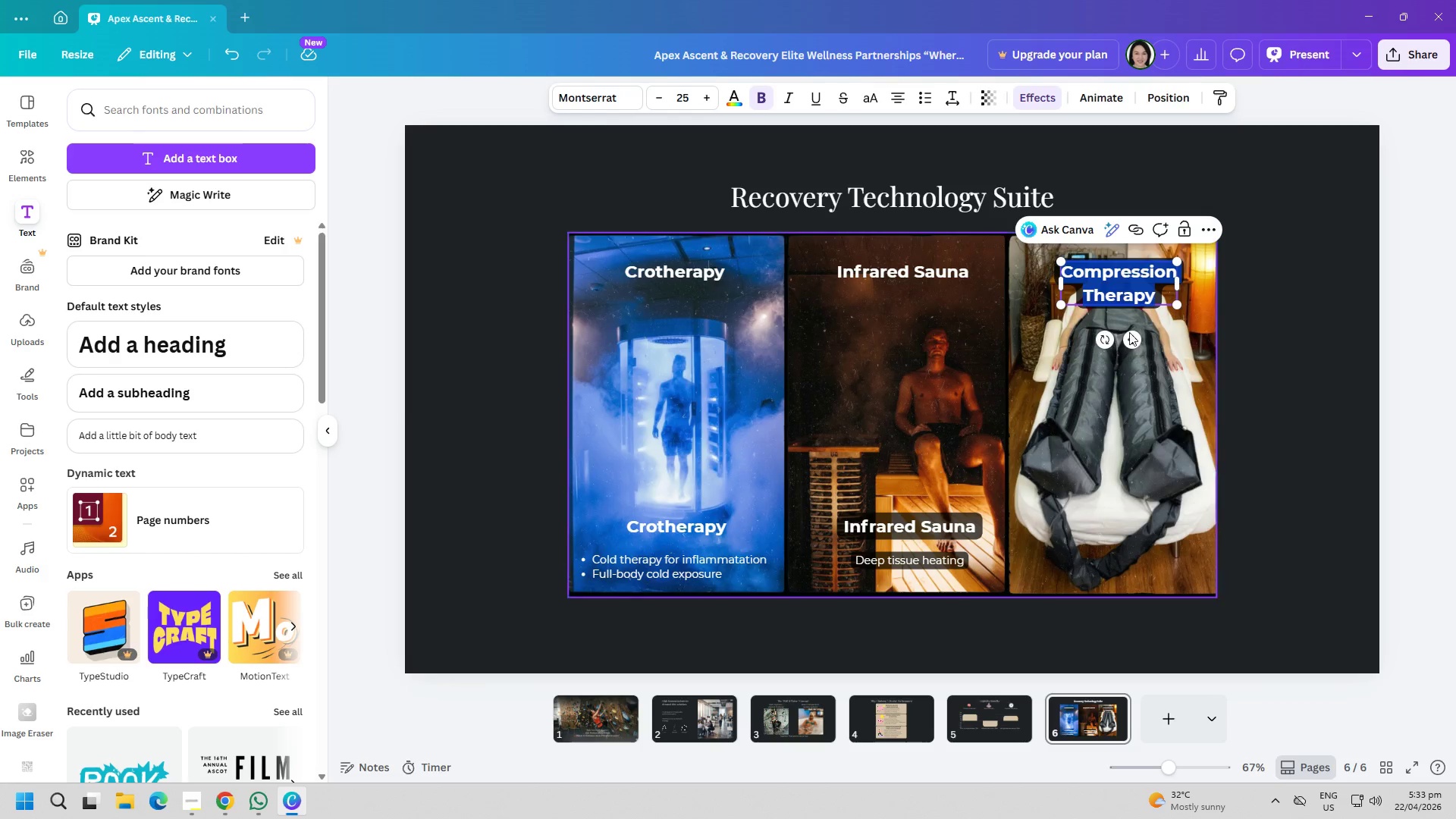 
key(Control+ControlLeft)
 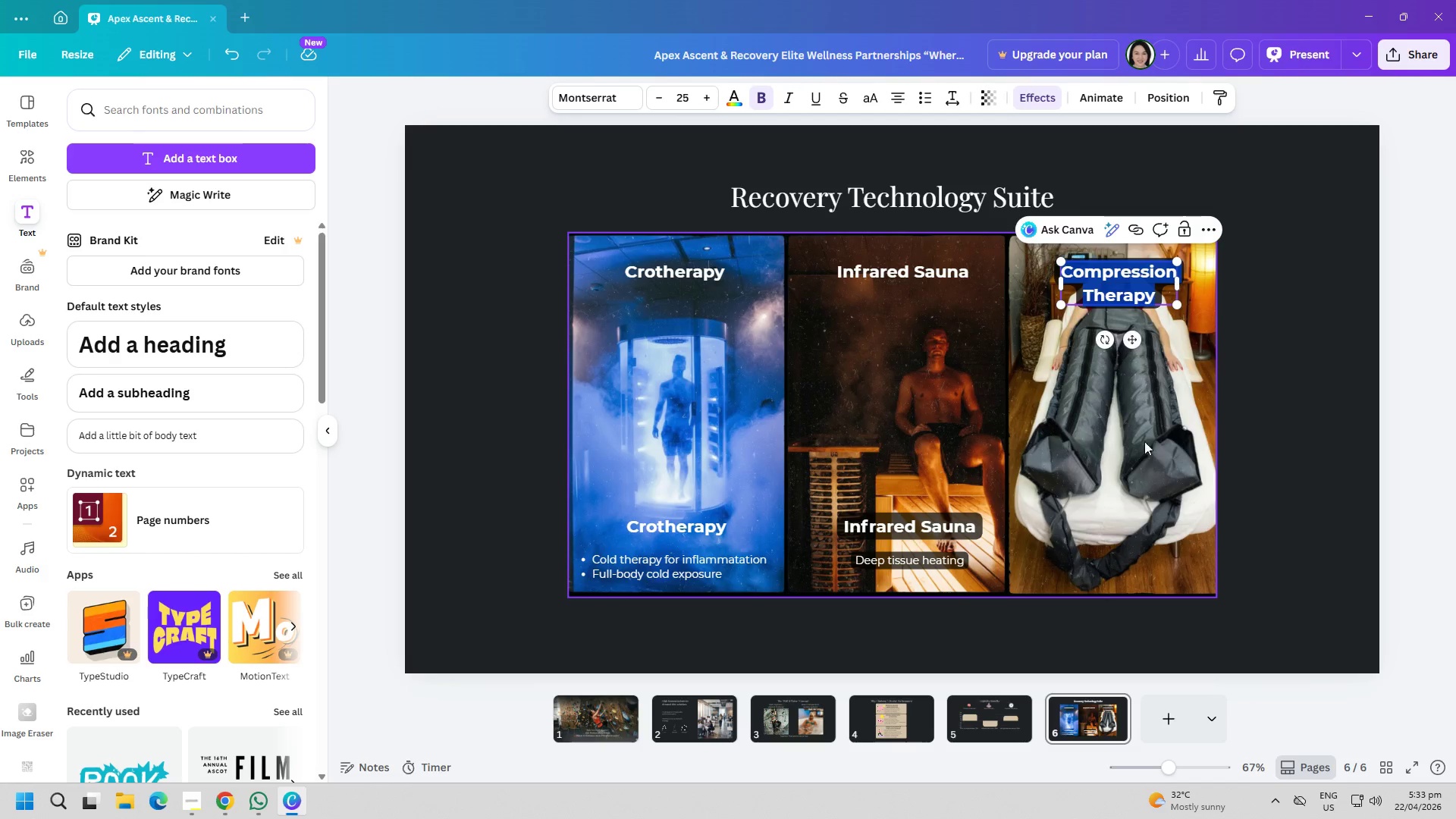 
key(Control+C)
 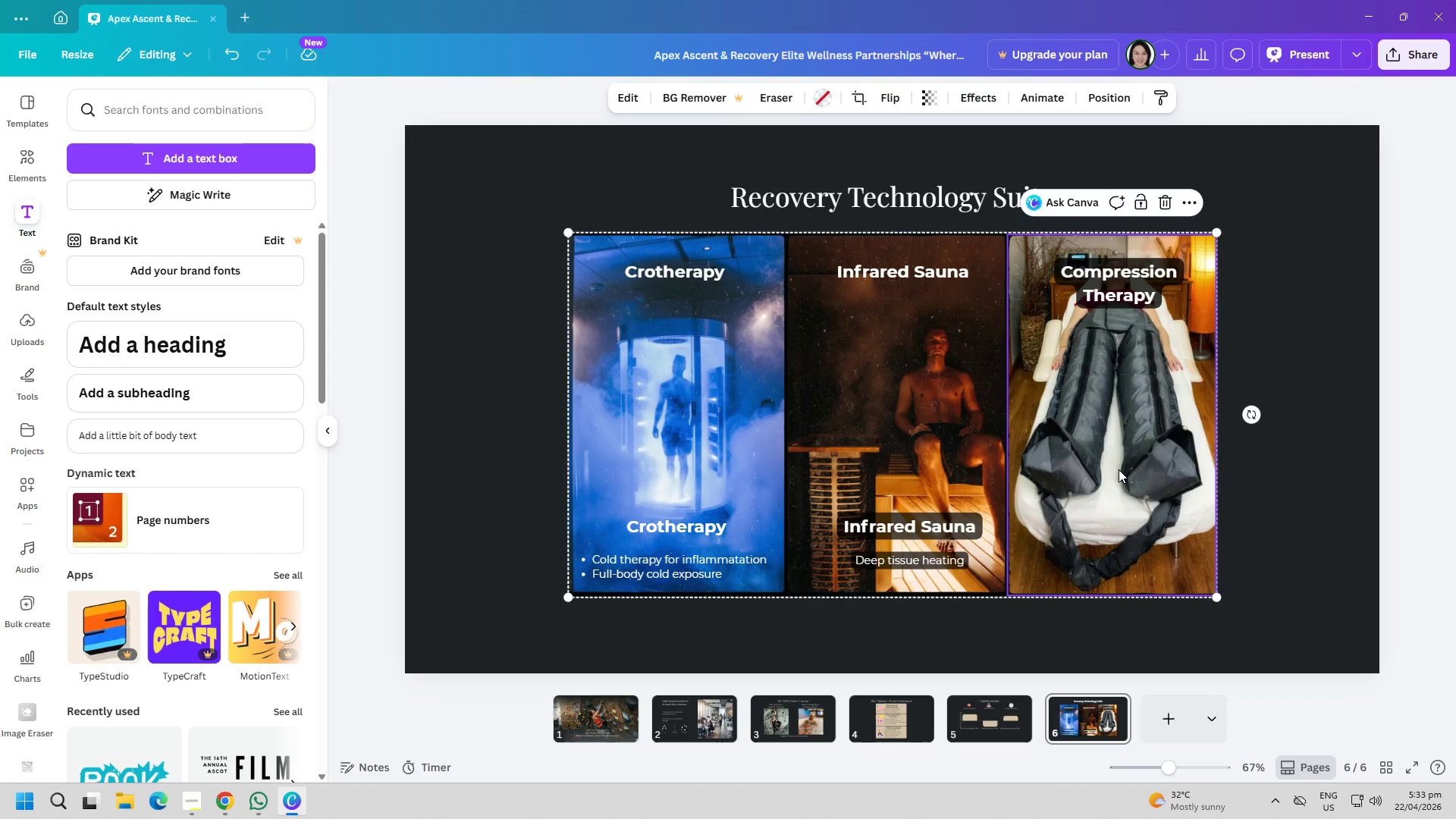 
key(Control+ControlLeft)
 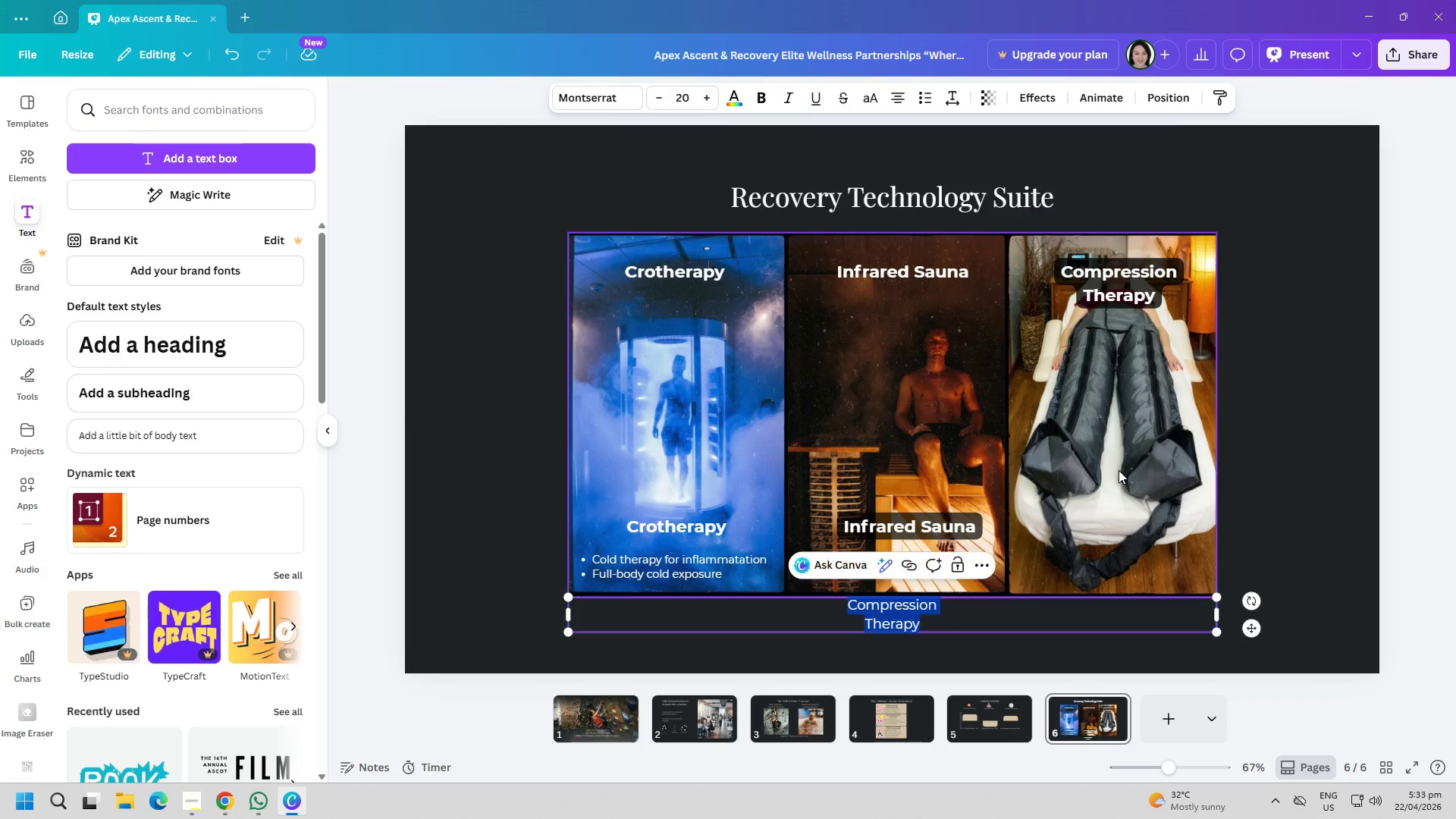 
key(Control+V)
 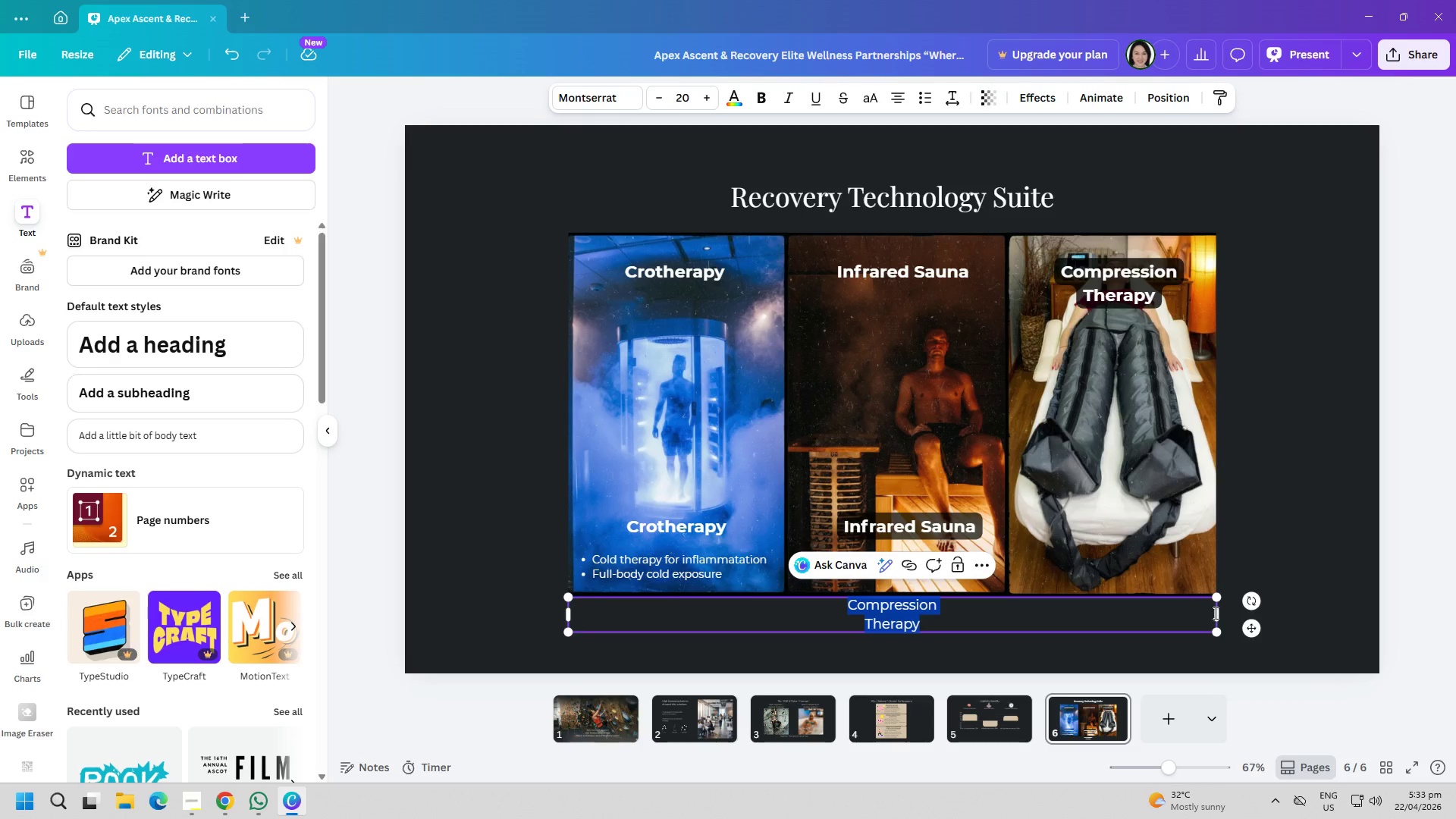 
left_click_drag(start_coordinate=[1216, 613], to_coordinate=[669, 607])
 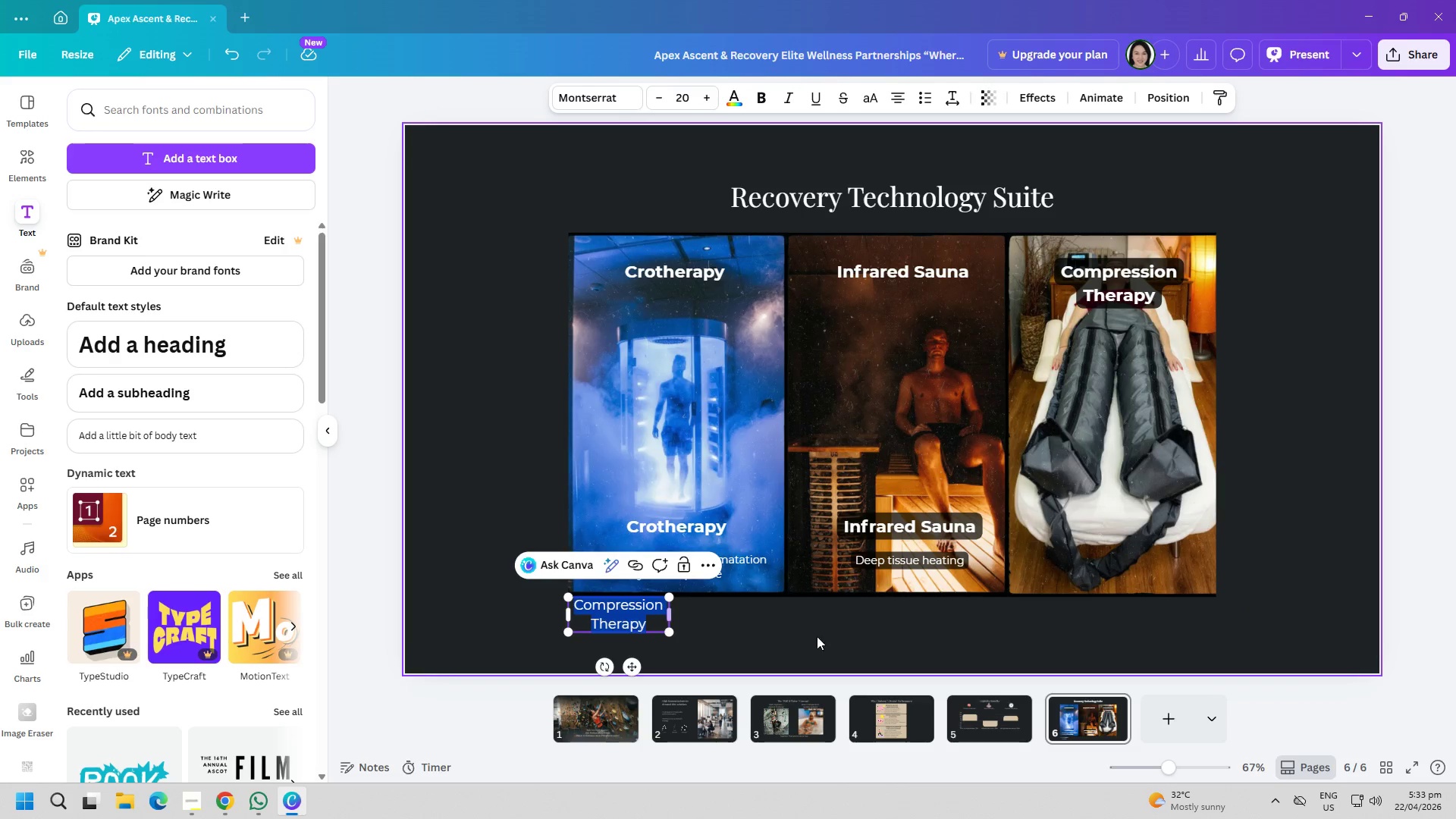 
left_click([822, 638])
 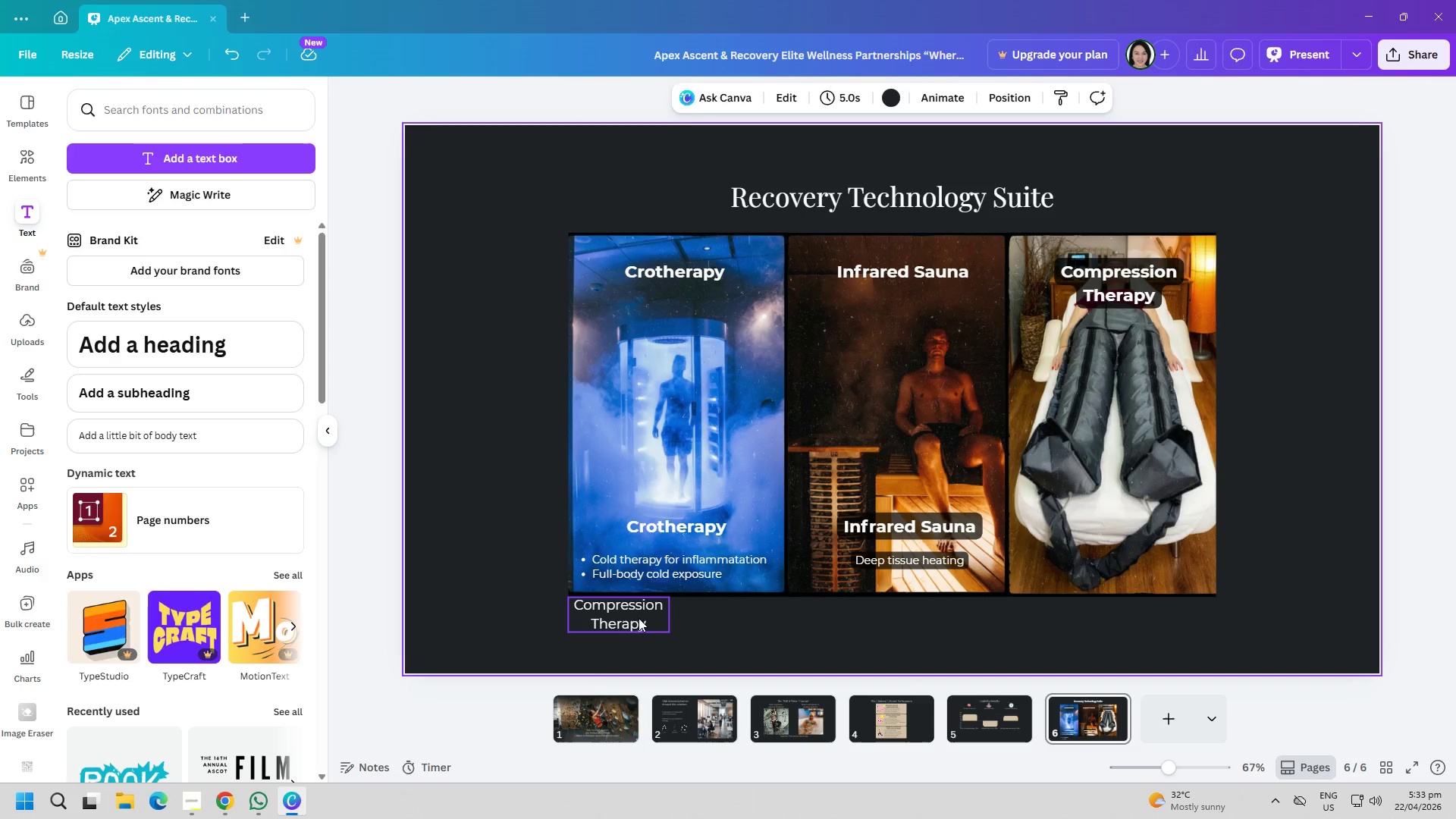 
left_click_drag(start_coordinate=[632, 618], to_coordinate=[1121, 561])
 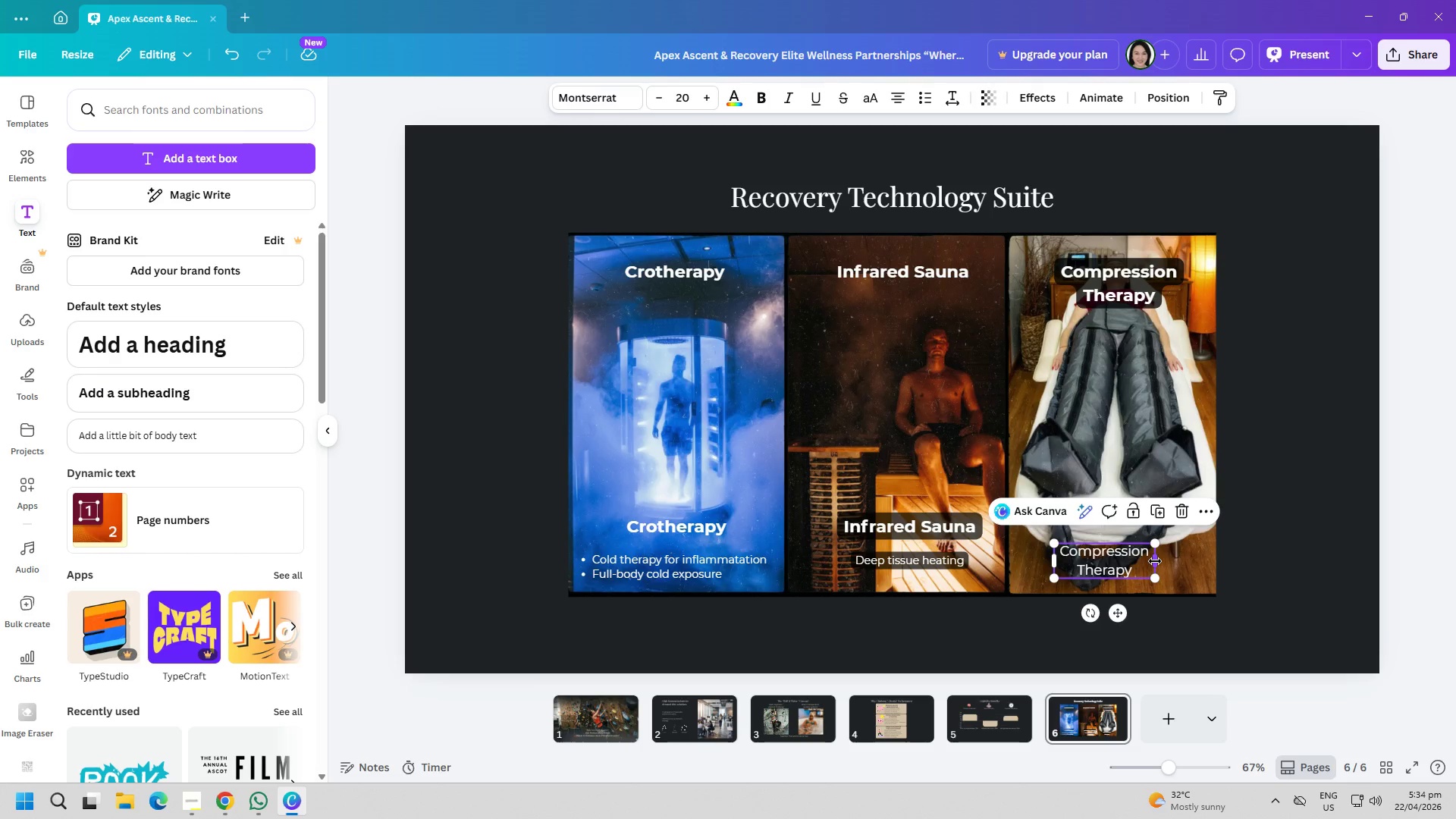 
left_click_drag(start_coordinate=[1155, 561], to_coordinate=[1182, 561])
 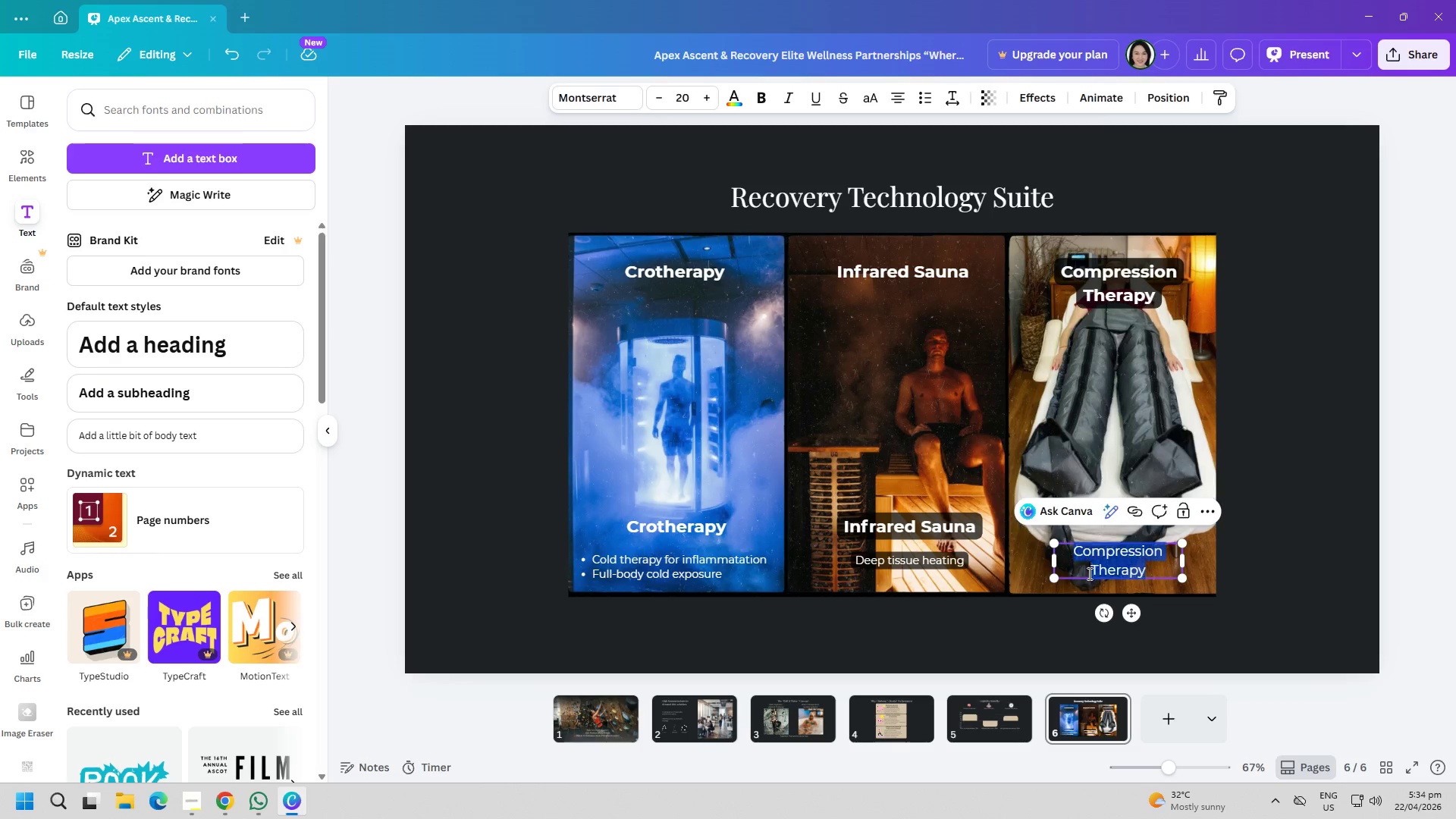 
double_click([1090, 572])
 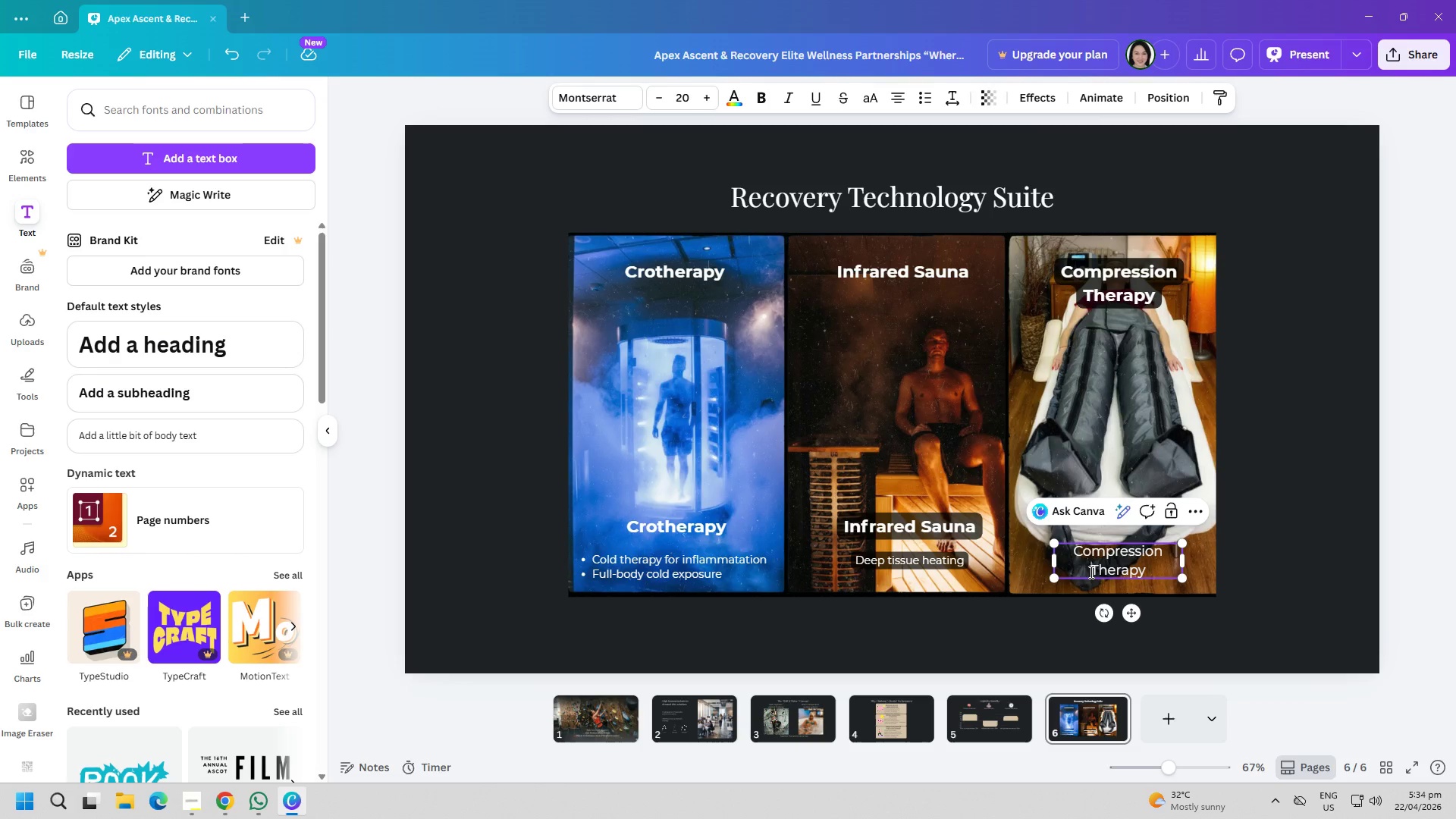 
key(Backspace)
 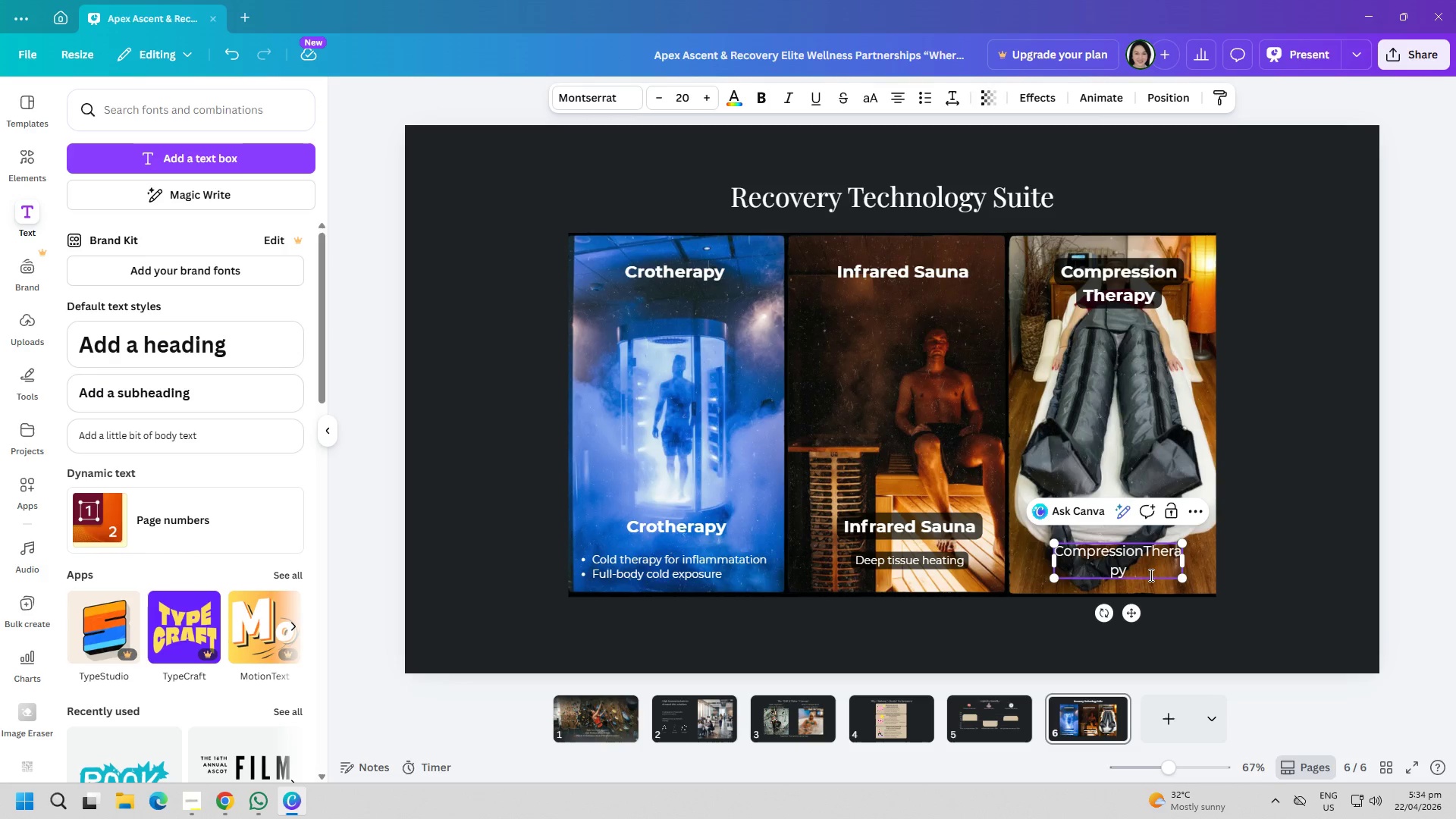 
left_click_drag(start_coordinate=[1185, 560], to_coordinate=[1222, 561])
 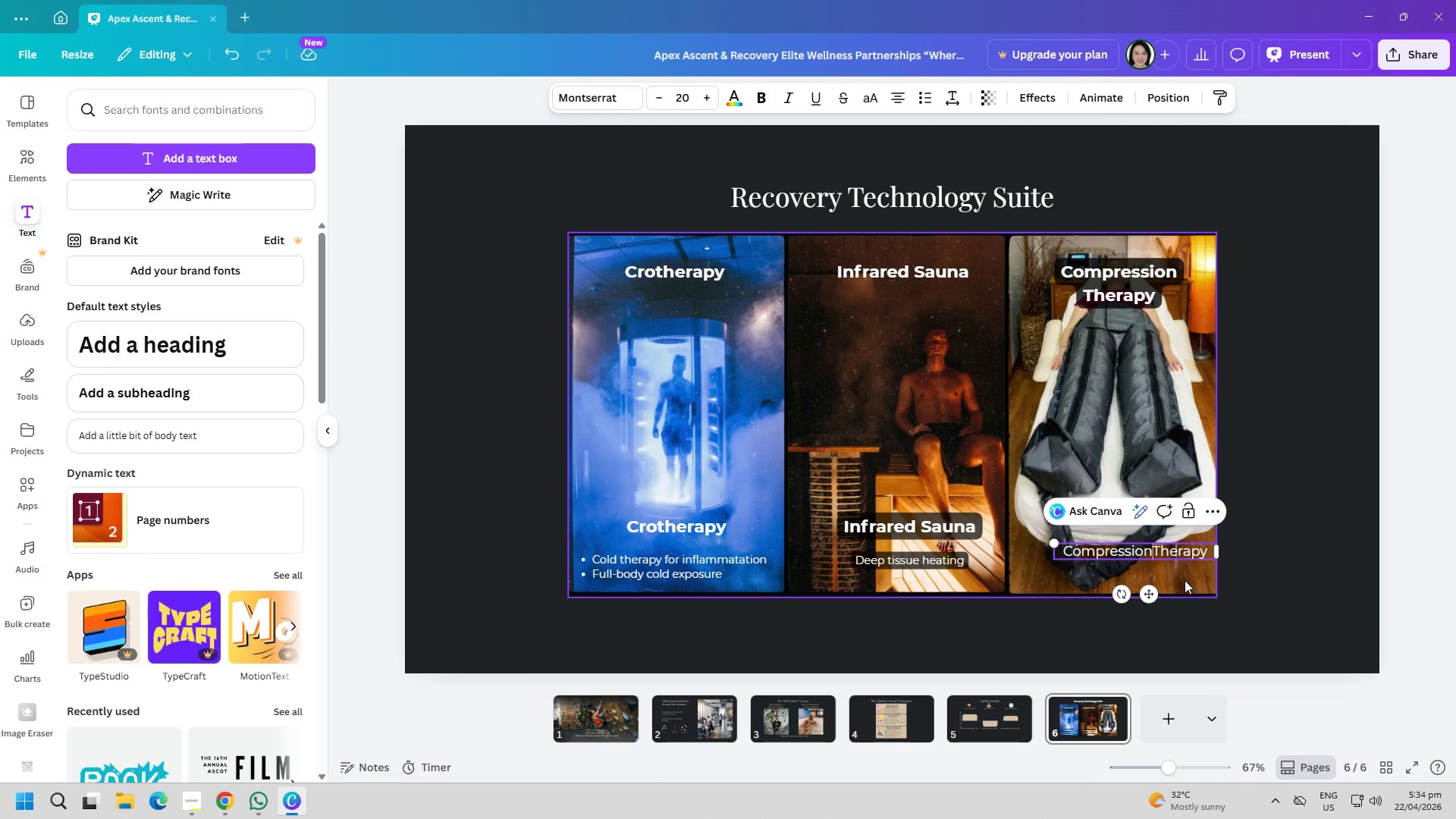 
key(Space)
 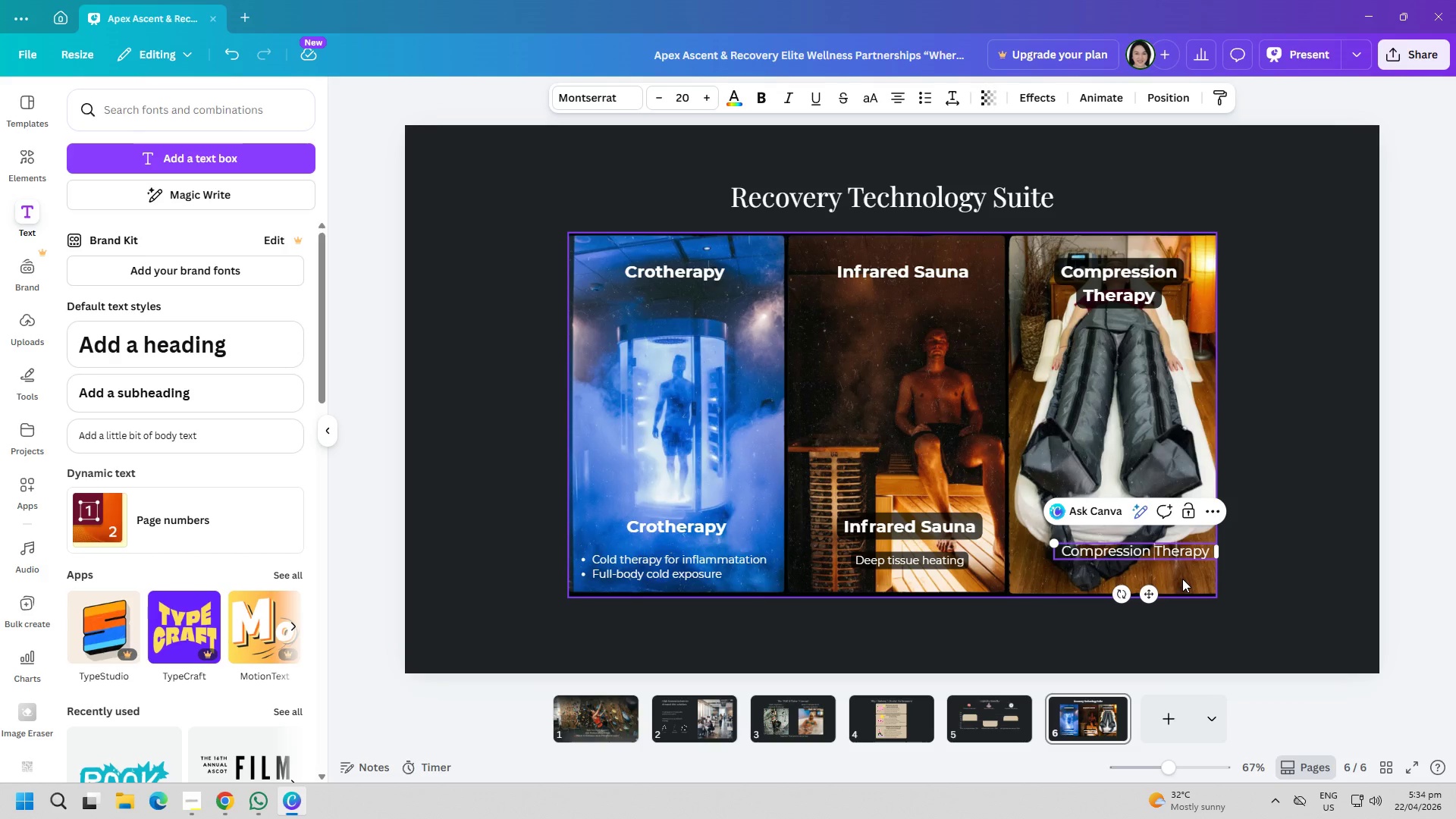 
left_click([1182, 579])
 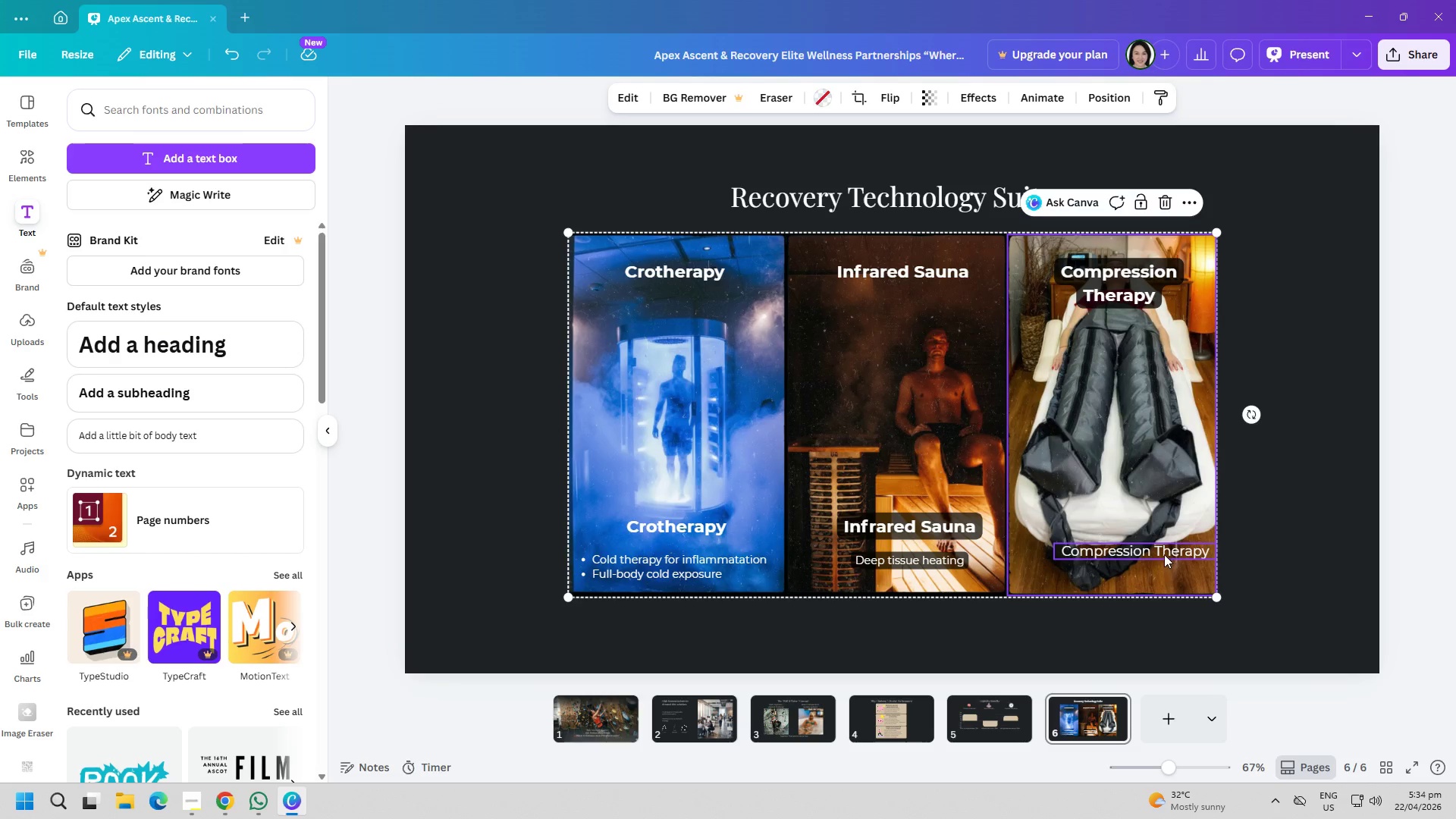 
left_click_drag(start_coordinate=[1162, 553], to_coordinate=[1138, 541])
 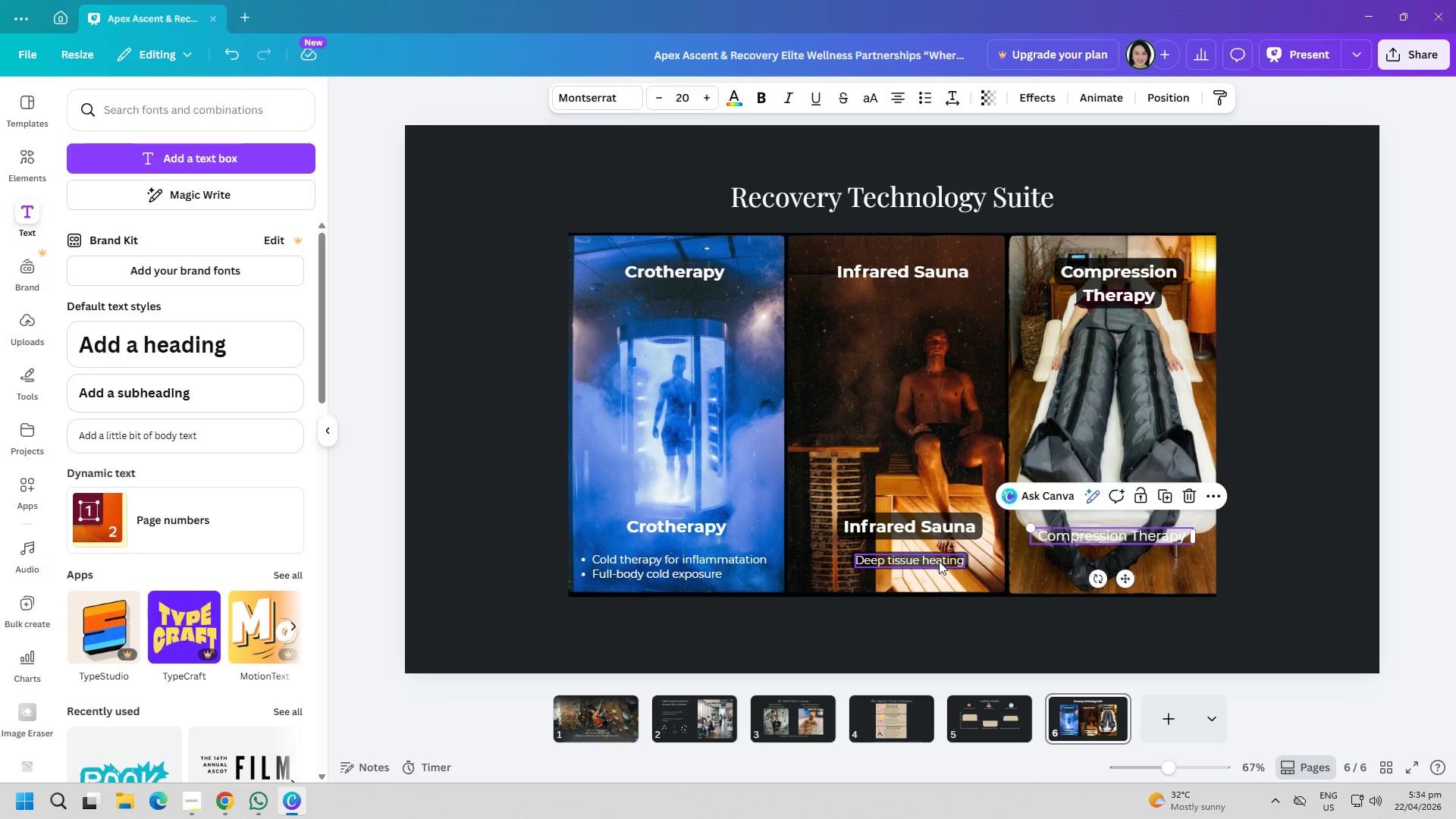 
left_click([934, 536])
 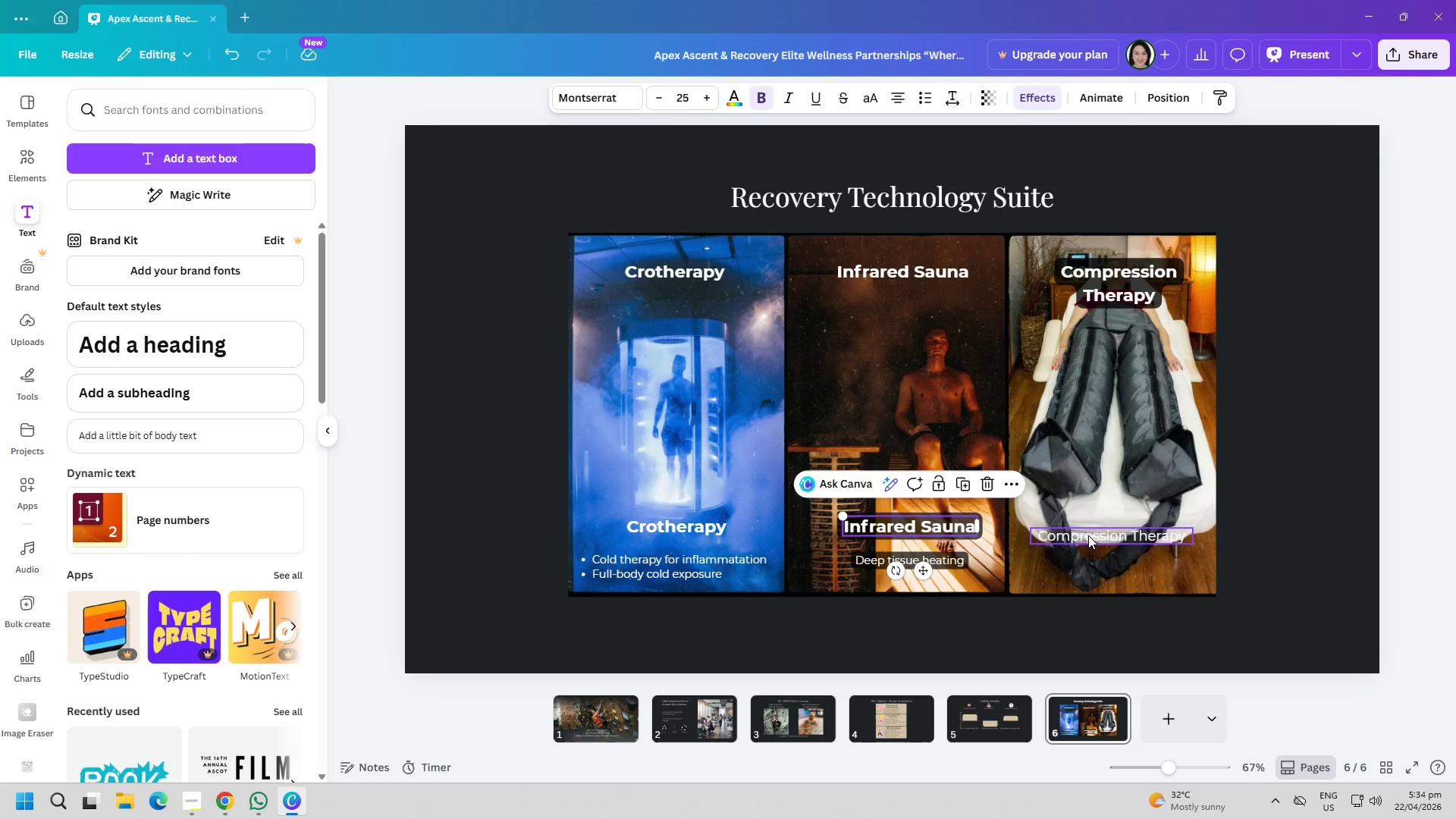 
left_click([1090, 535])
 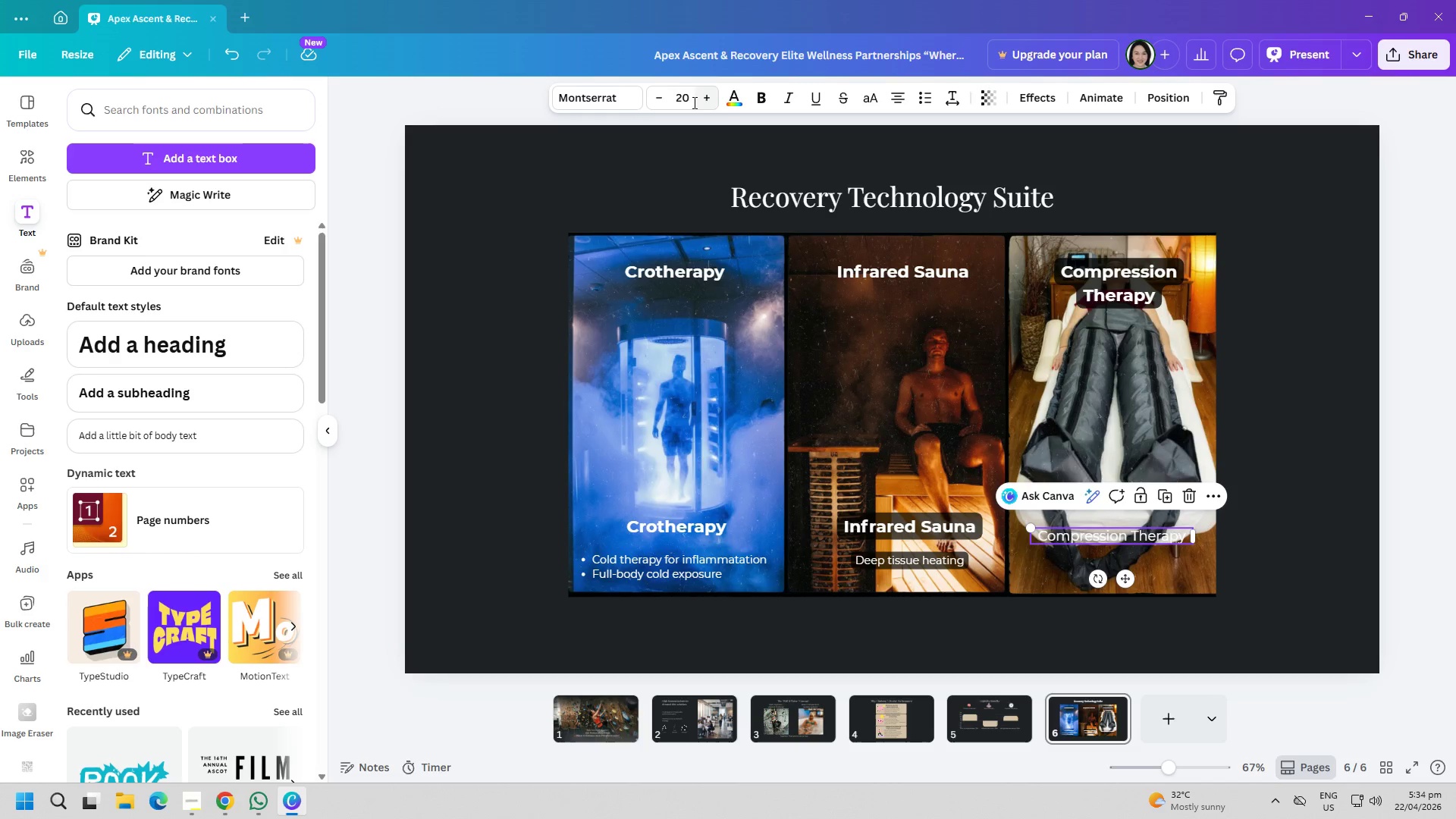 
double_click([689, 99])
 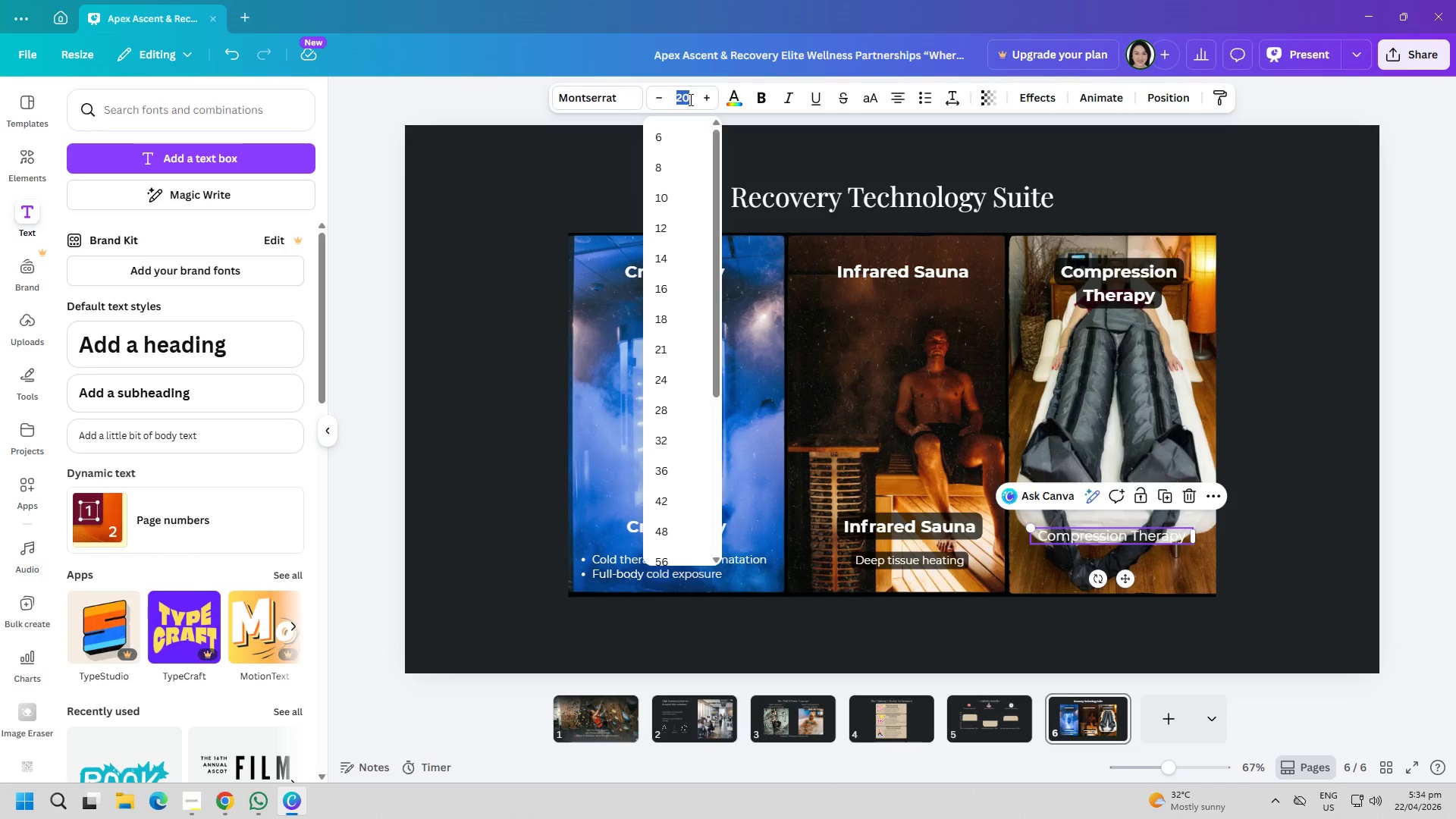 
type(25)
 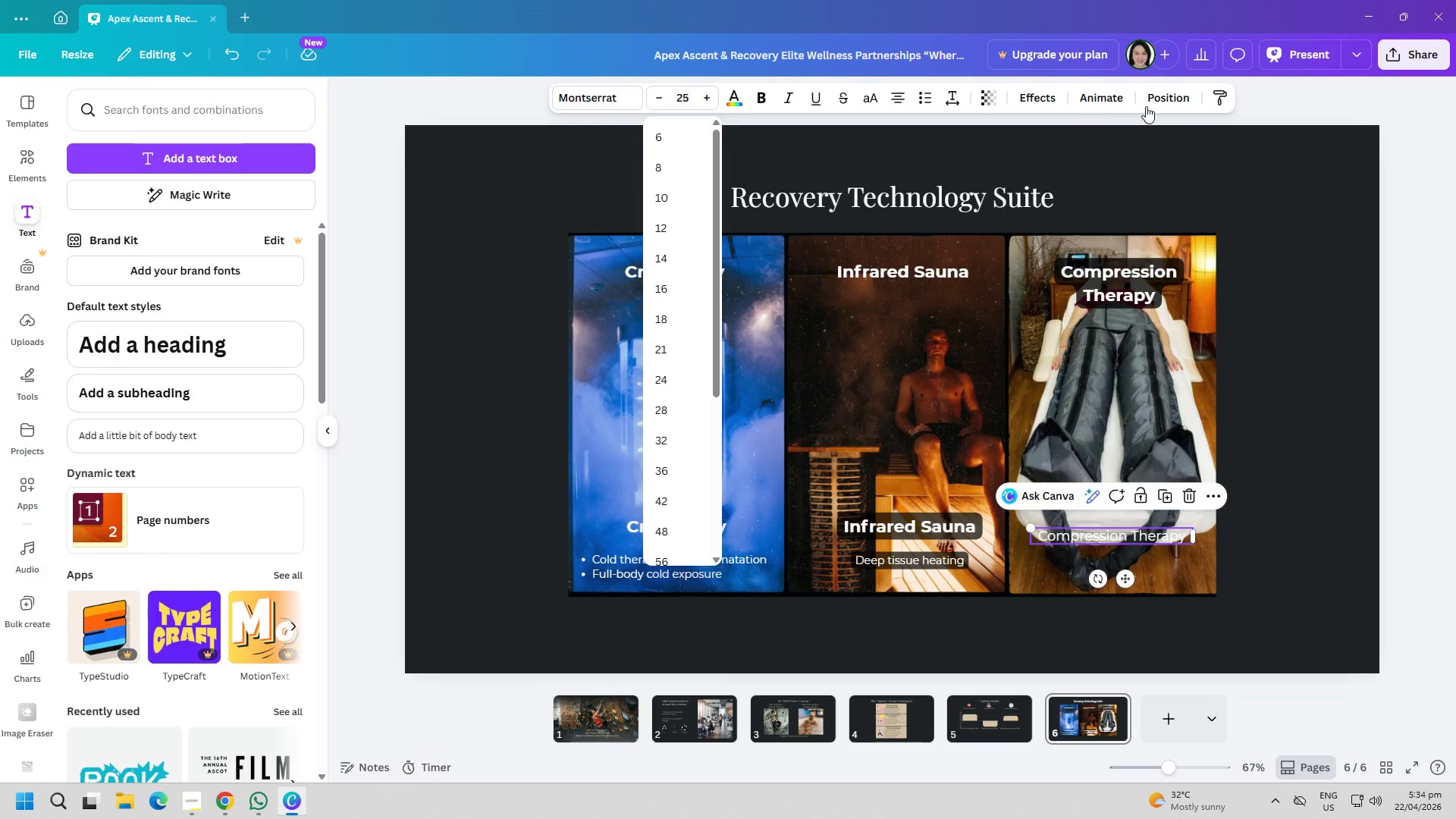 
left_click([1163, 99])
 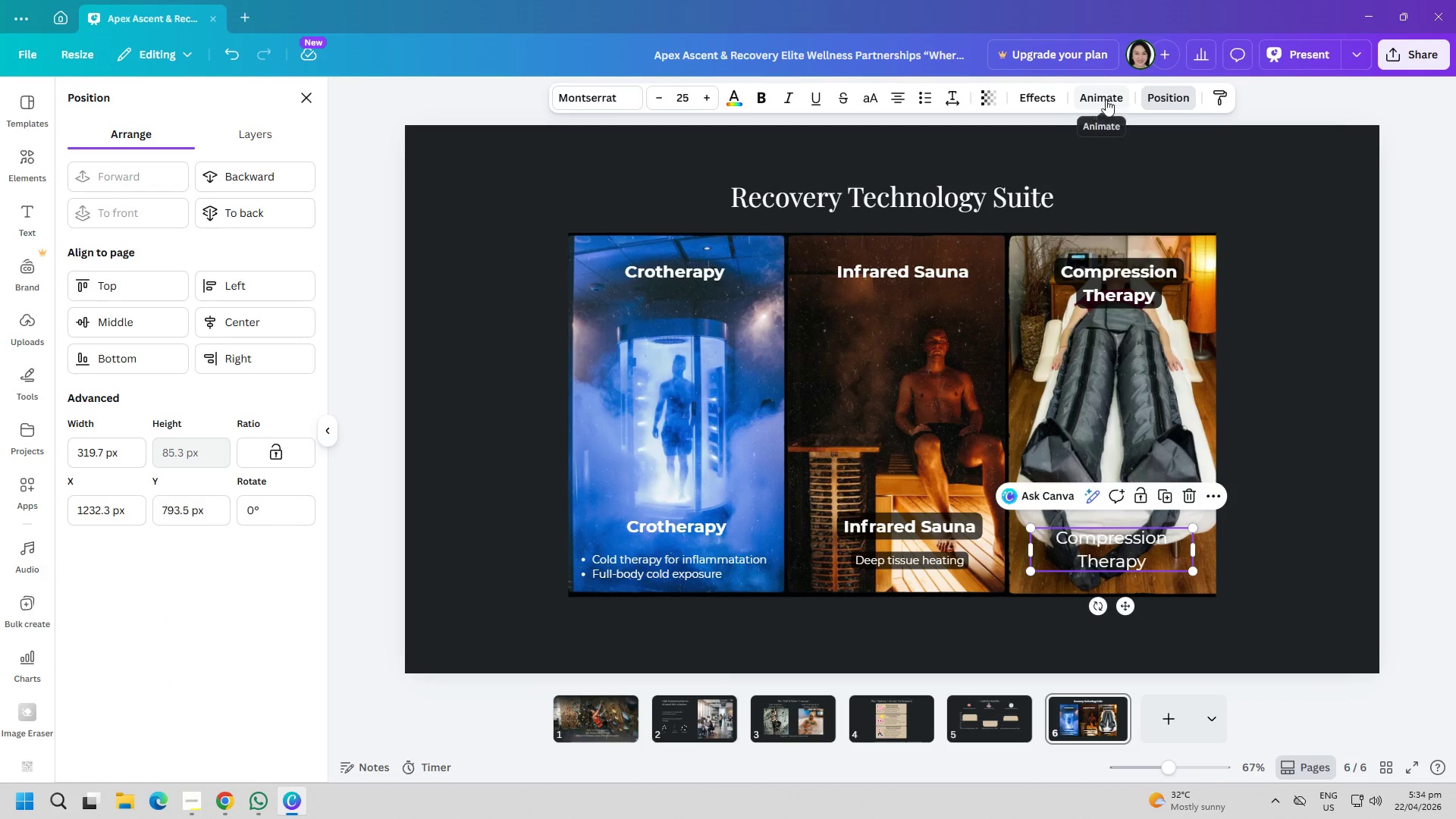 
left_click([1092, 99])
 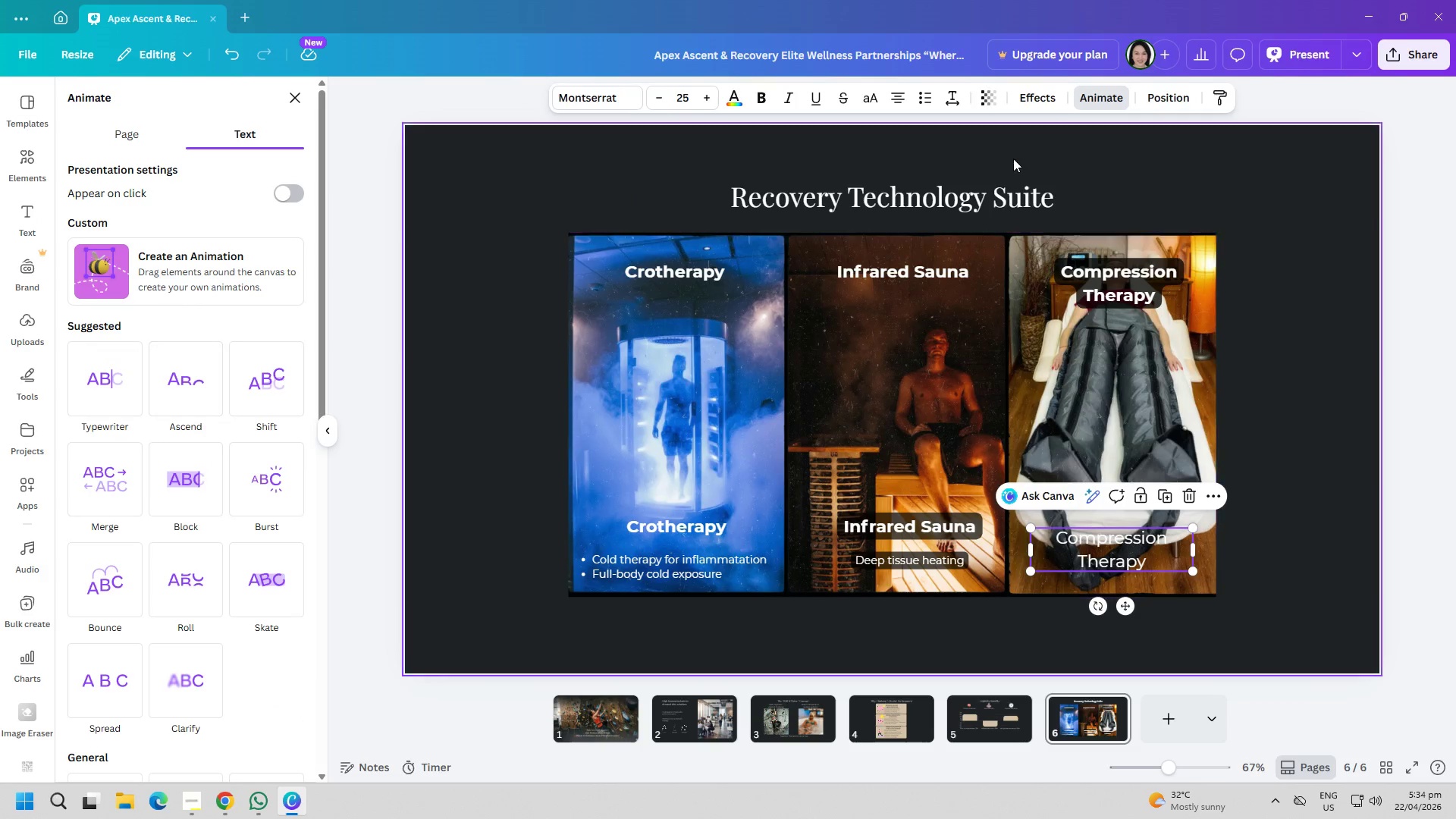 
left_click([1159, 96])
 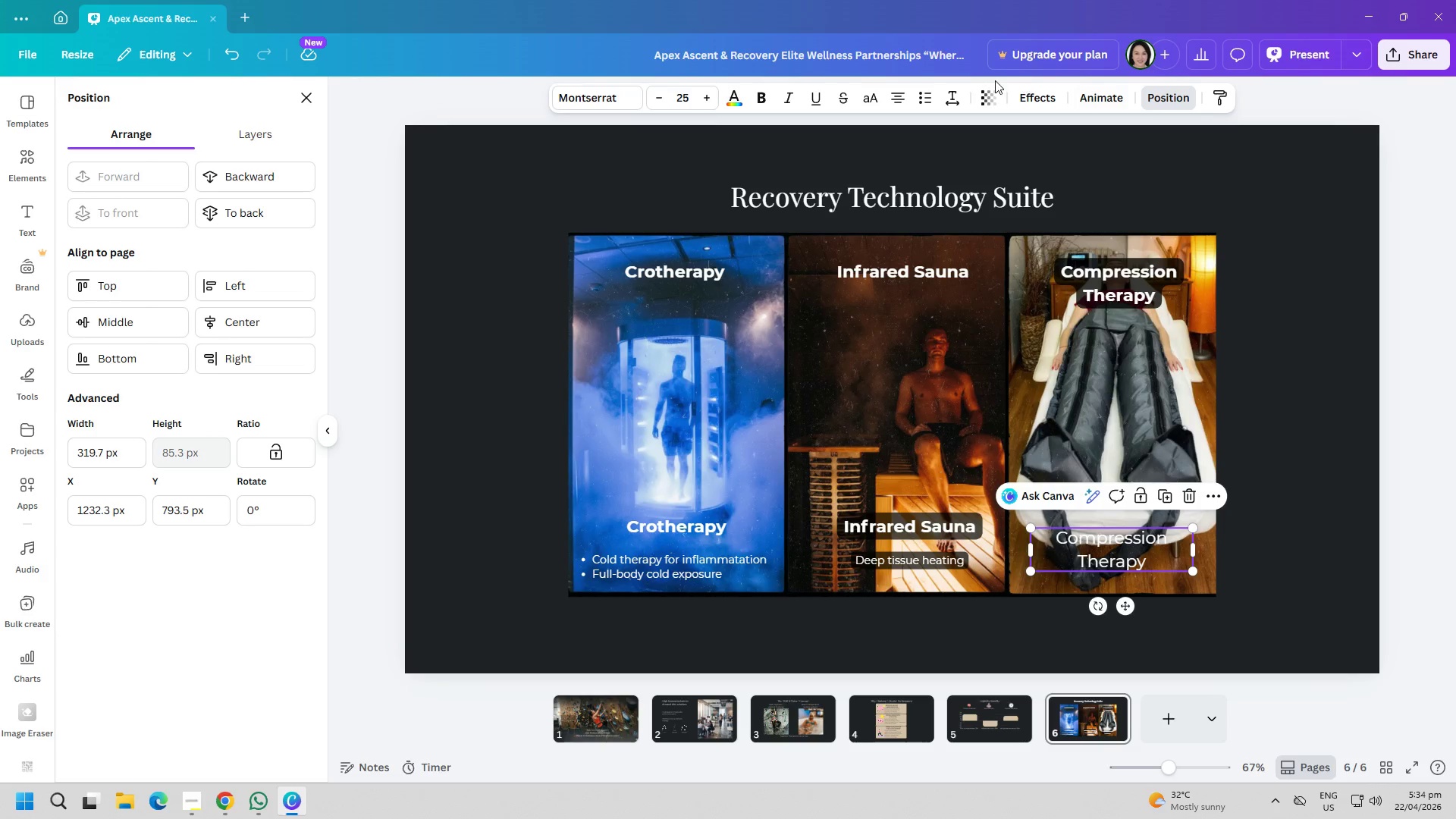 
left_click([1013, 100])
 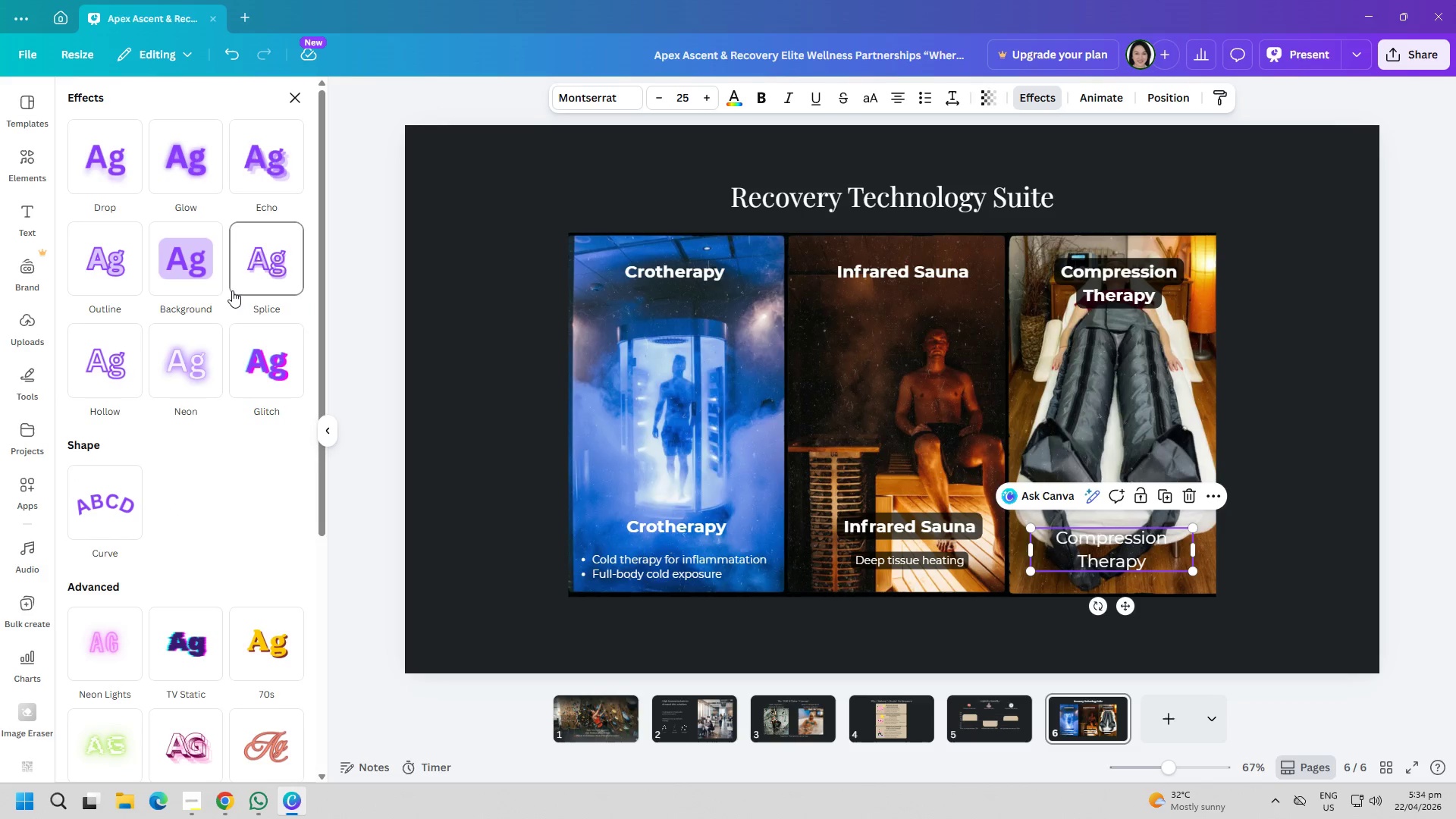 
left_click([205, 266])
 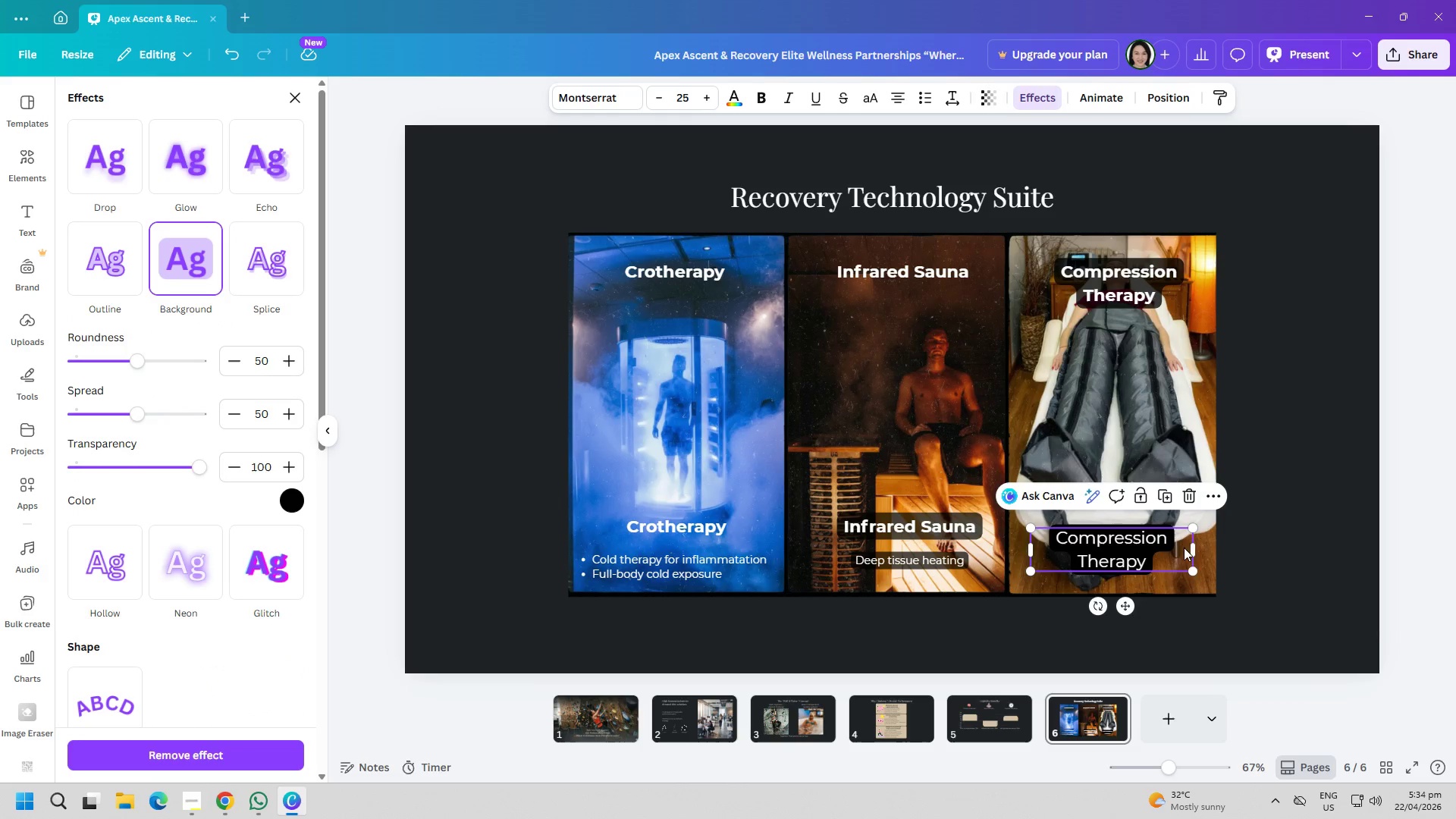 
left_click_drag(start_coordinate=[1194, 549], to_coordinate=[1222, 549])
 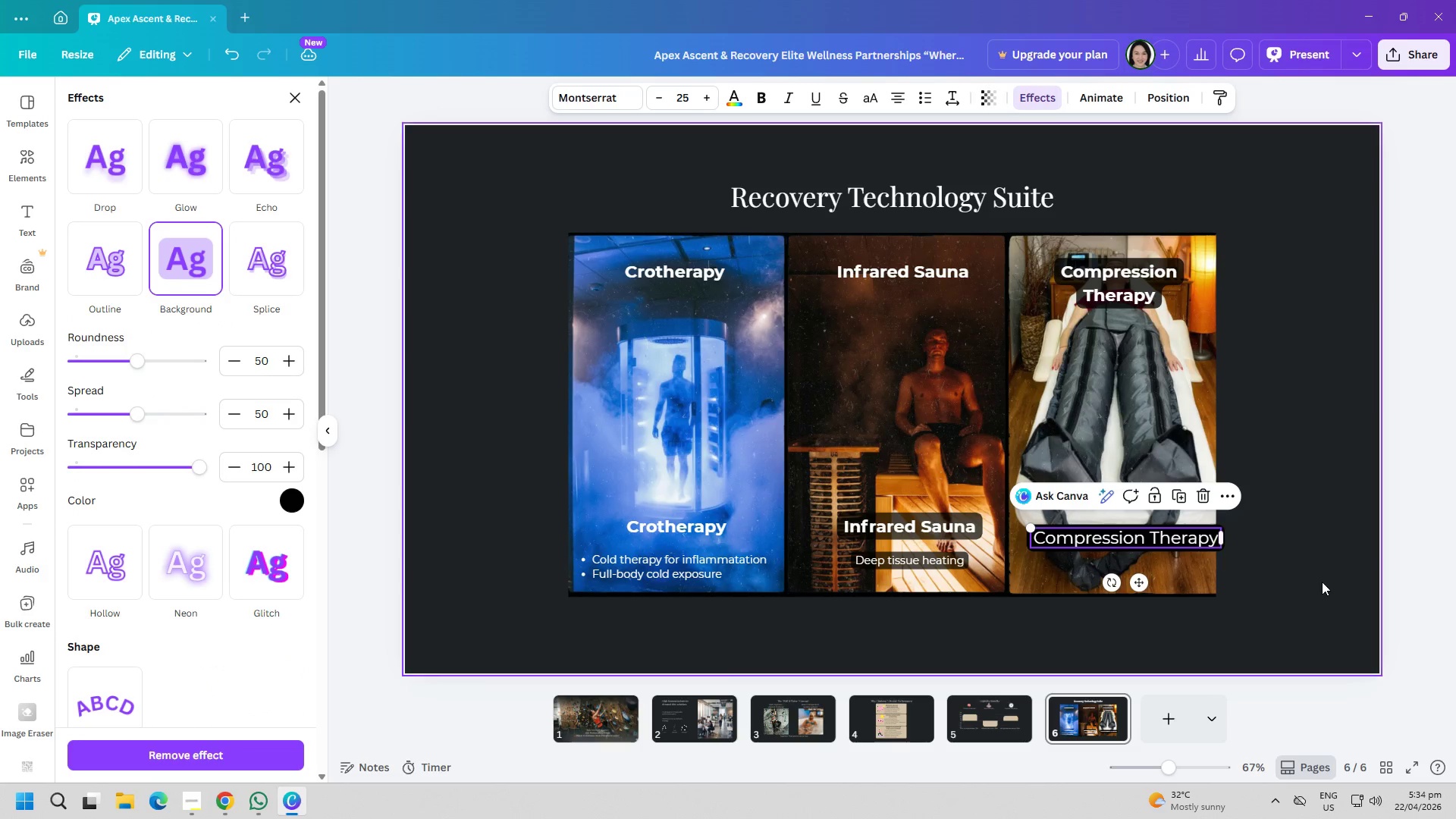 
left_click([1322, 582])
 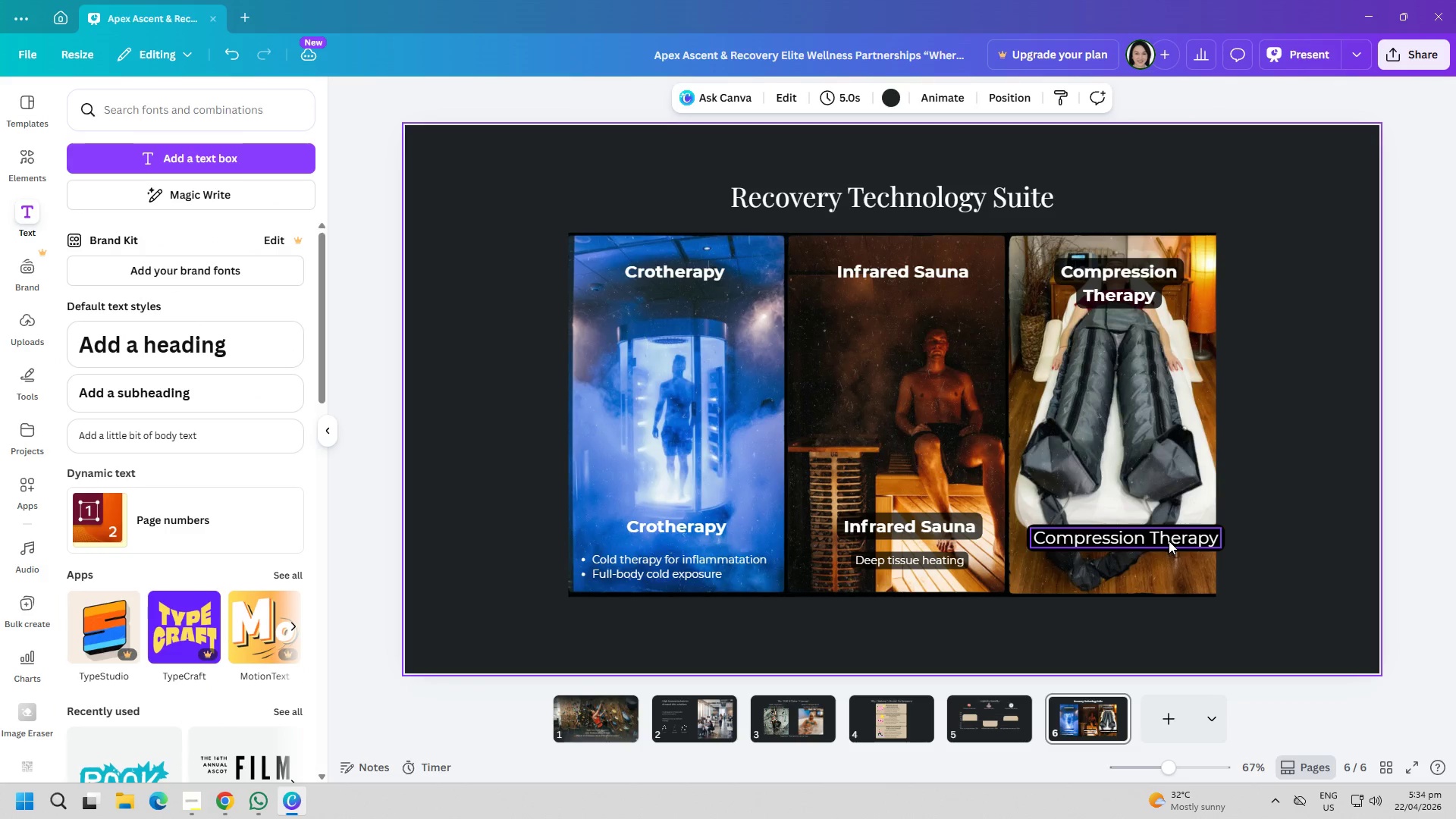 
left_click_drag(start_coordinate=[1166, 541], to_coordinate=[1158, 526])
 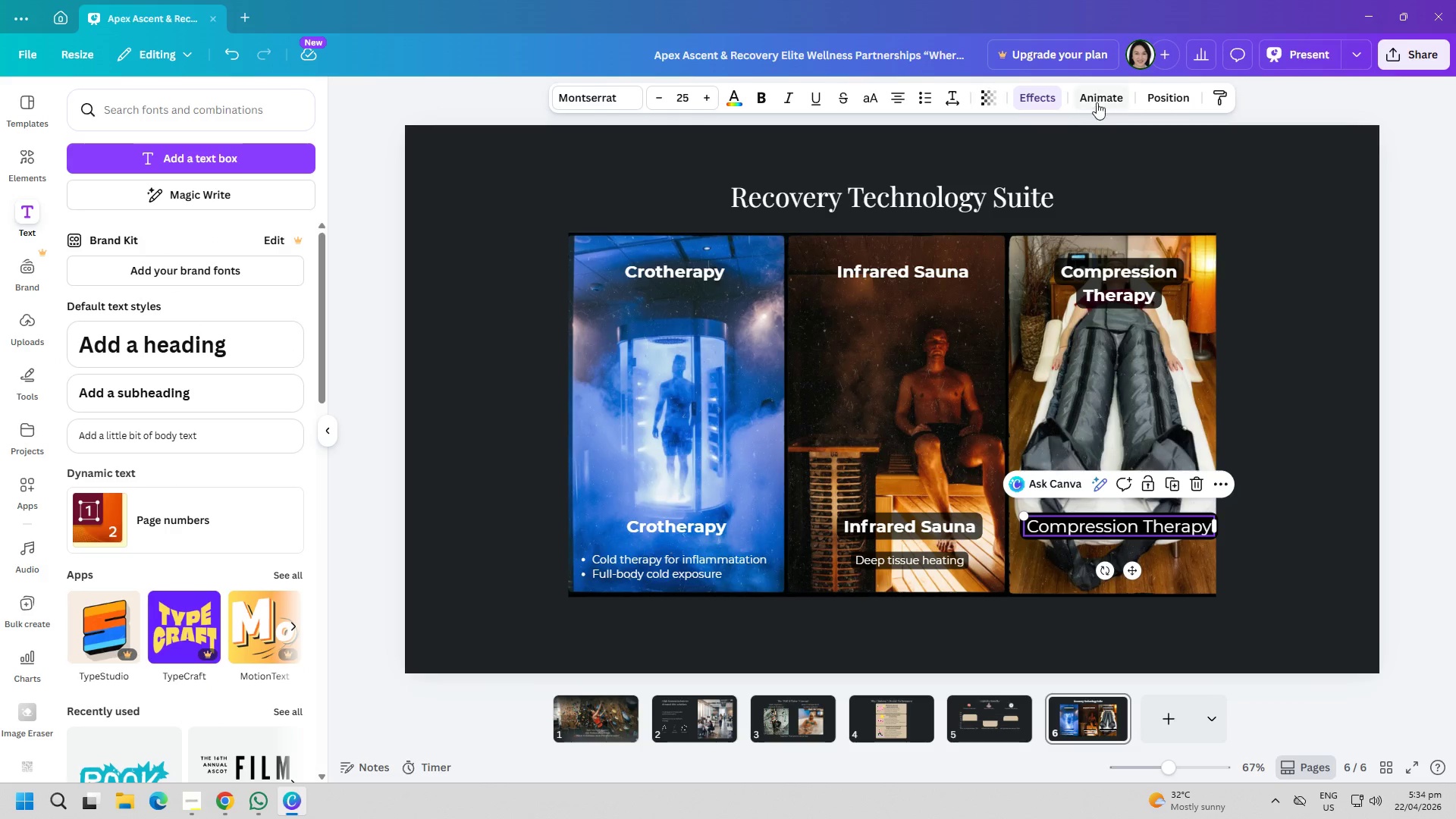 
left_click([1102, 99])
 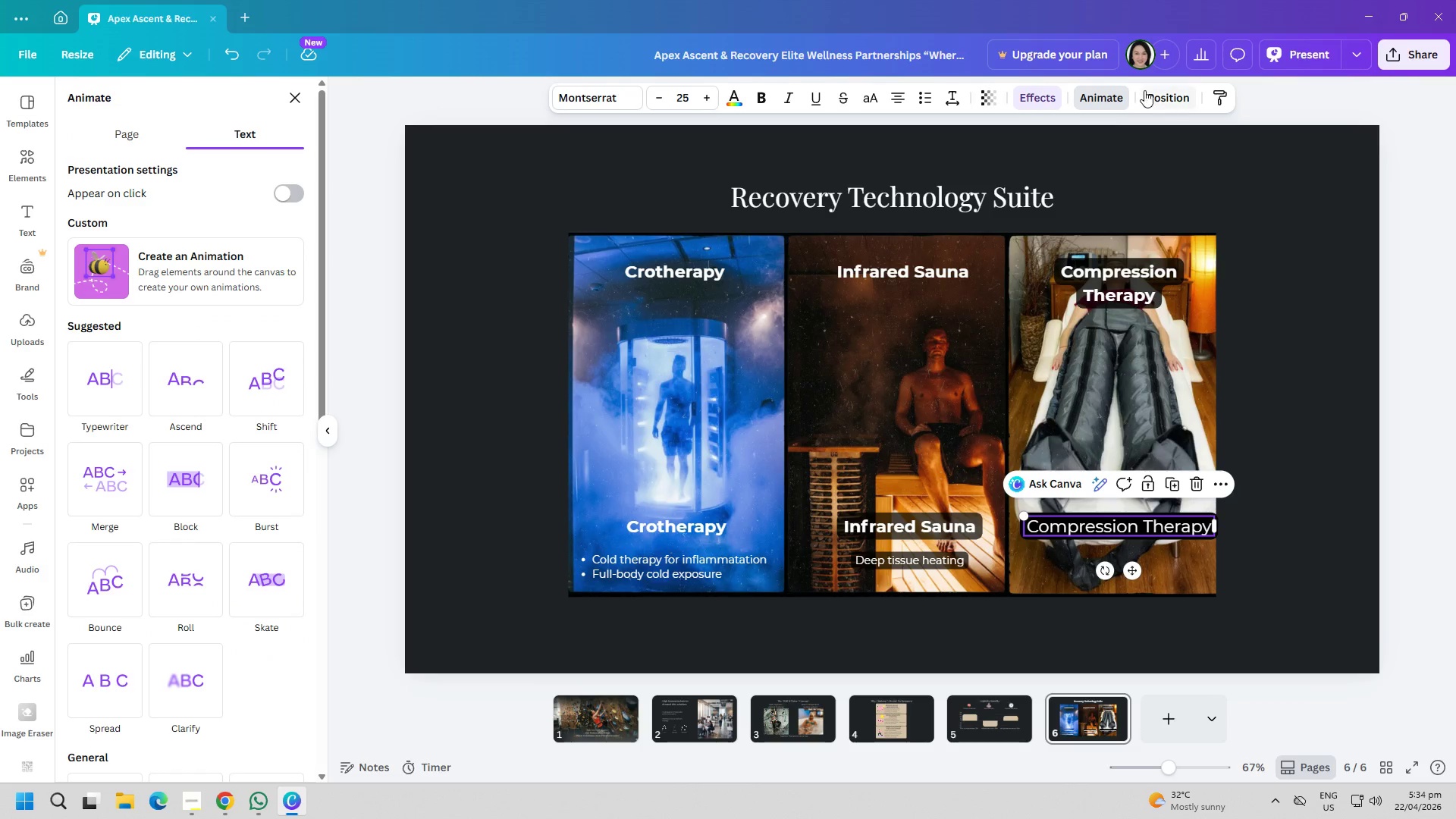 
left_click([1022, 92])
 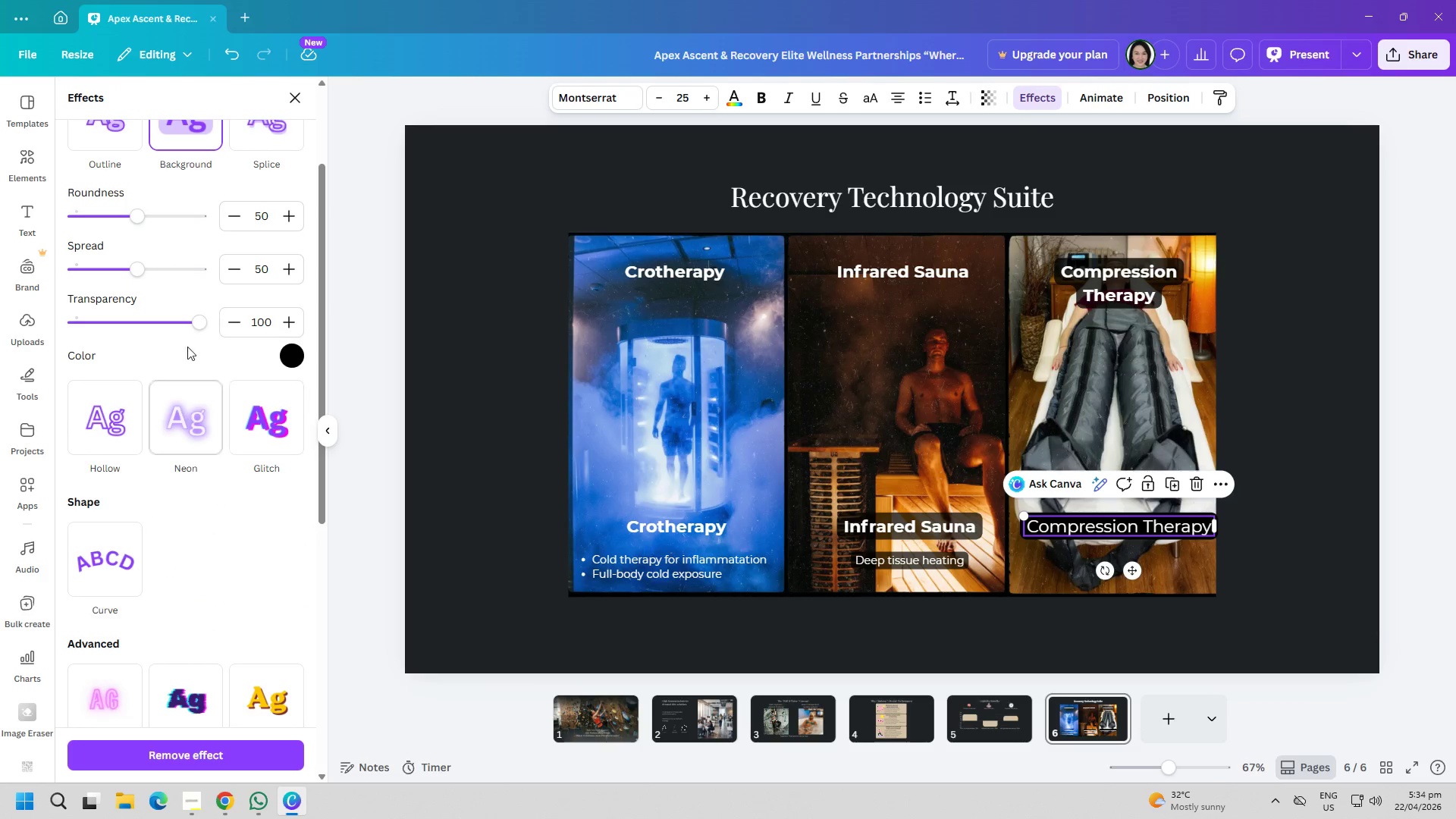 
left_click_drag(start_coordinate=[199, 326], to_coordinate=[162, 322])
 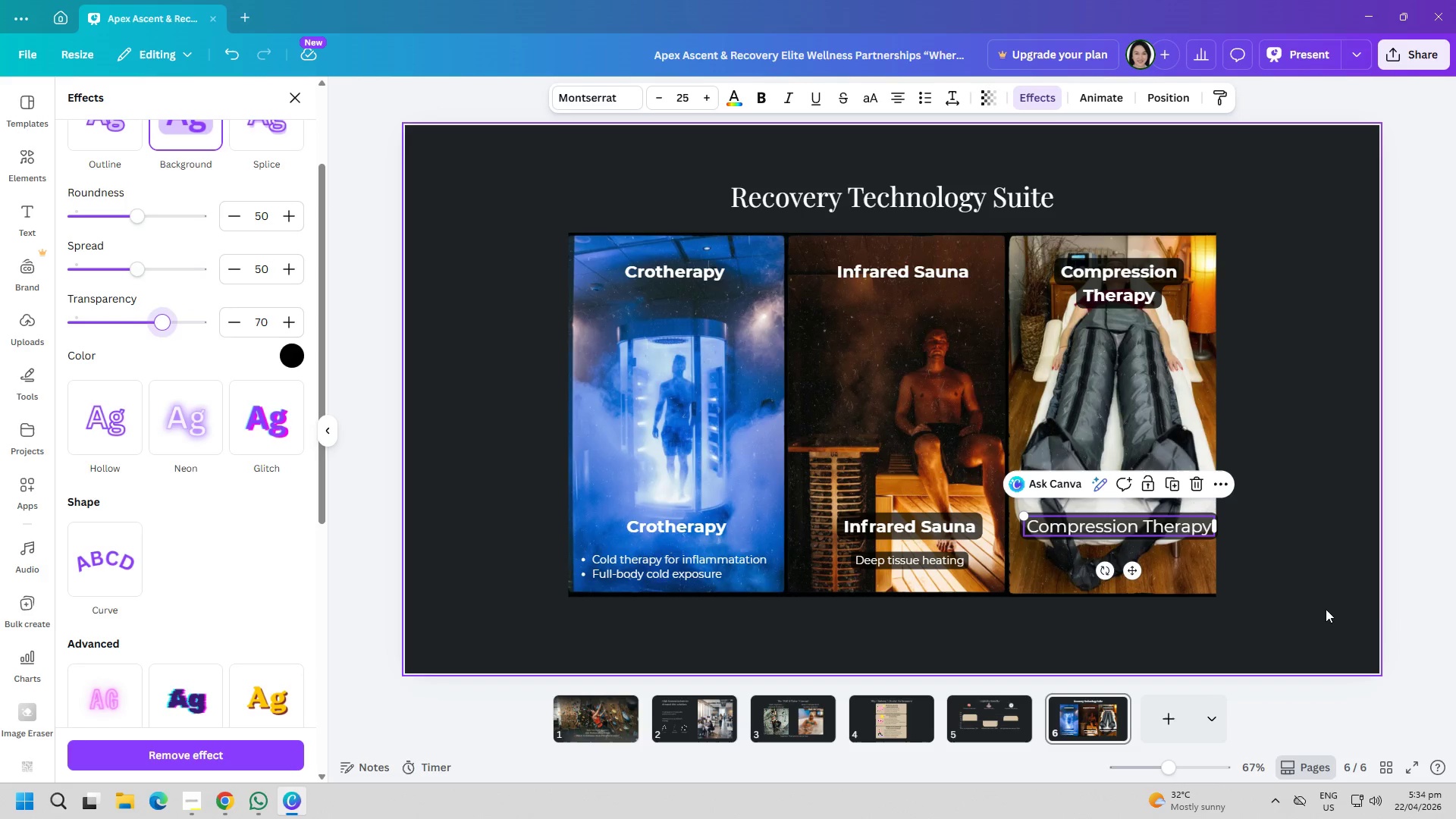 
left_click_drag(start_coordinate=[1367, 612], to_coordinate=[1358, 609])
 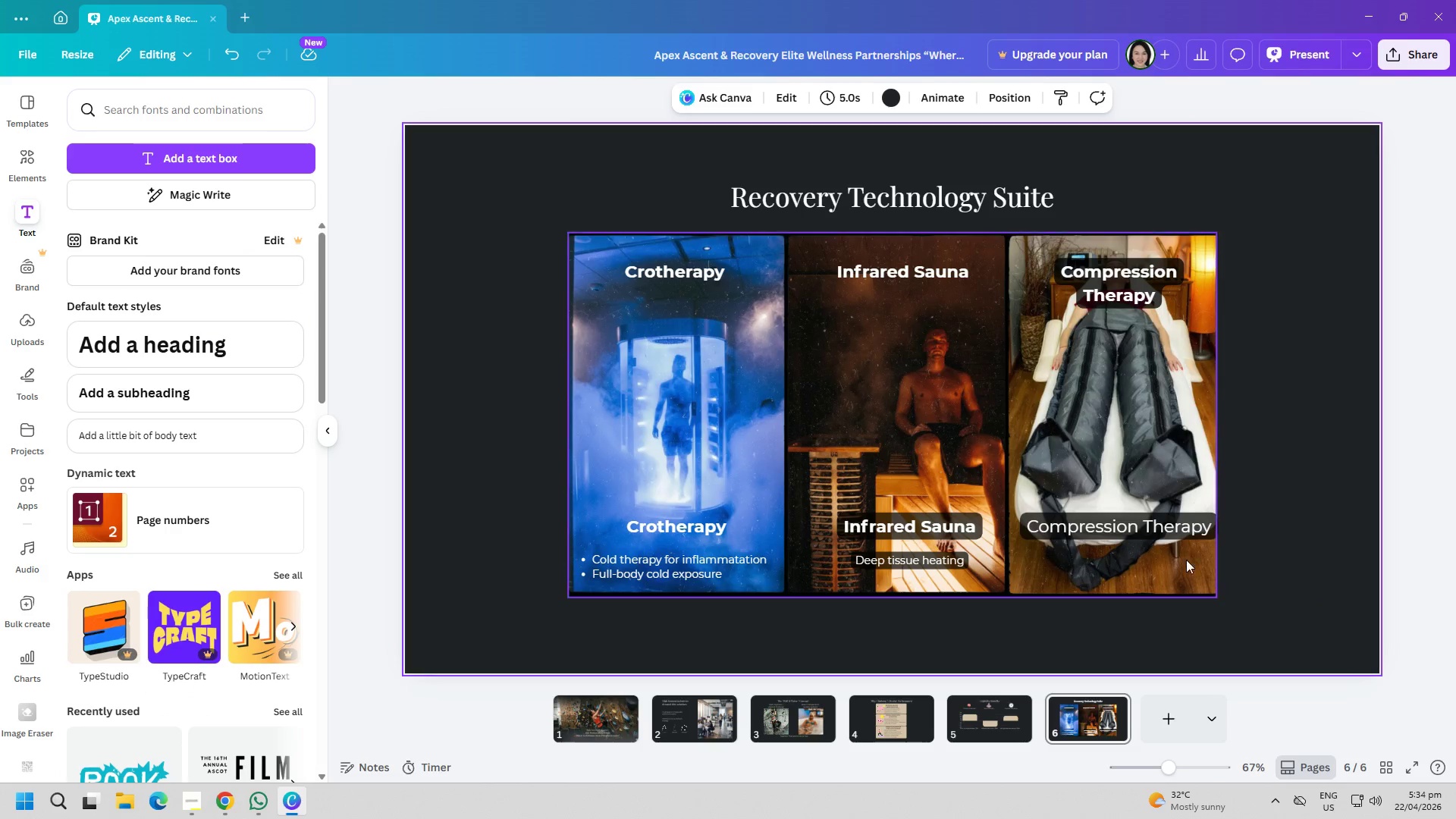 
left_click_drag(start_coordinate=[1185, 529], to_coordinate=[1178, 529])
 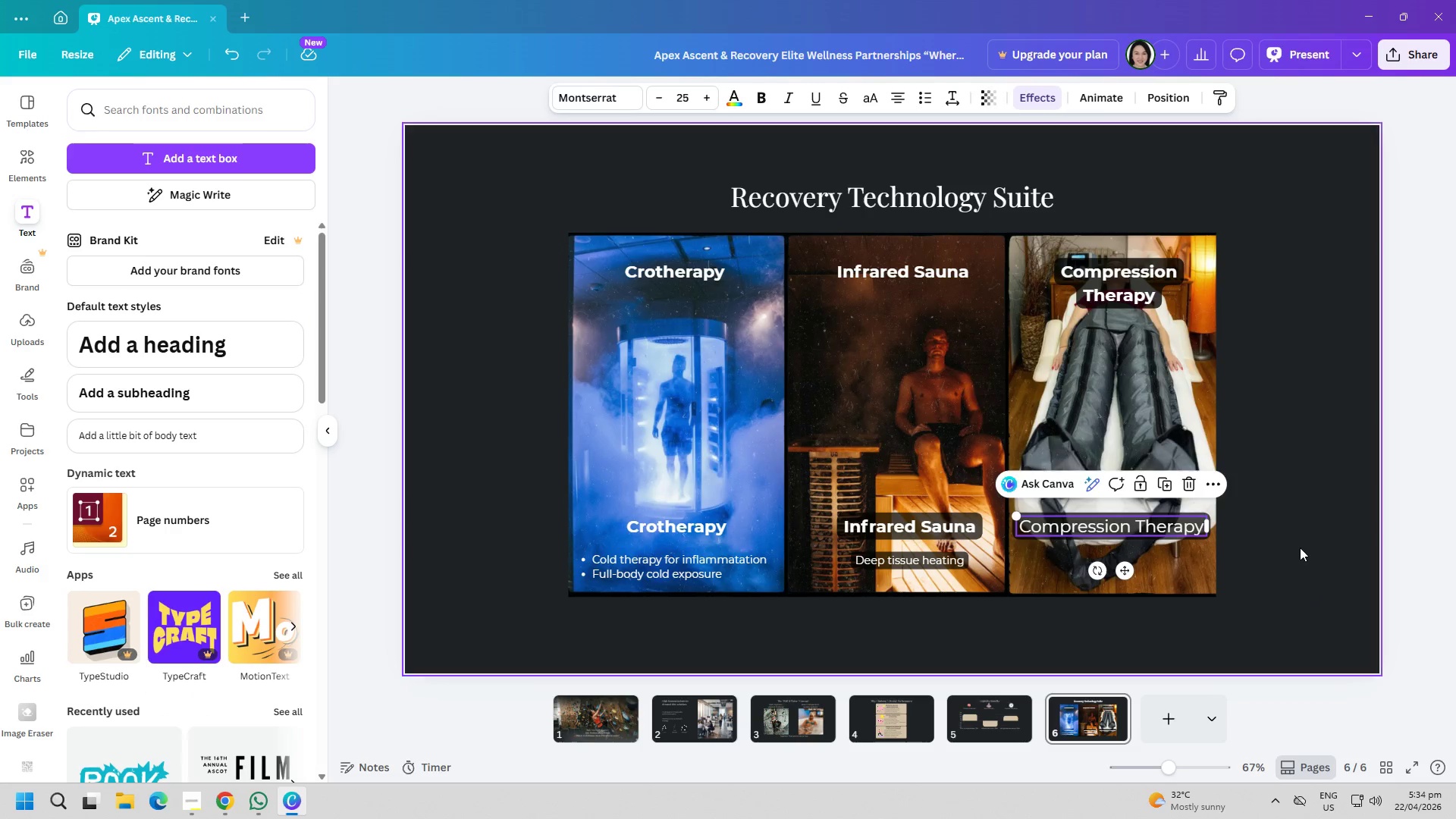 
left_click([1300, 548])
 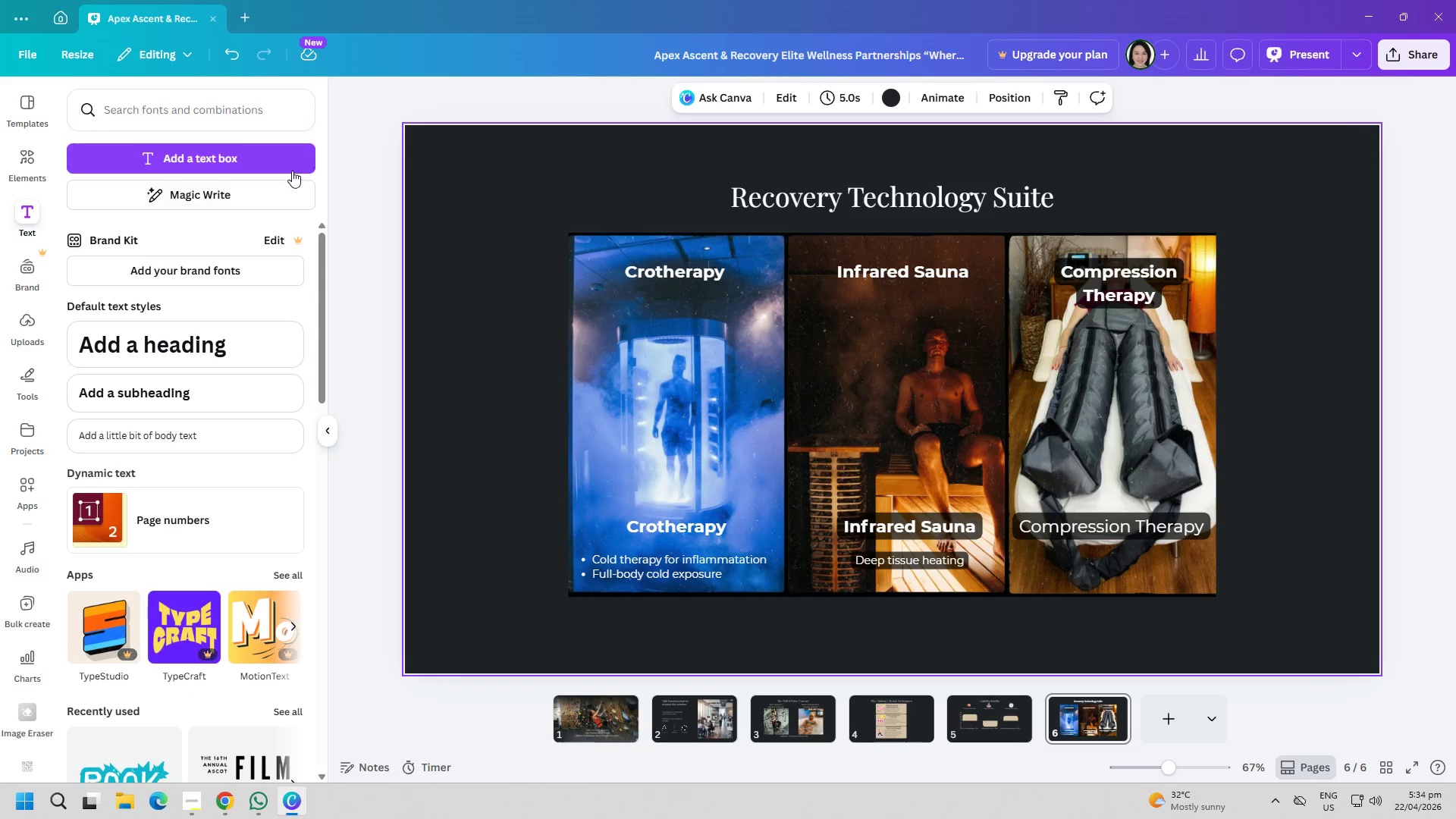 
left_click([285, 165])
 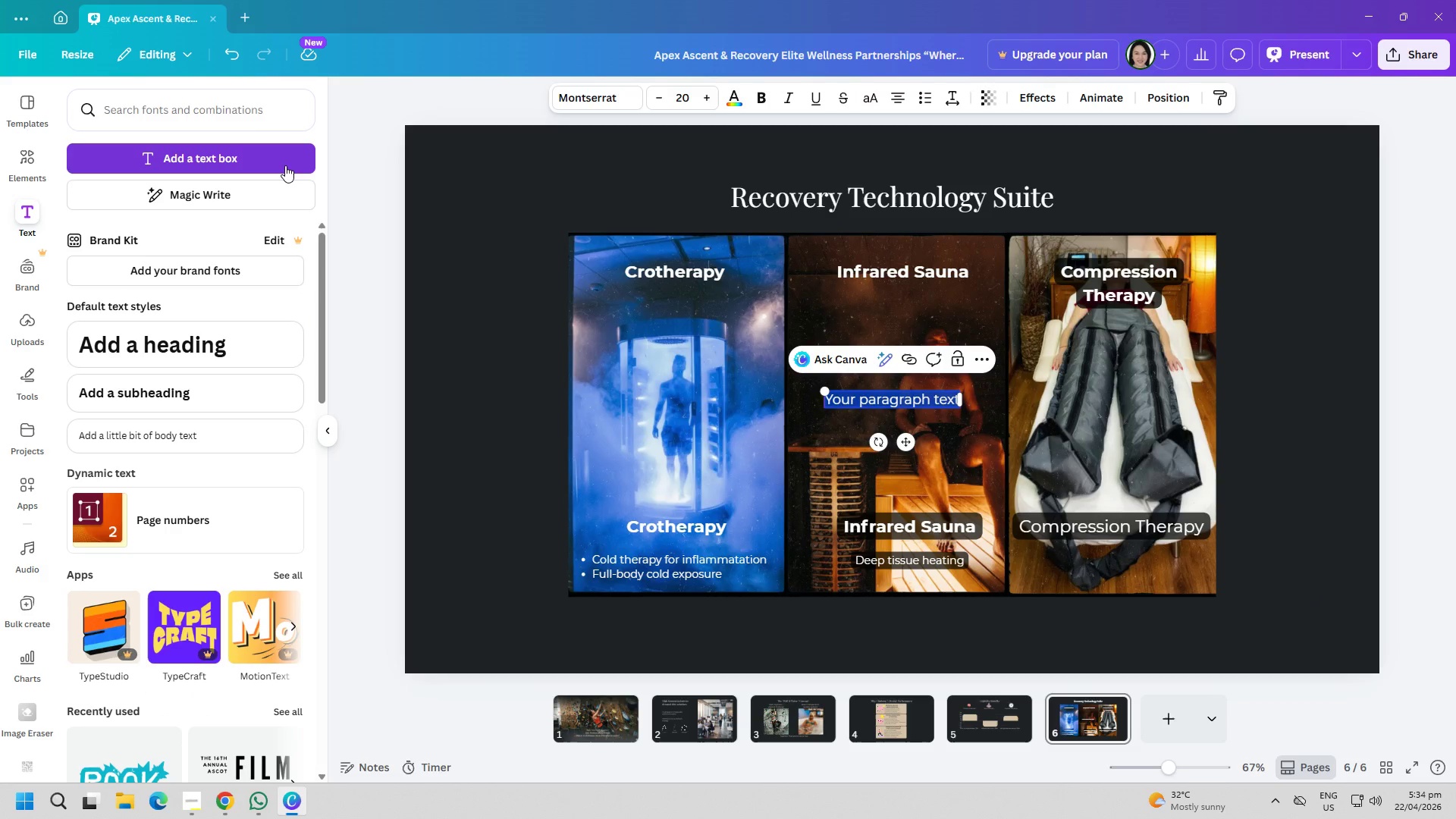 
type(Enhanced ciculation &)
 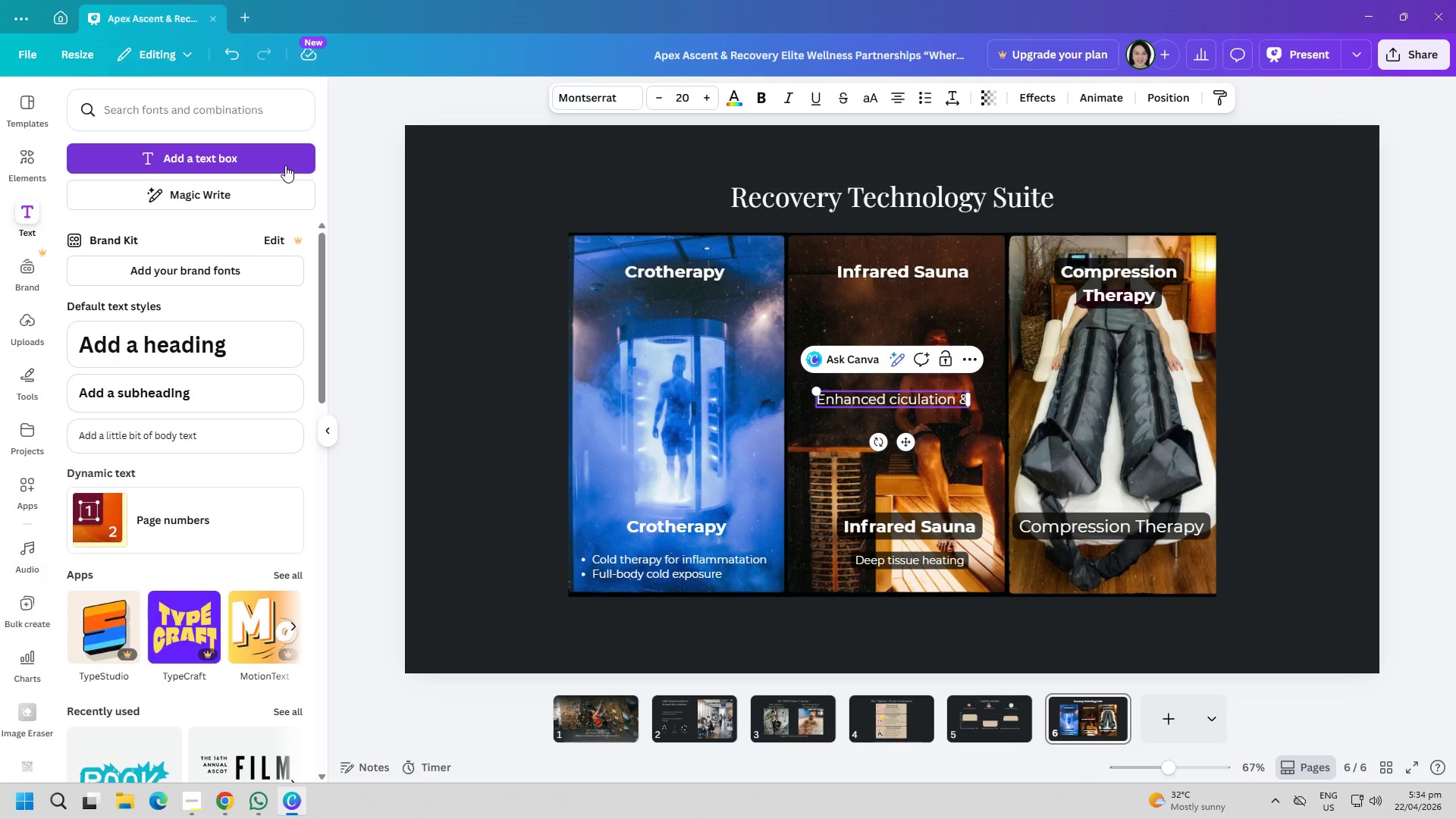 
key(Enter)
 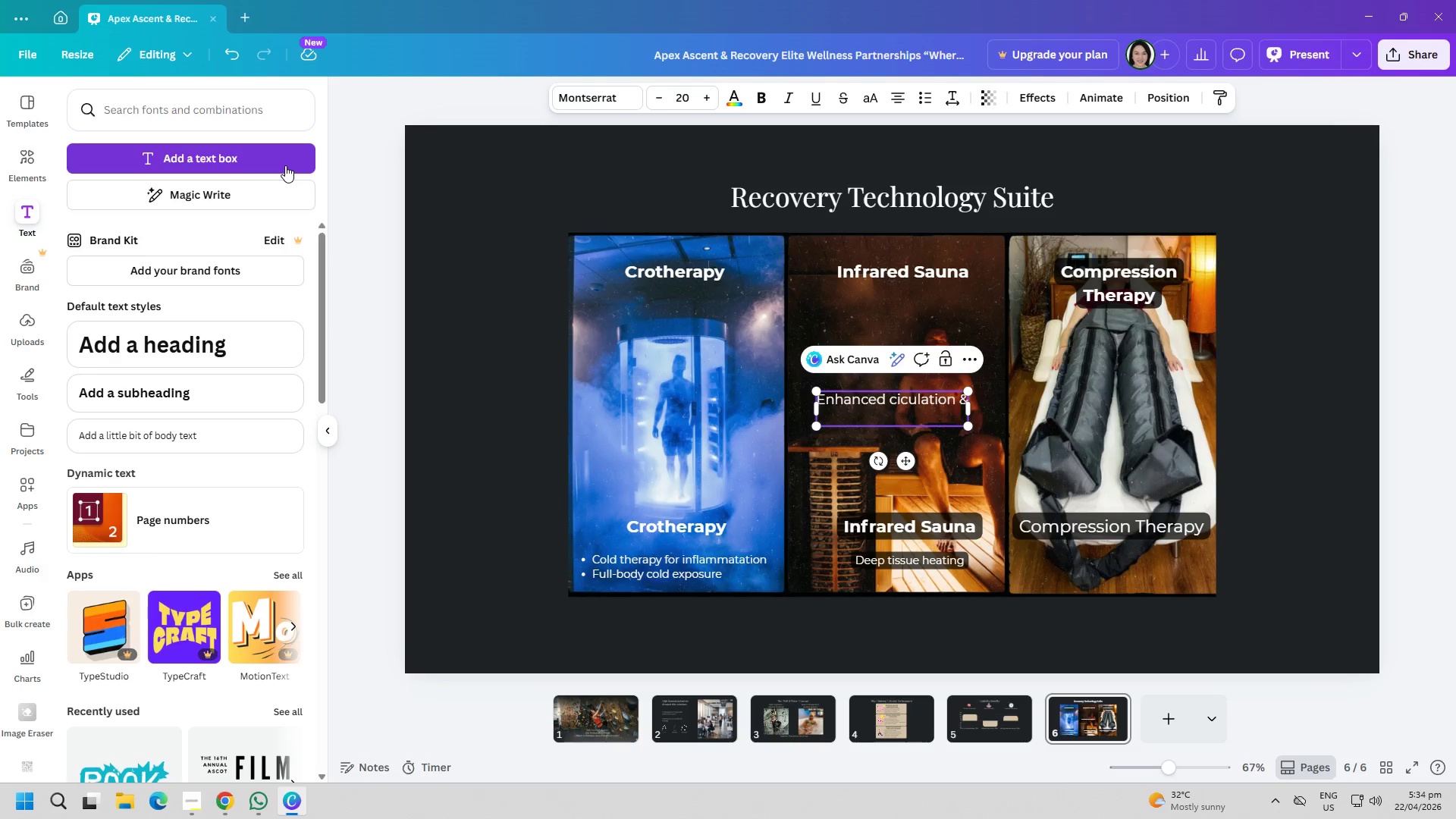 
type(lymphatic drainage)
 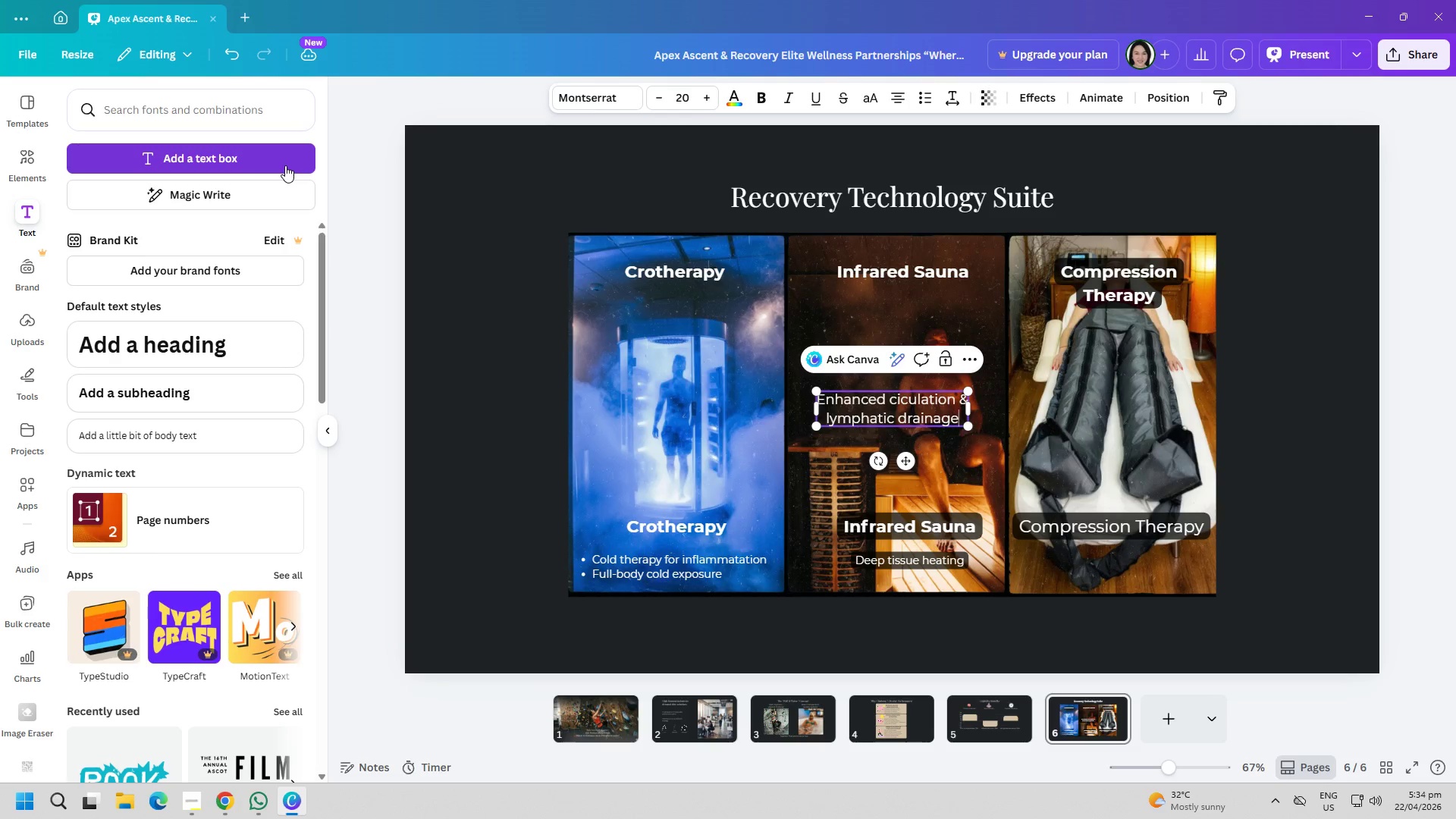 
key(Enter)
 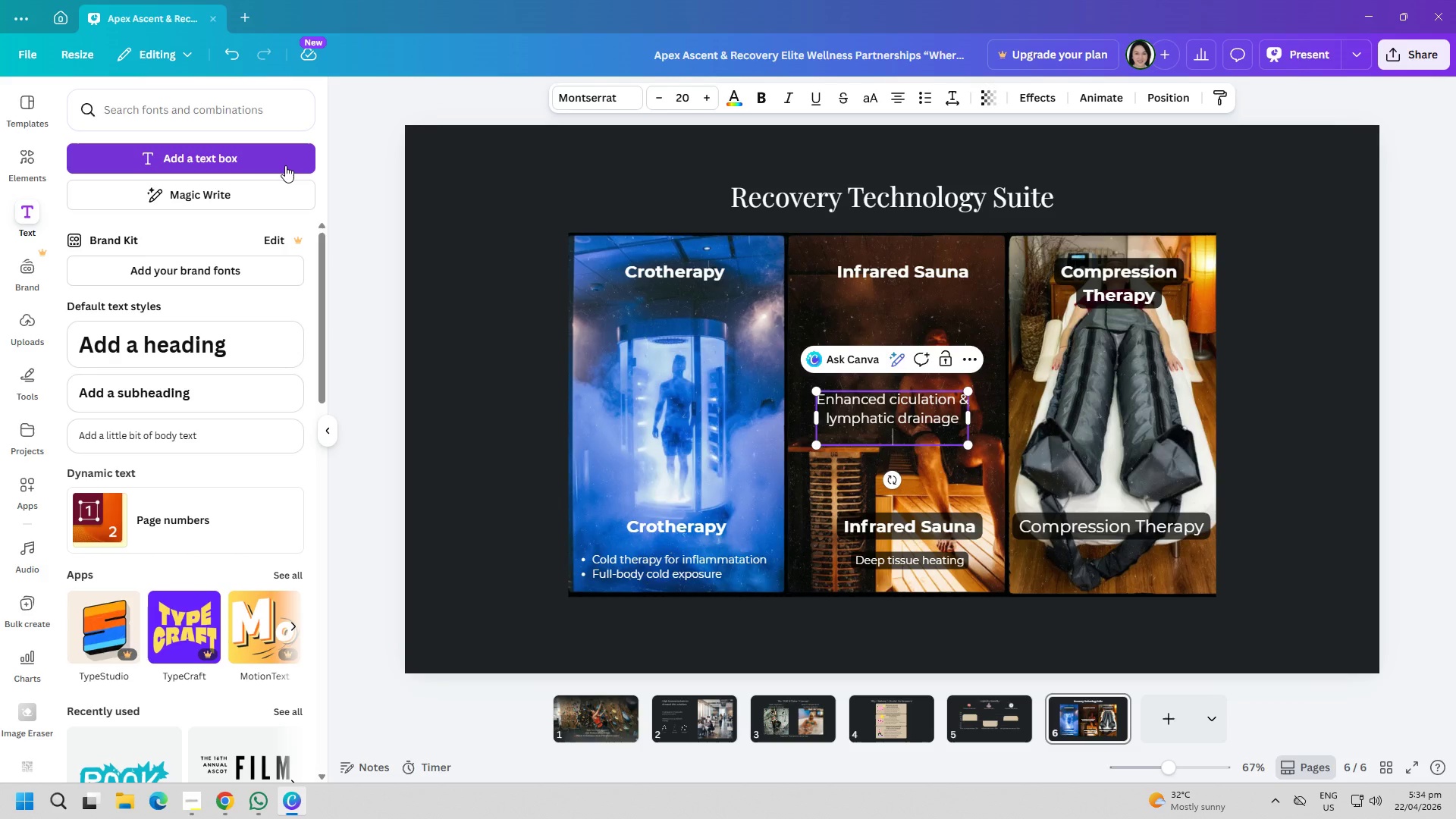 
type(Reduced muscle soreness)
 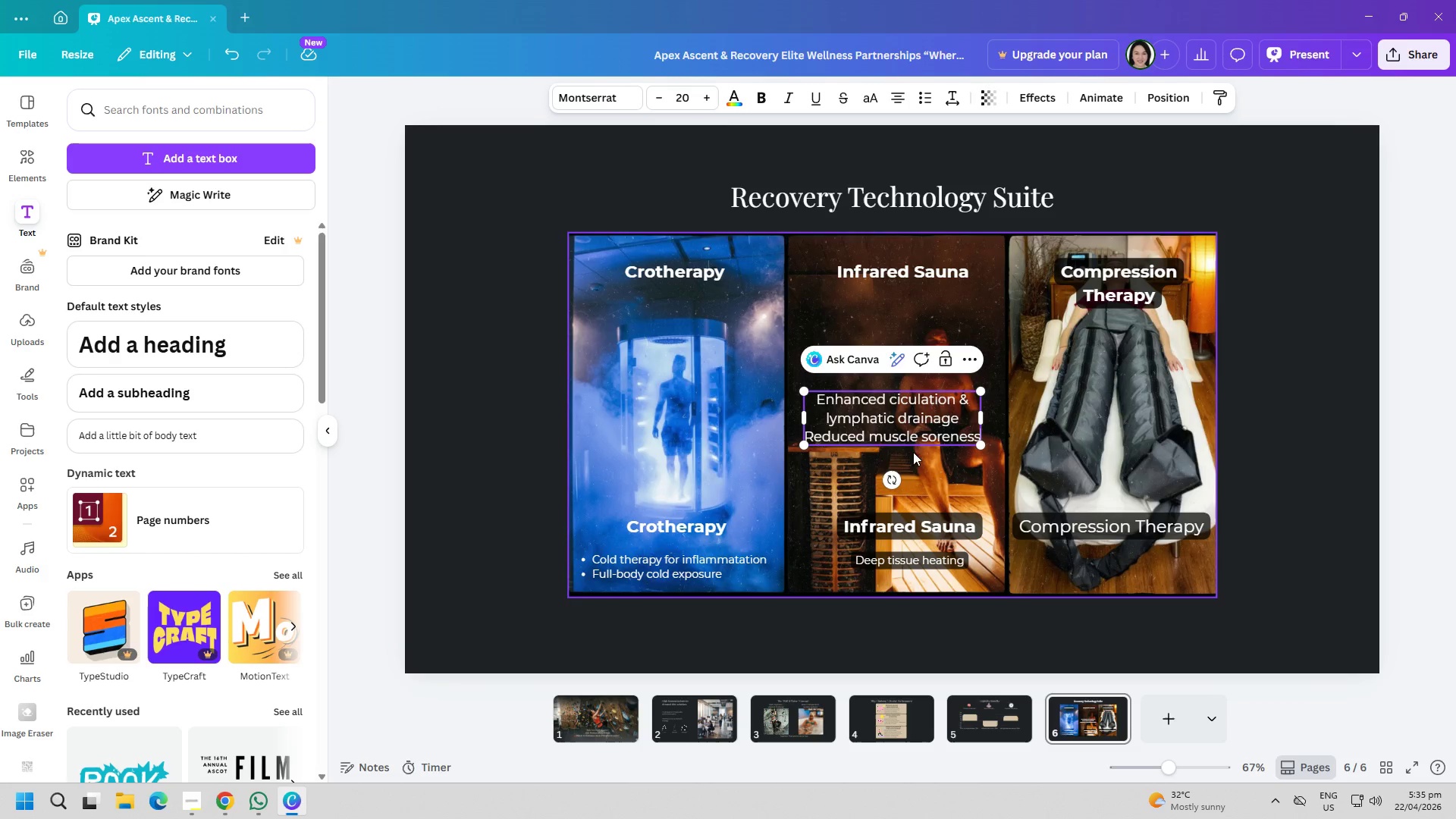 
left_click_drag(start_coordinate=[902, 427], to_coordinate=[908, 491])
 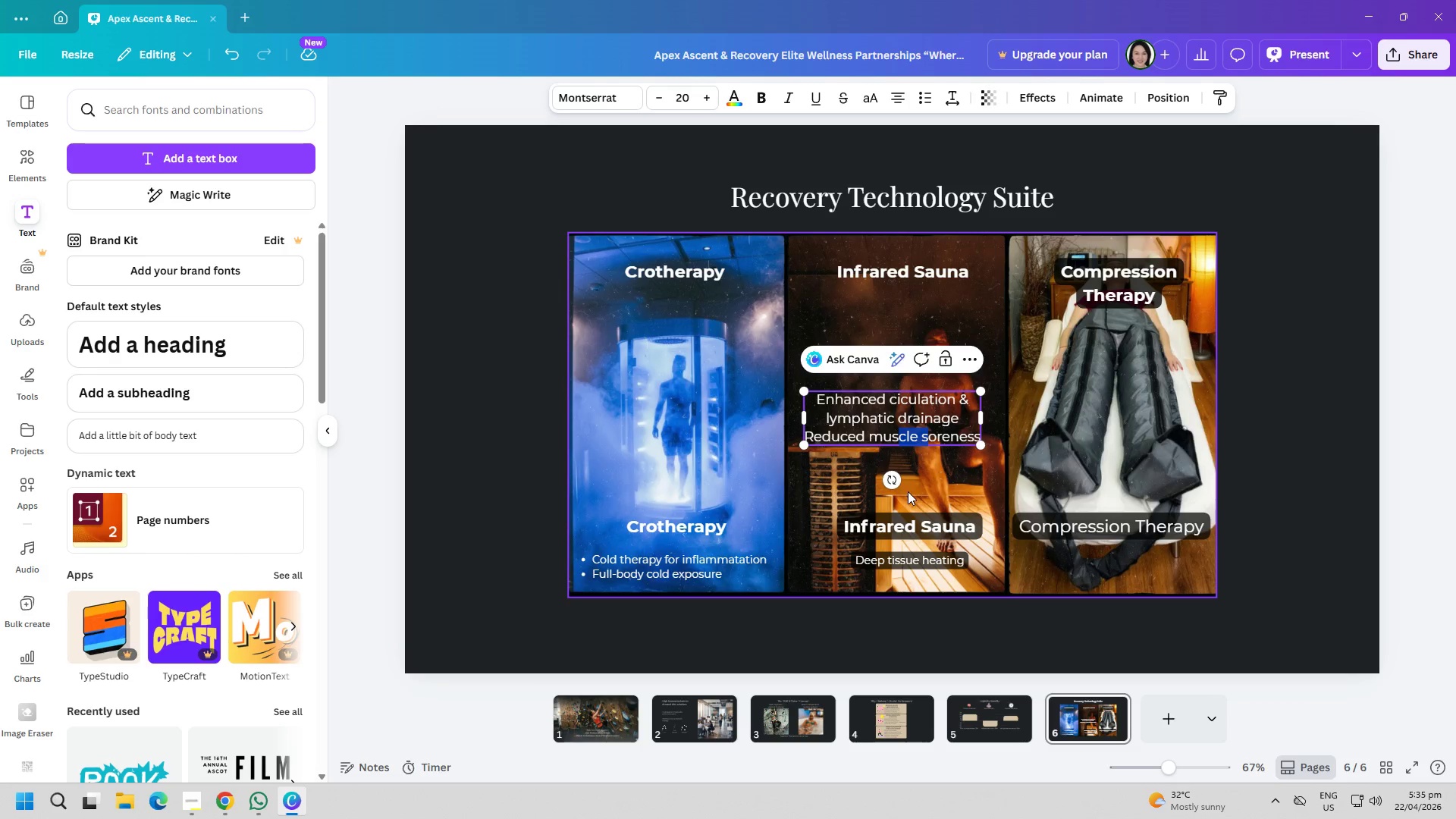 
key(Control+ControlLeft)
 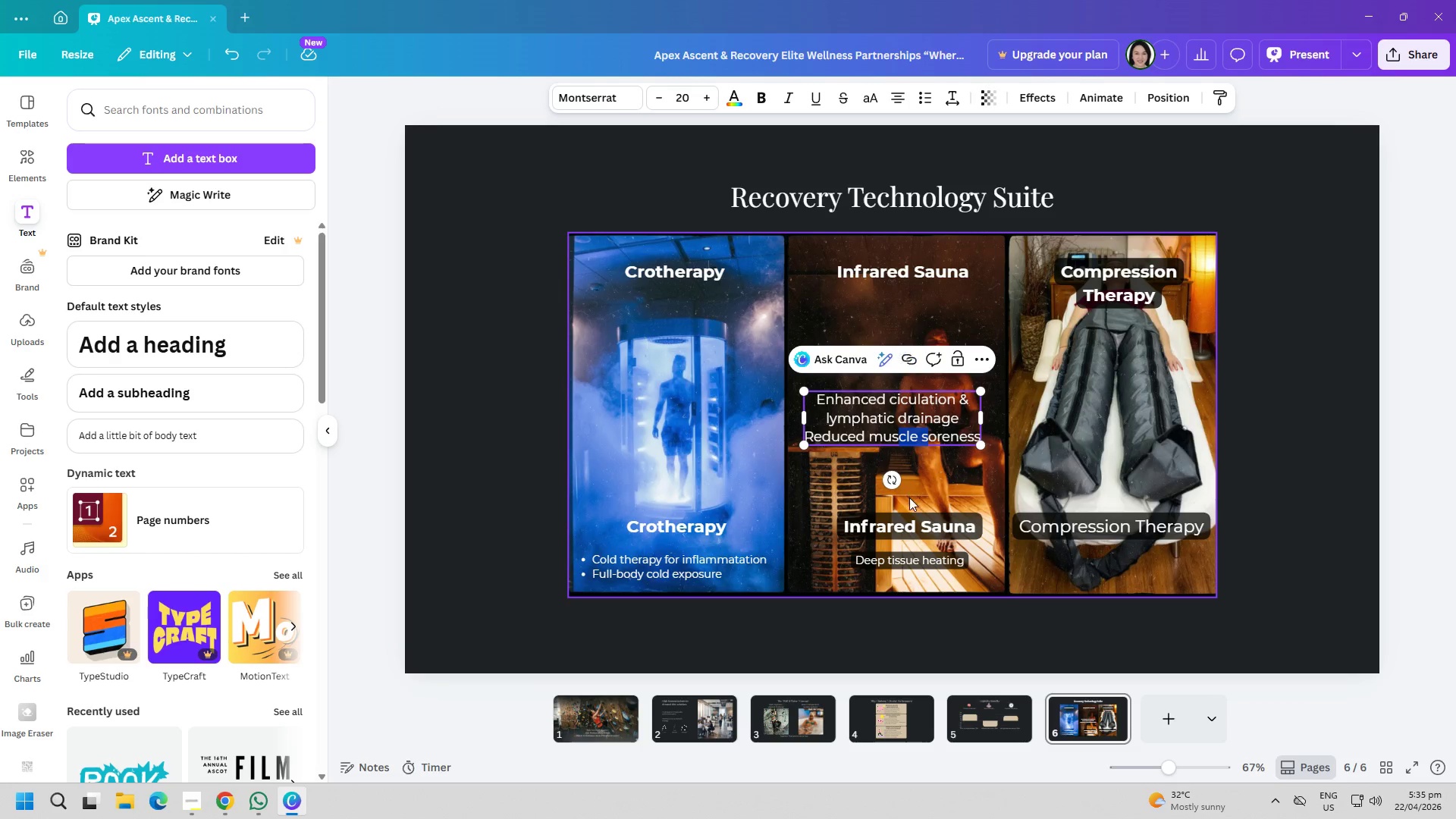 
key(Control+A)
 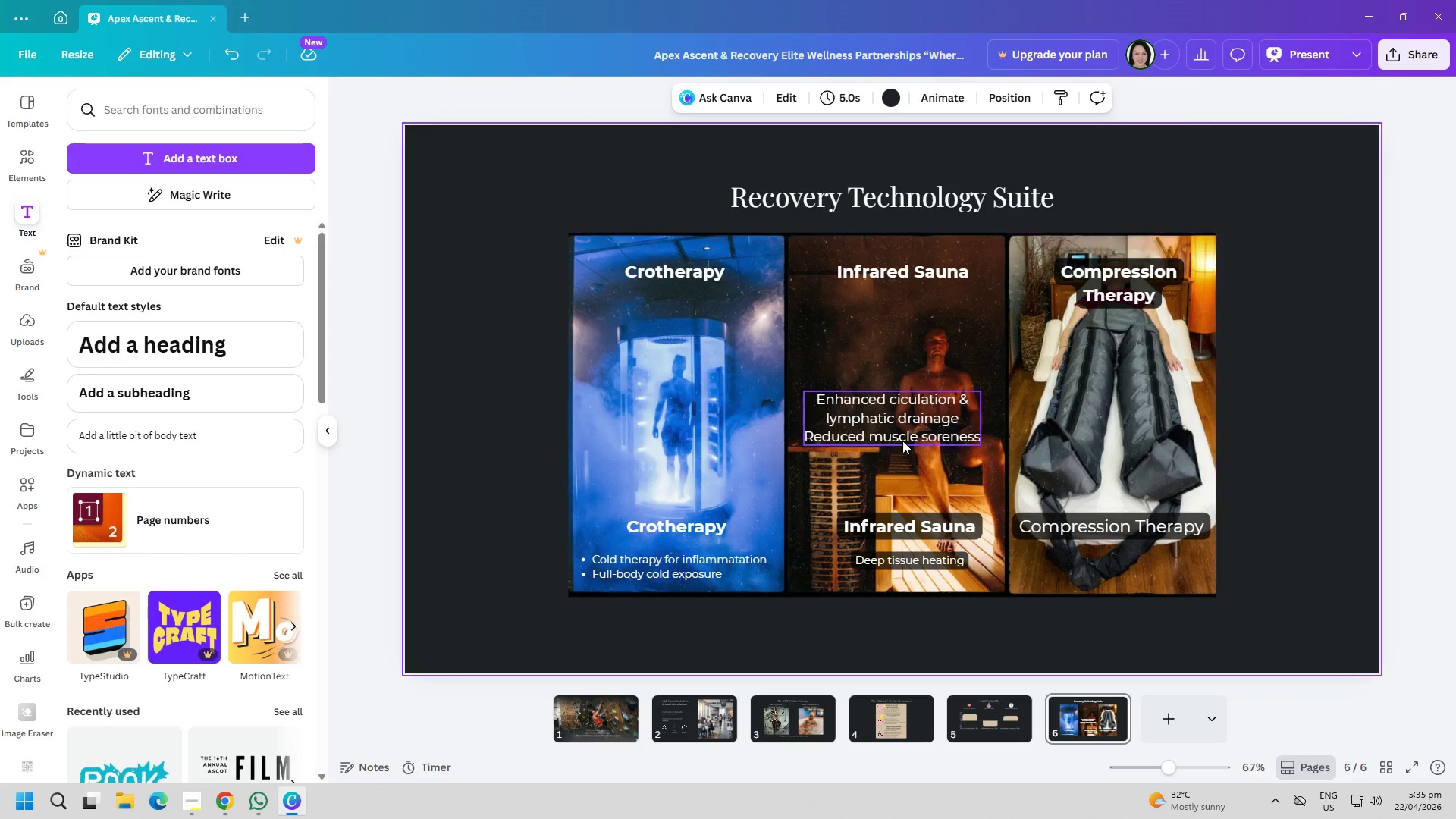 
left_click_drag(start_coordinate=[894, 423], to_coordinate=[1110, 570])
 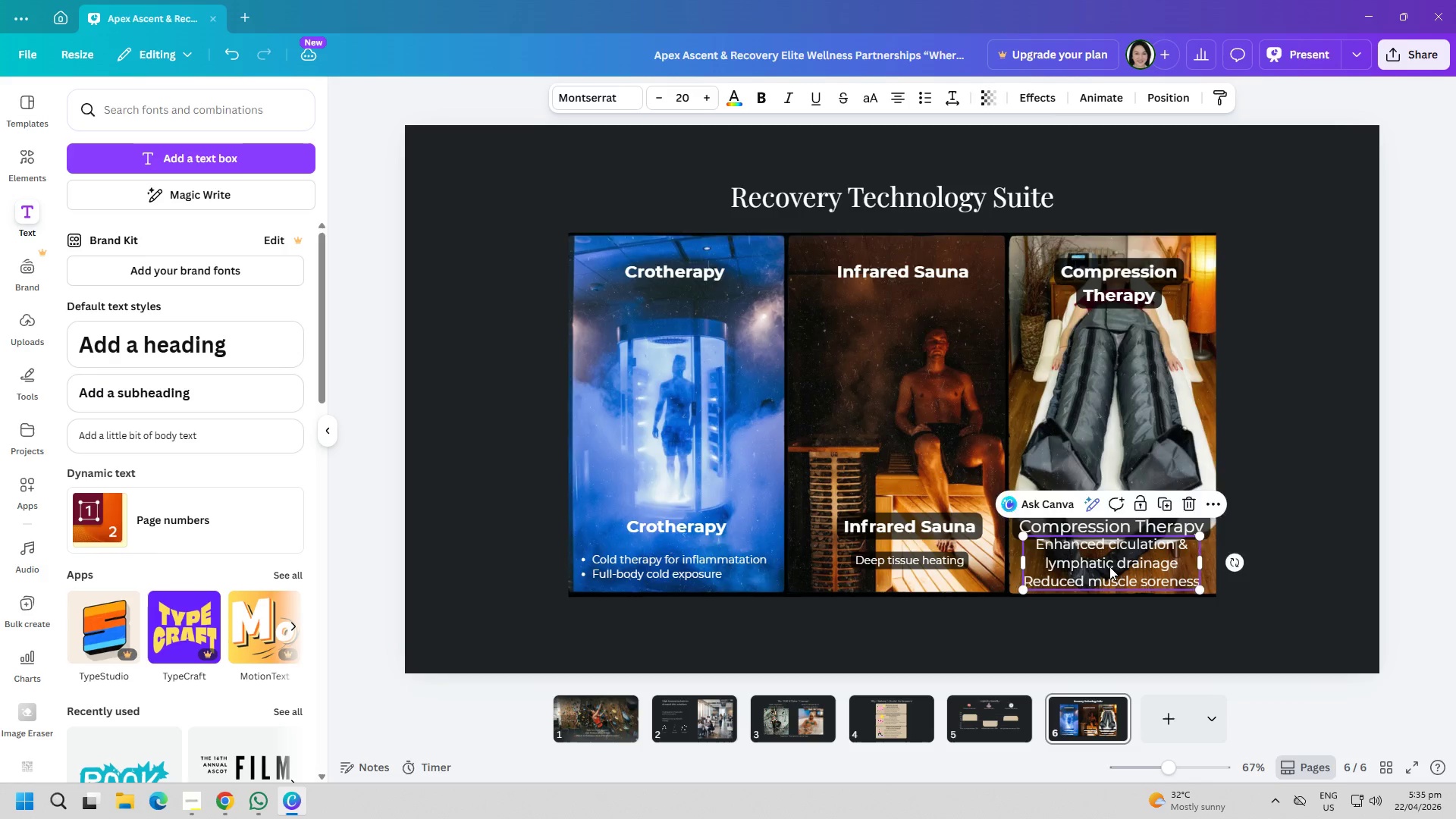 
key(Control+ControlLeft)
 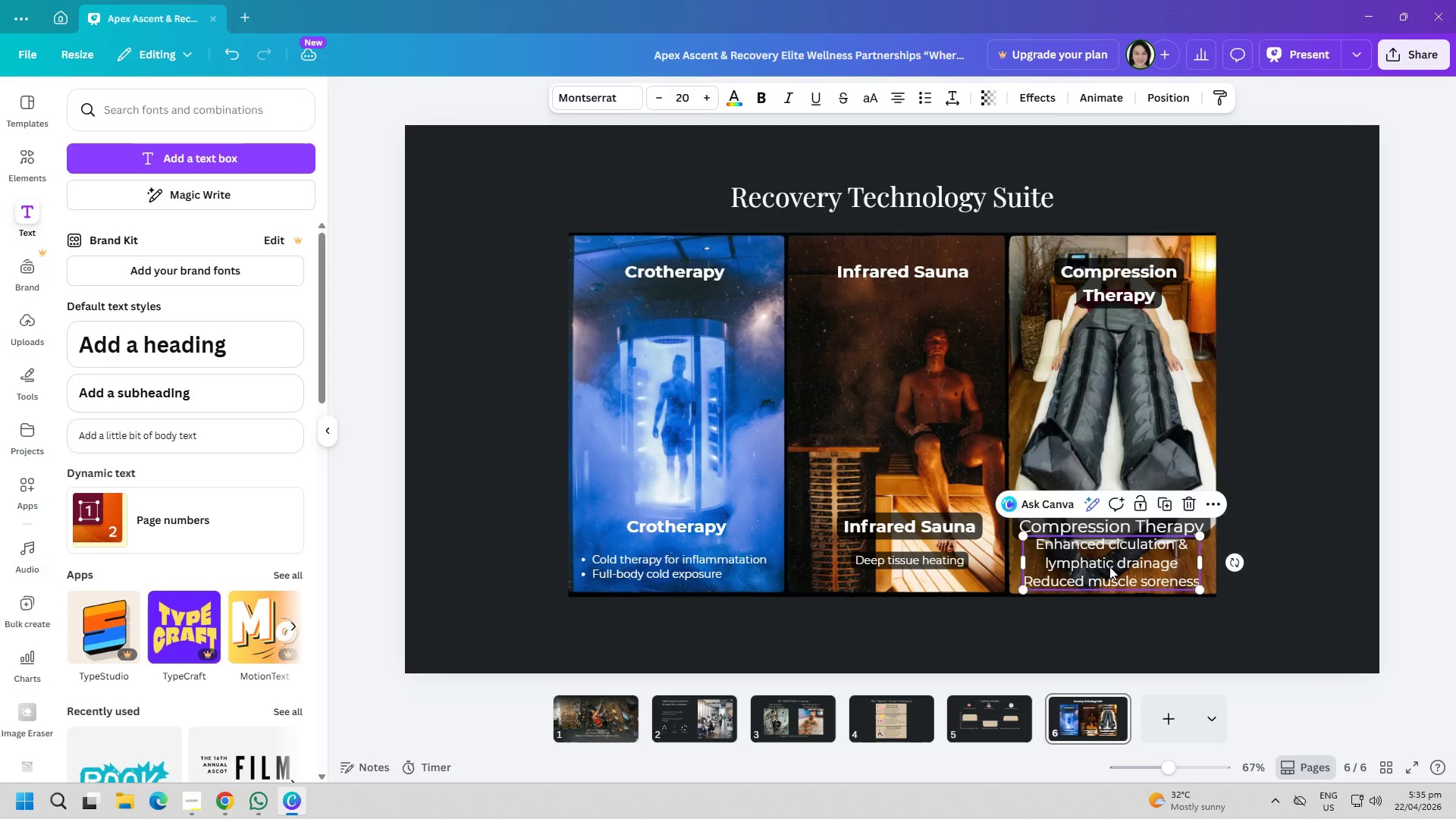 
key(Control+A)
 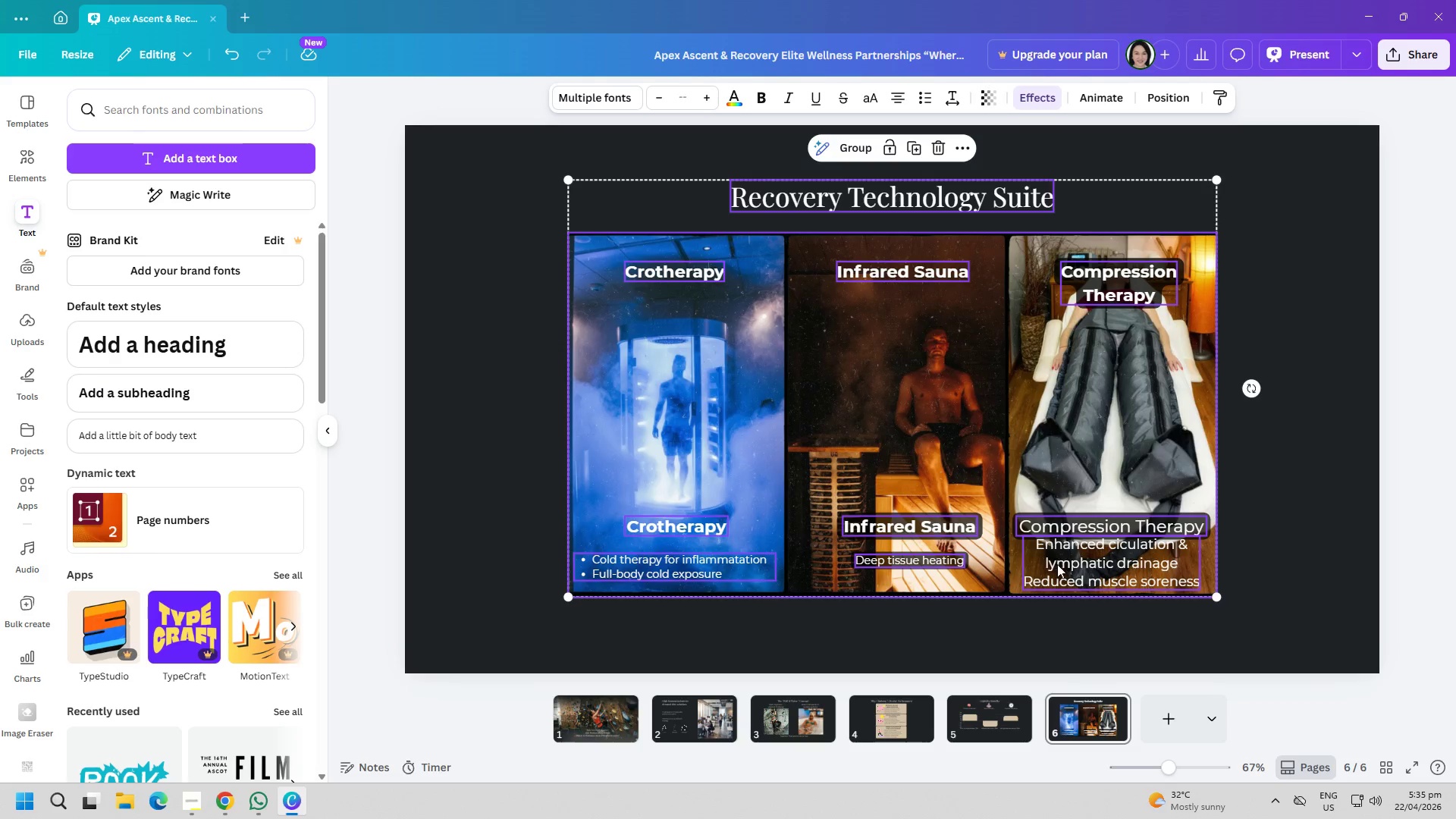 
double_click([1069, 568])
 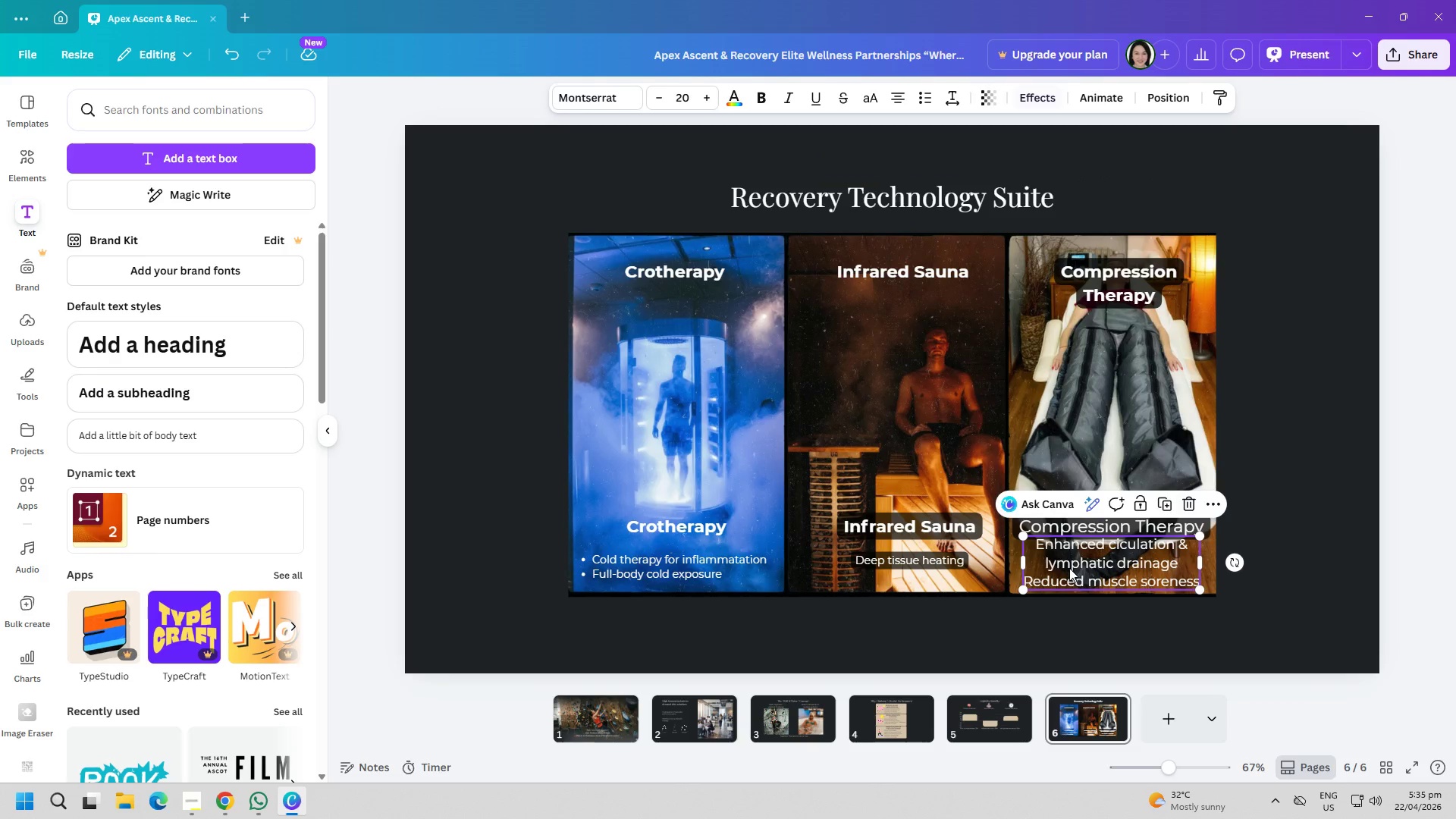 
key(Control+ControlLeft)
 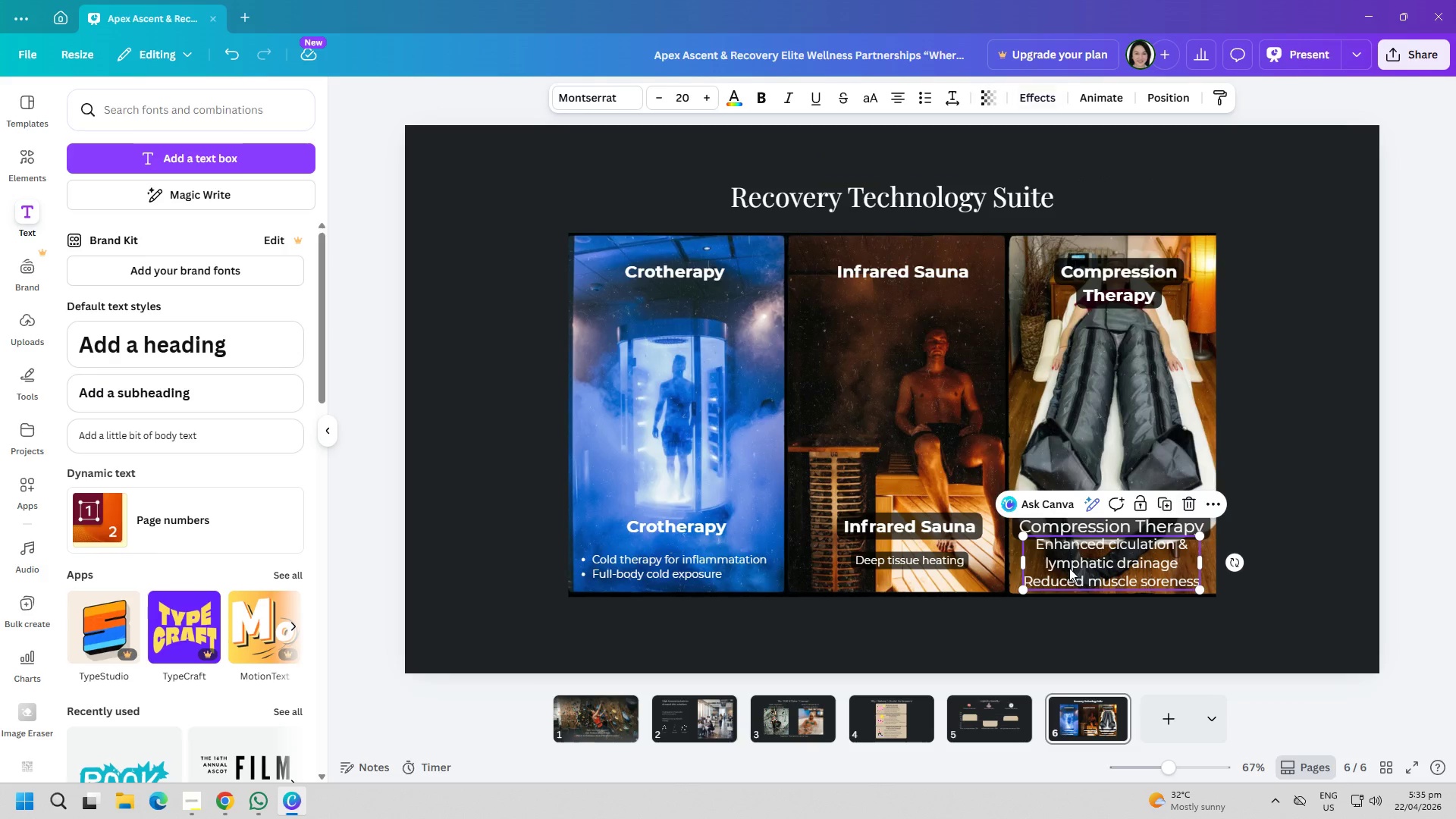 
key(Control+A)
 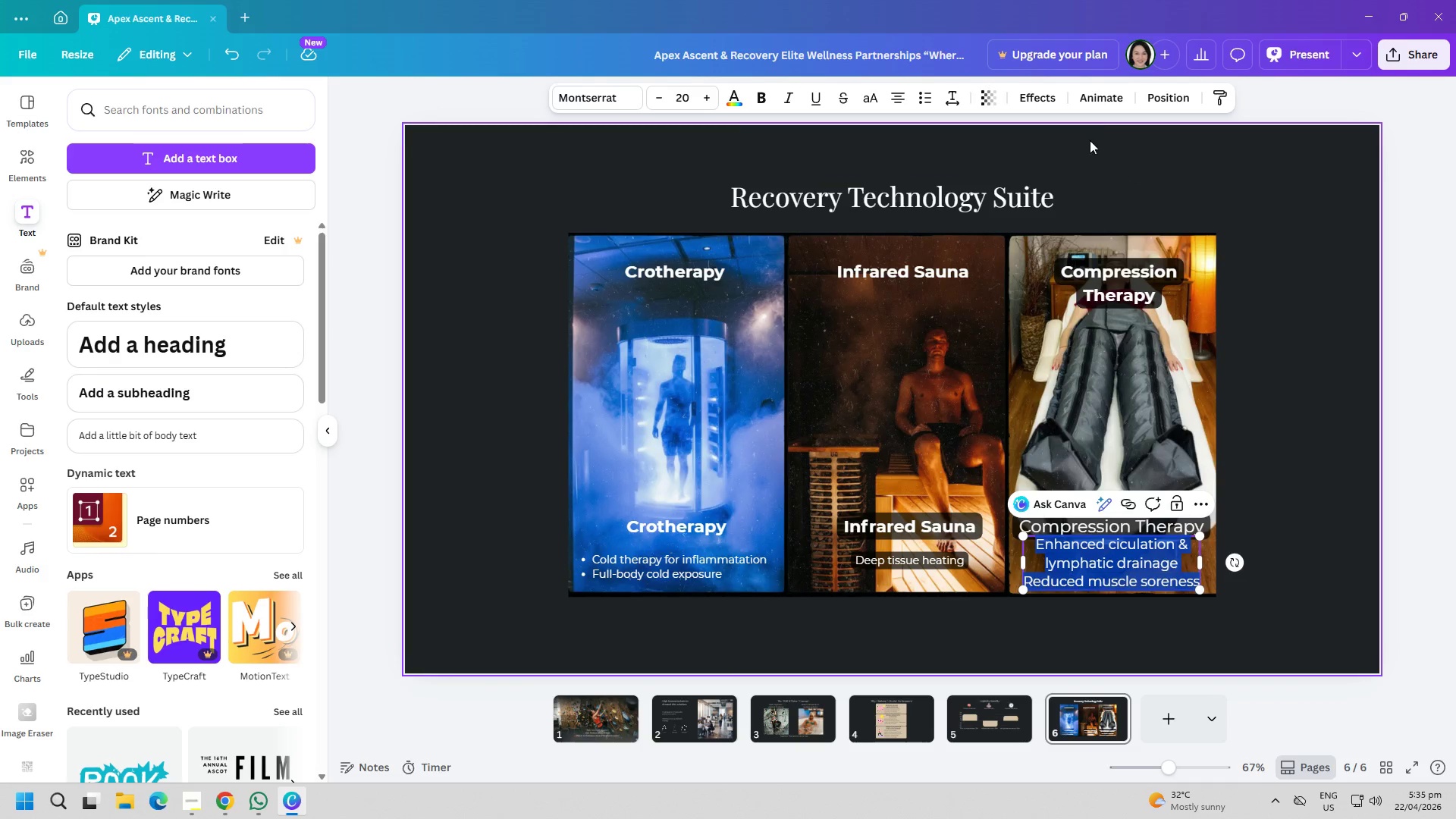 
left_click([1110, 109])
 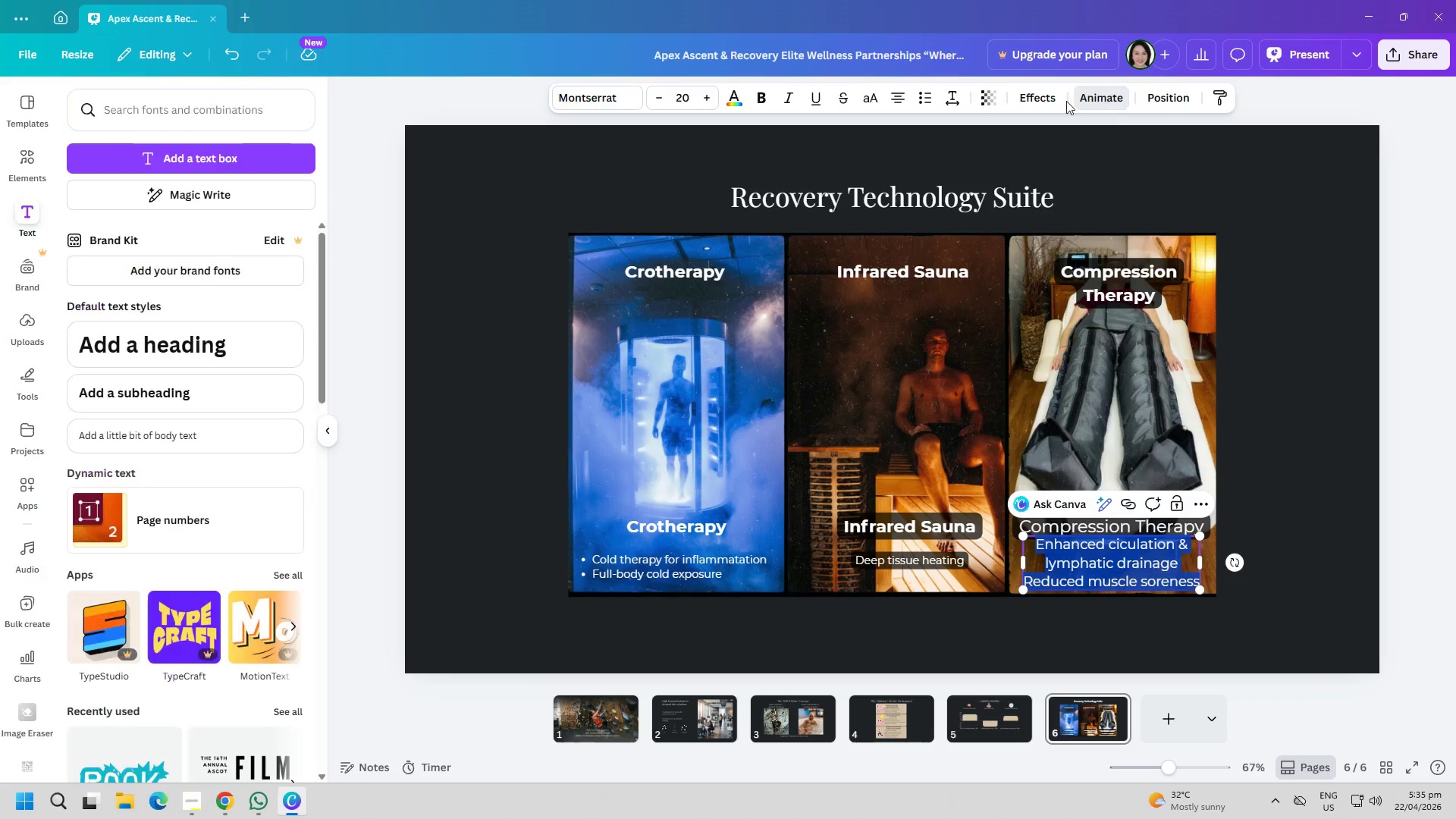 
double_click([1032, 99])
 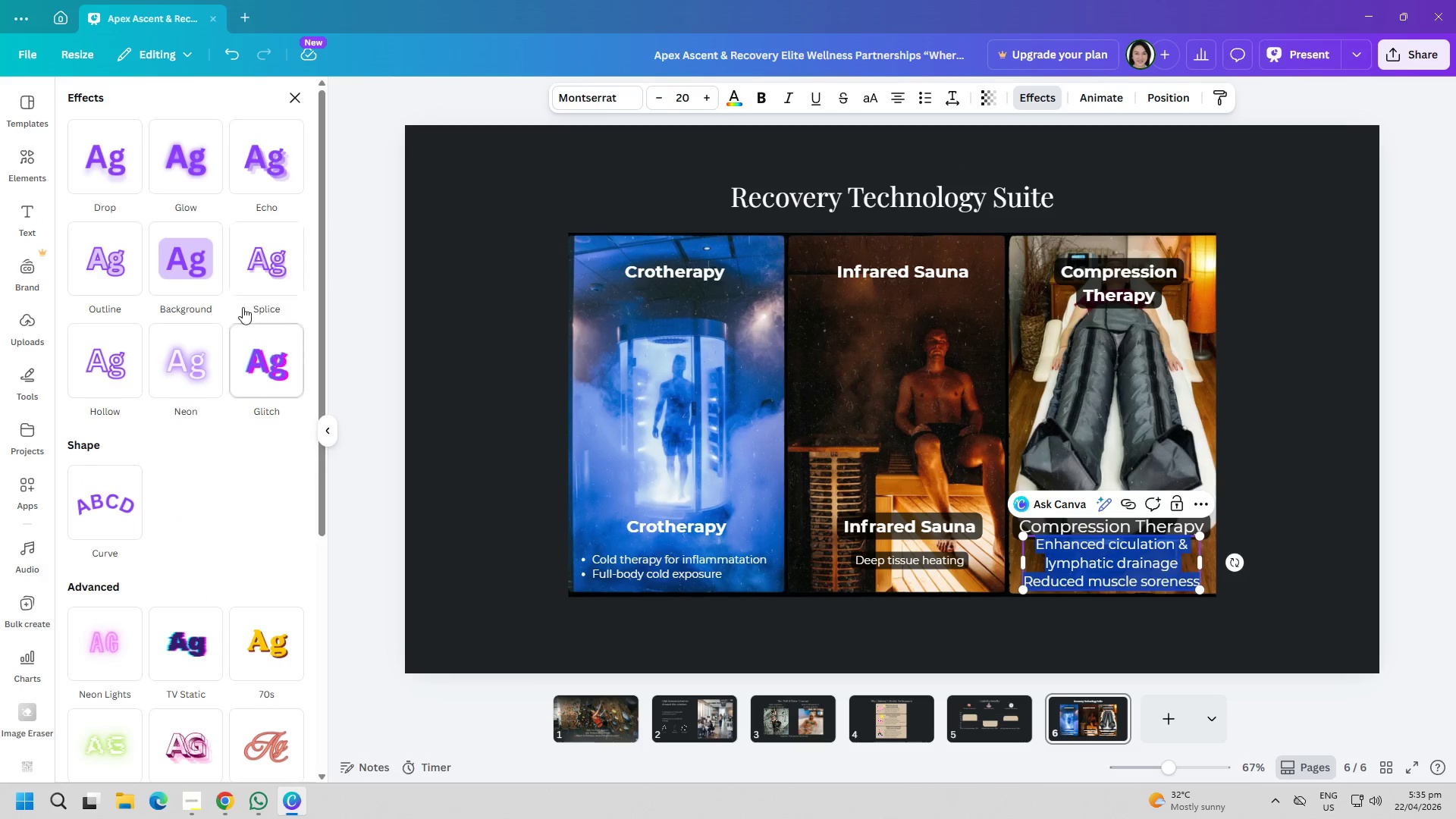 
left_click([206, 270])
 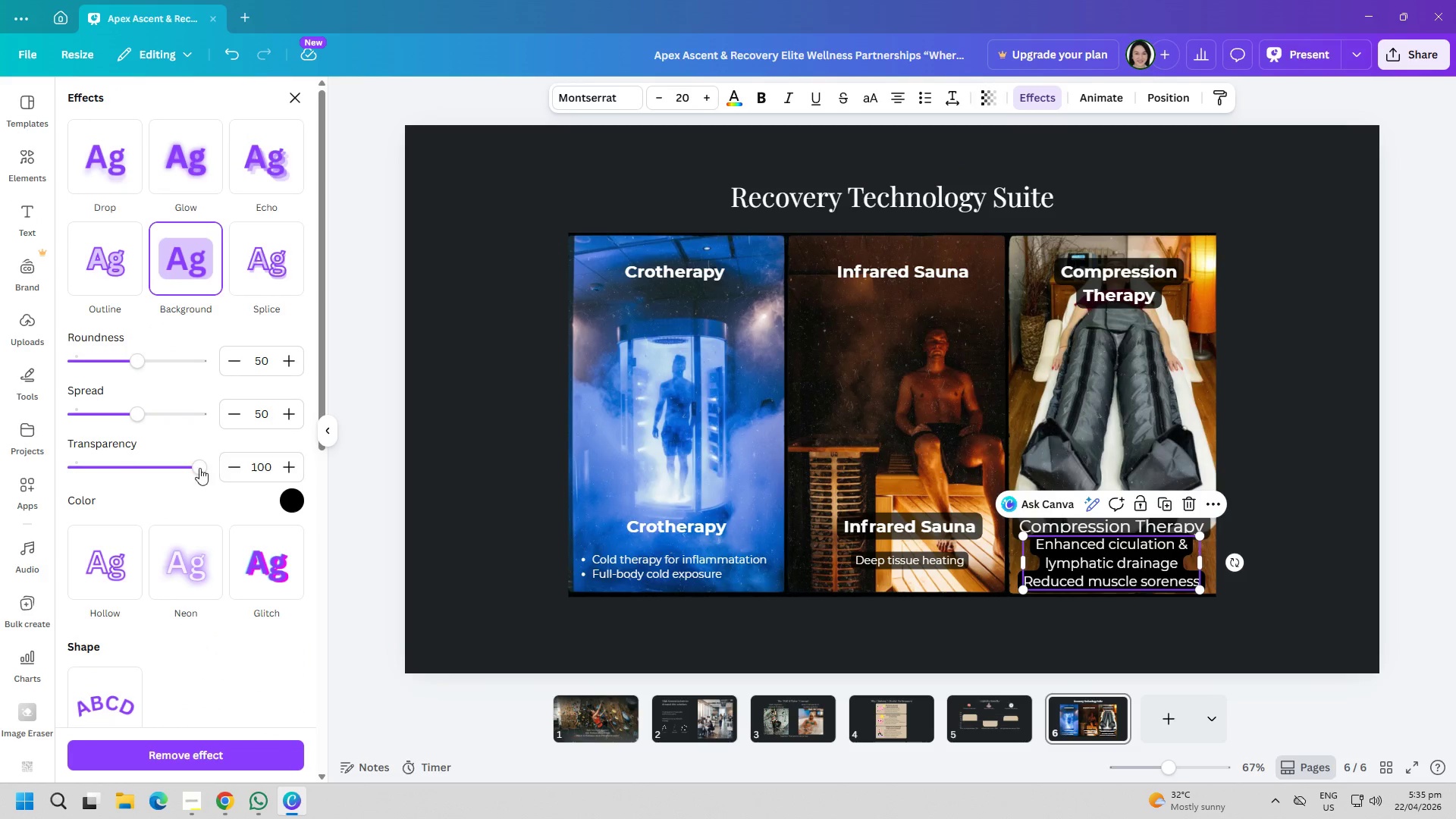 
left_click_drag(start_coordinate=[190, 464], to_coordinate=[136, 463])
 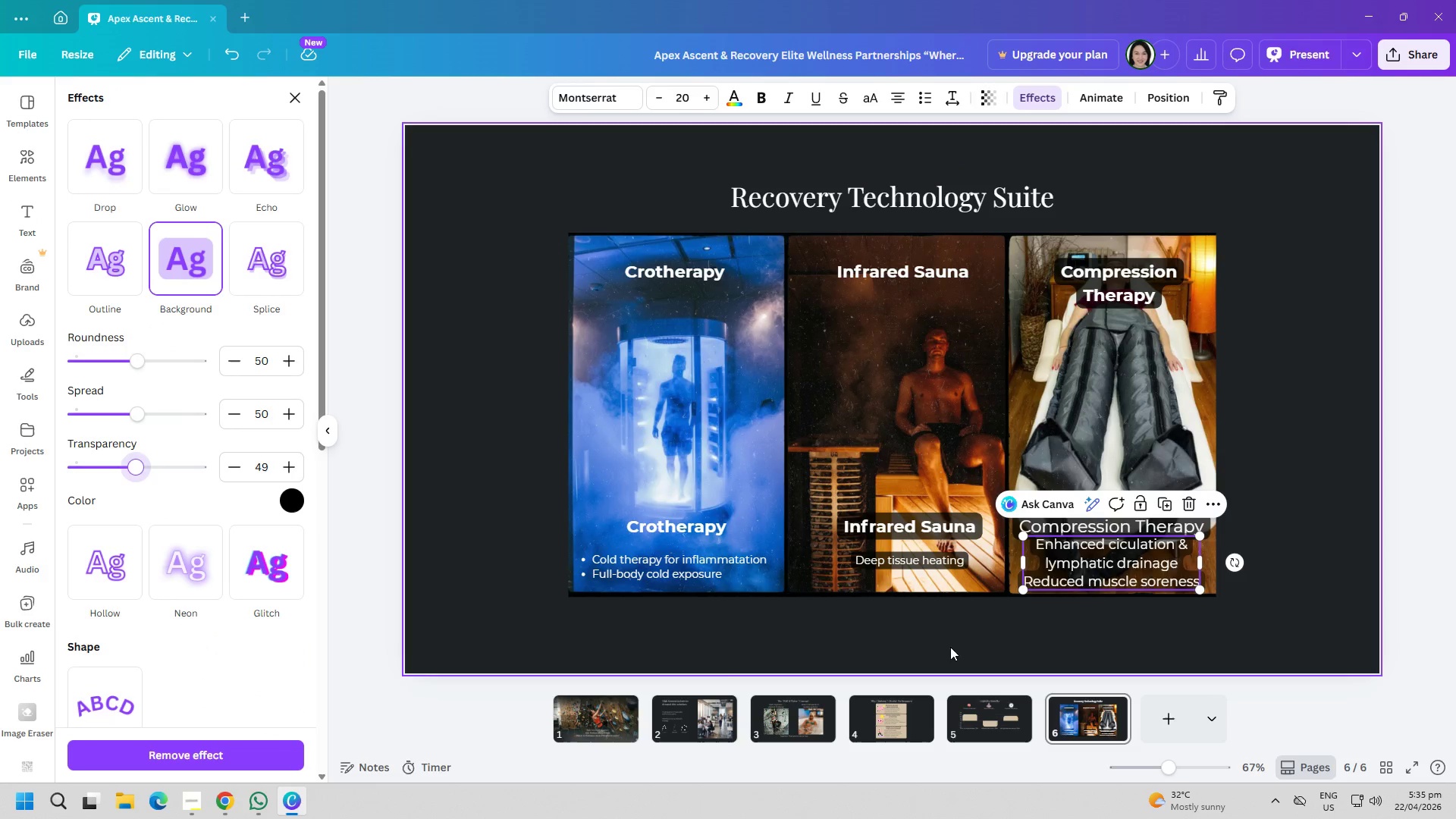 
left_click([1021, 625])
 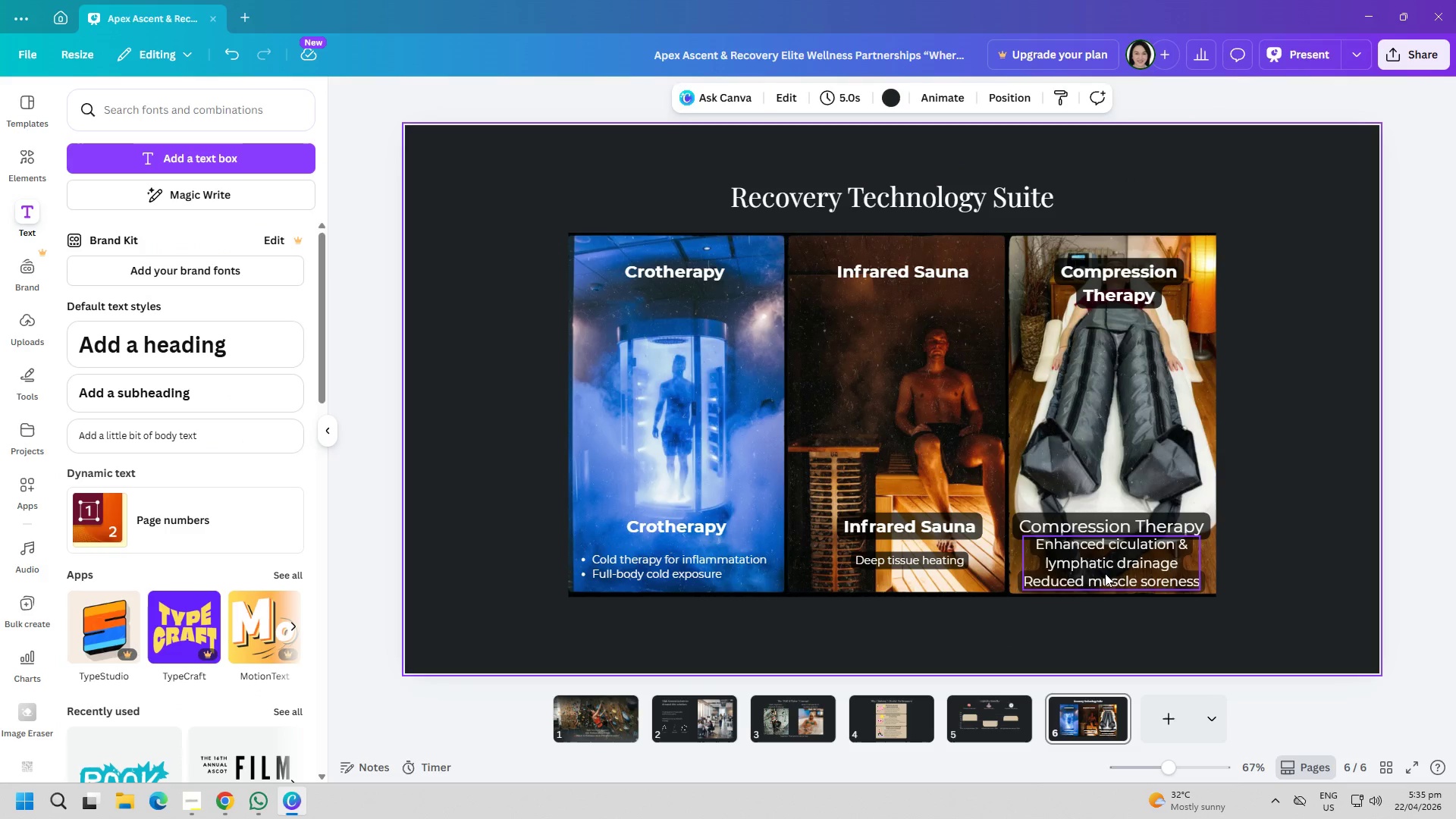 
left_click_drag(start_coordinate=[1107, 570], to_coordinate=[1107, 575])
 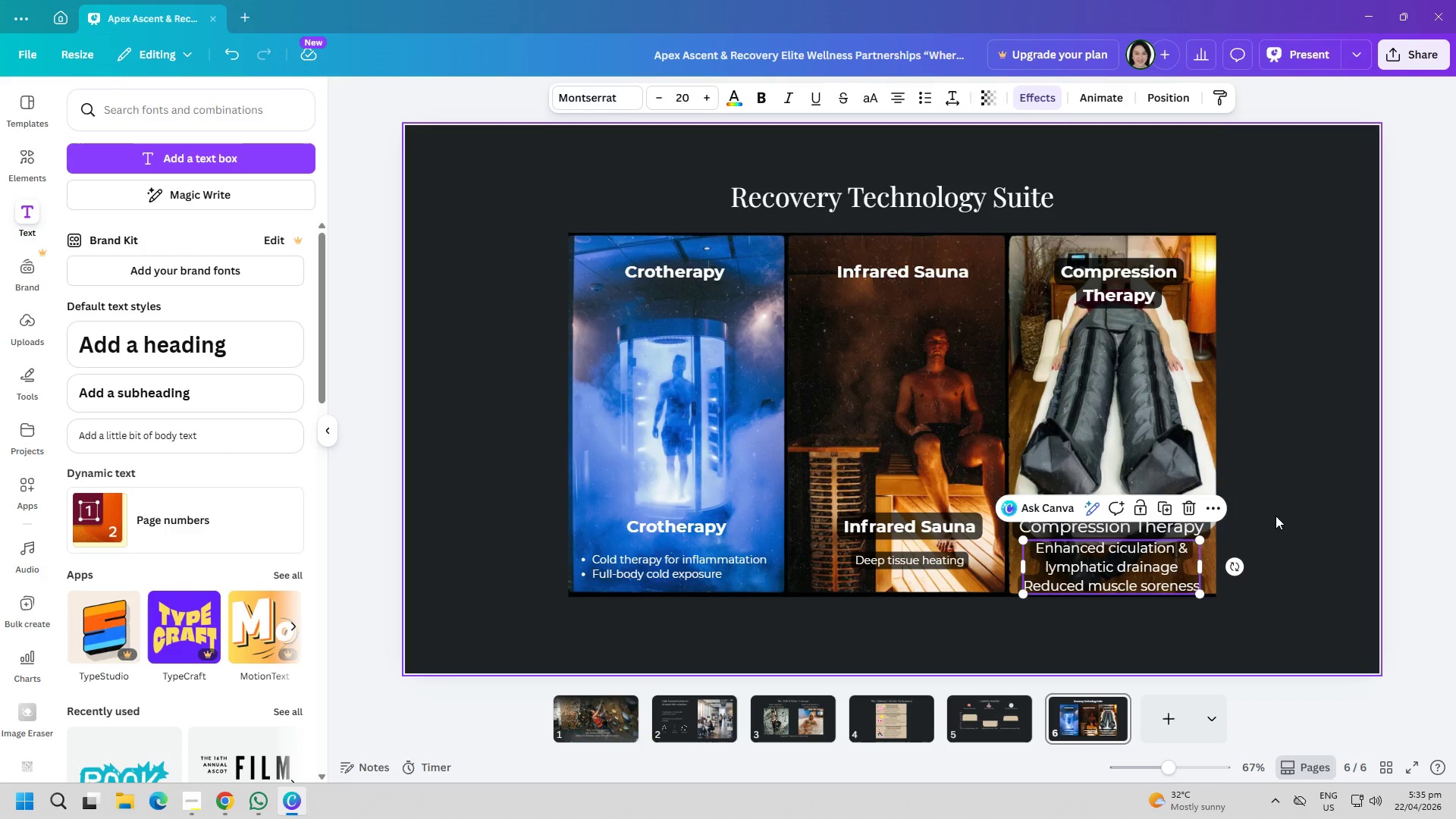 
left_click([1276, 516])
 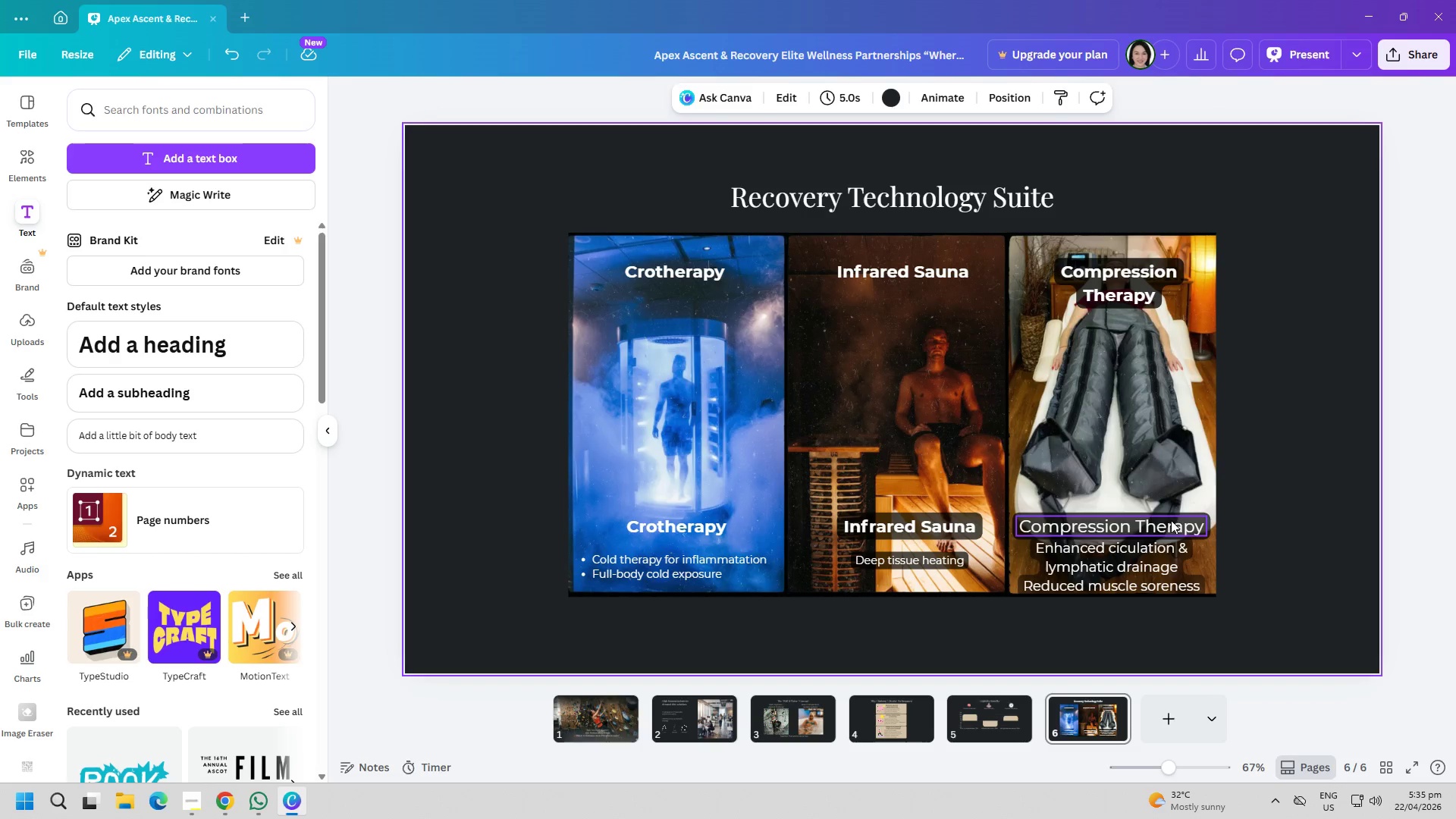 
left_click_drag(start_coordinate=[1171, 520], to_coordinate=[1169, 513])
 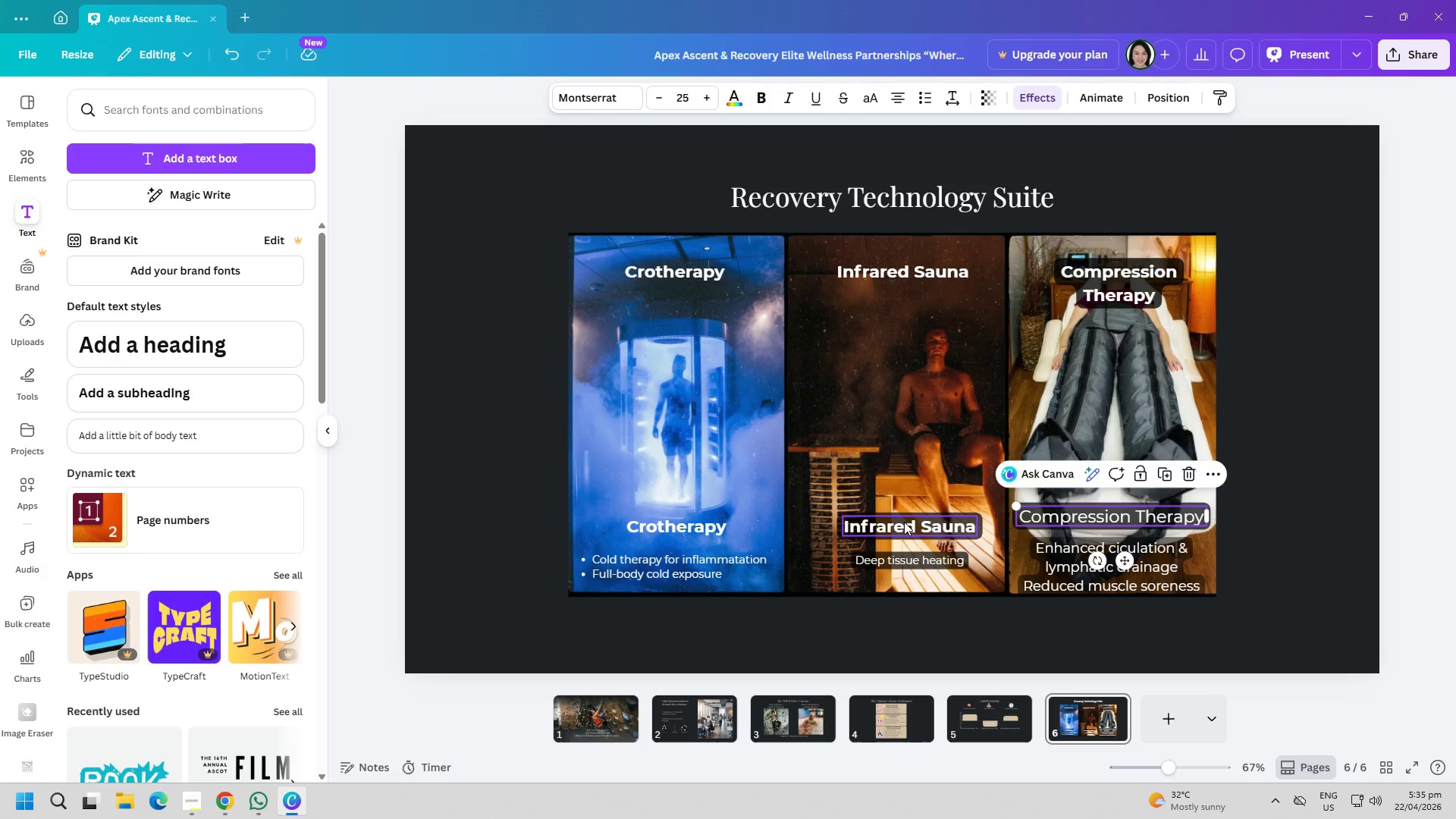 
left_click_drag(start_coordinate=[904, 522], to_coordinate=[906, 513])
 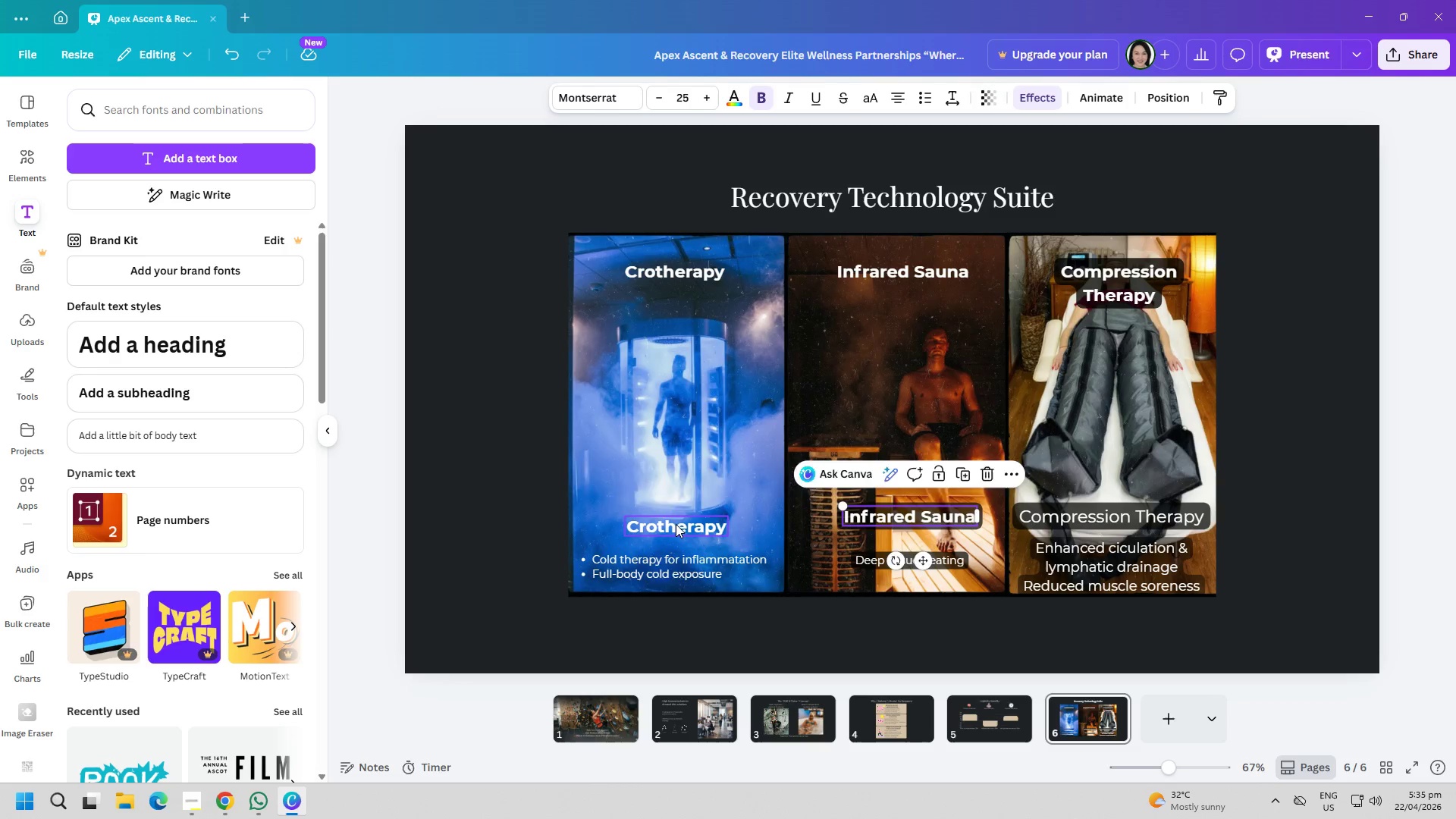 
left_click_drag(start_coordinate=[676, 524], to_coordinate=[674, 513])
 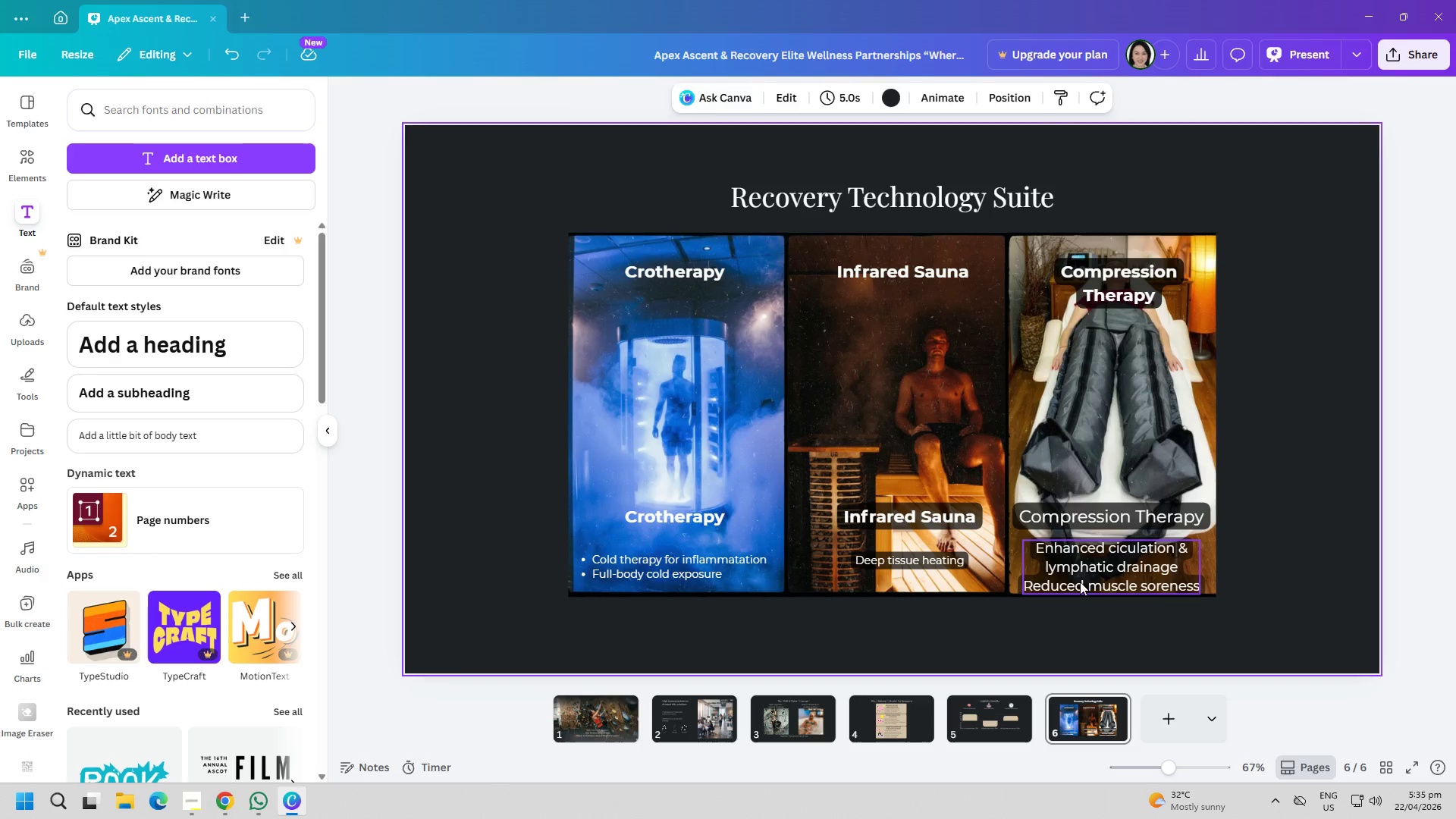 
left_click_drag(start_coordinate=[1081, 580], to_coordinate=[1085, 573])
 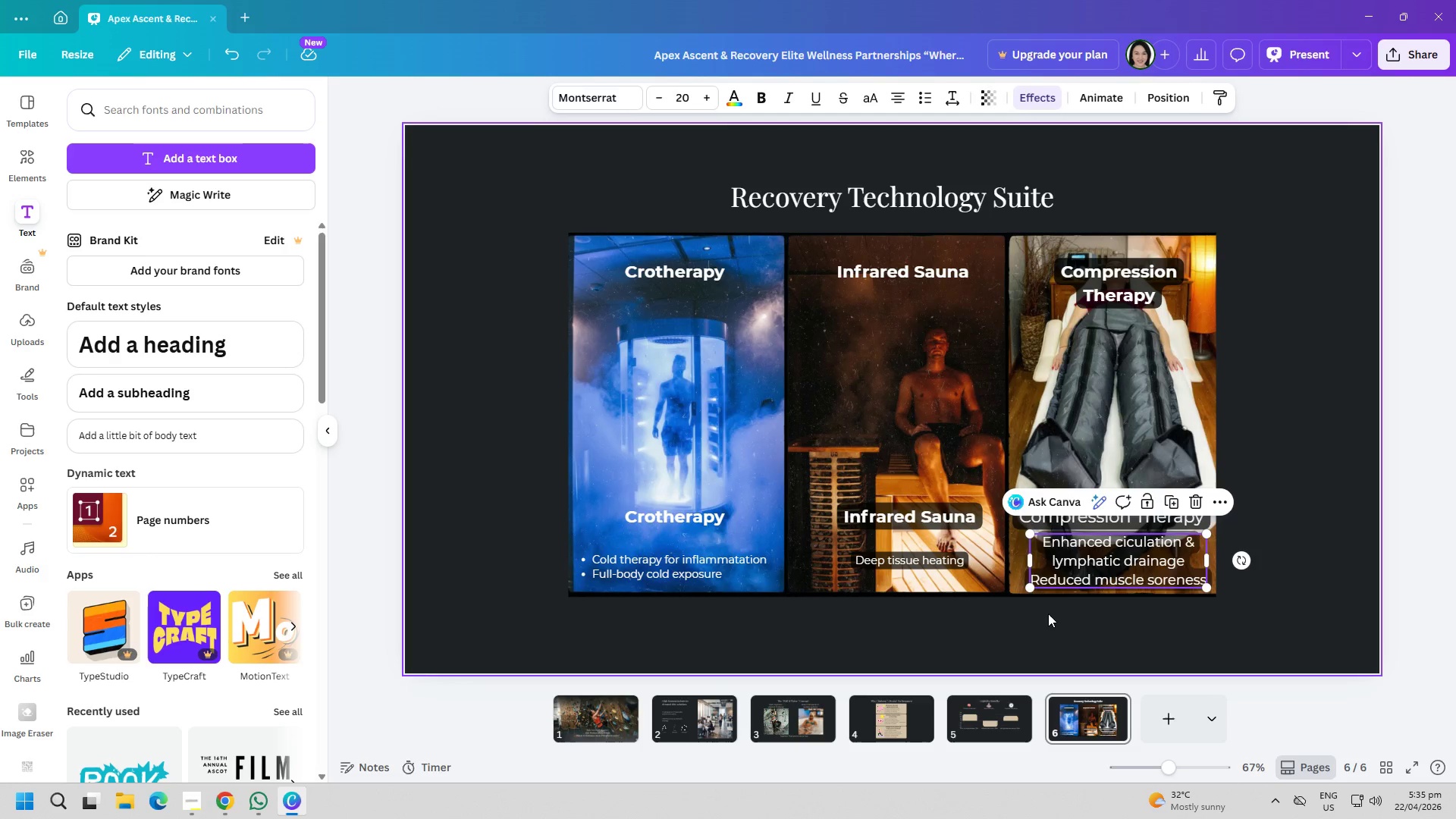 
left_click([1048, 613])
 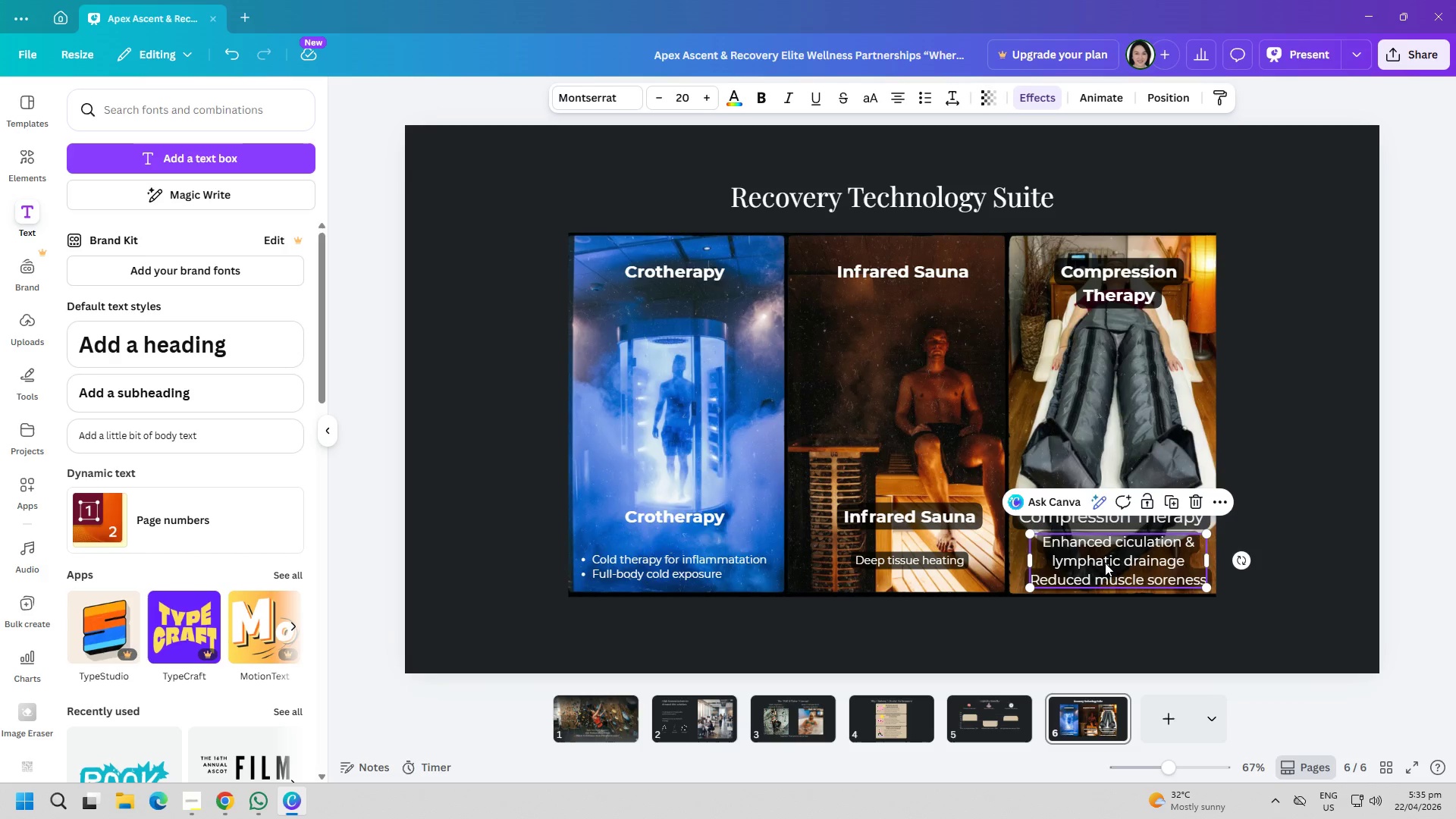 
left_click([937, 549])
 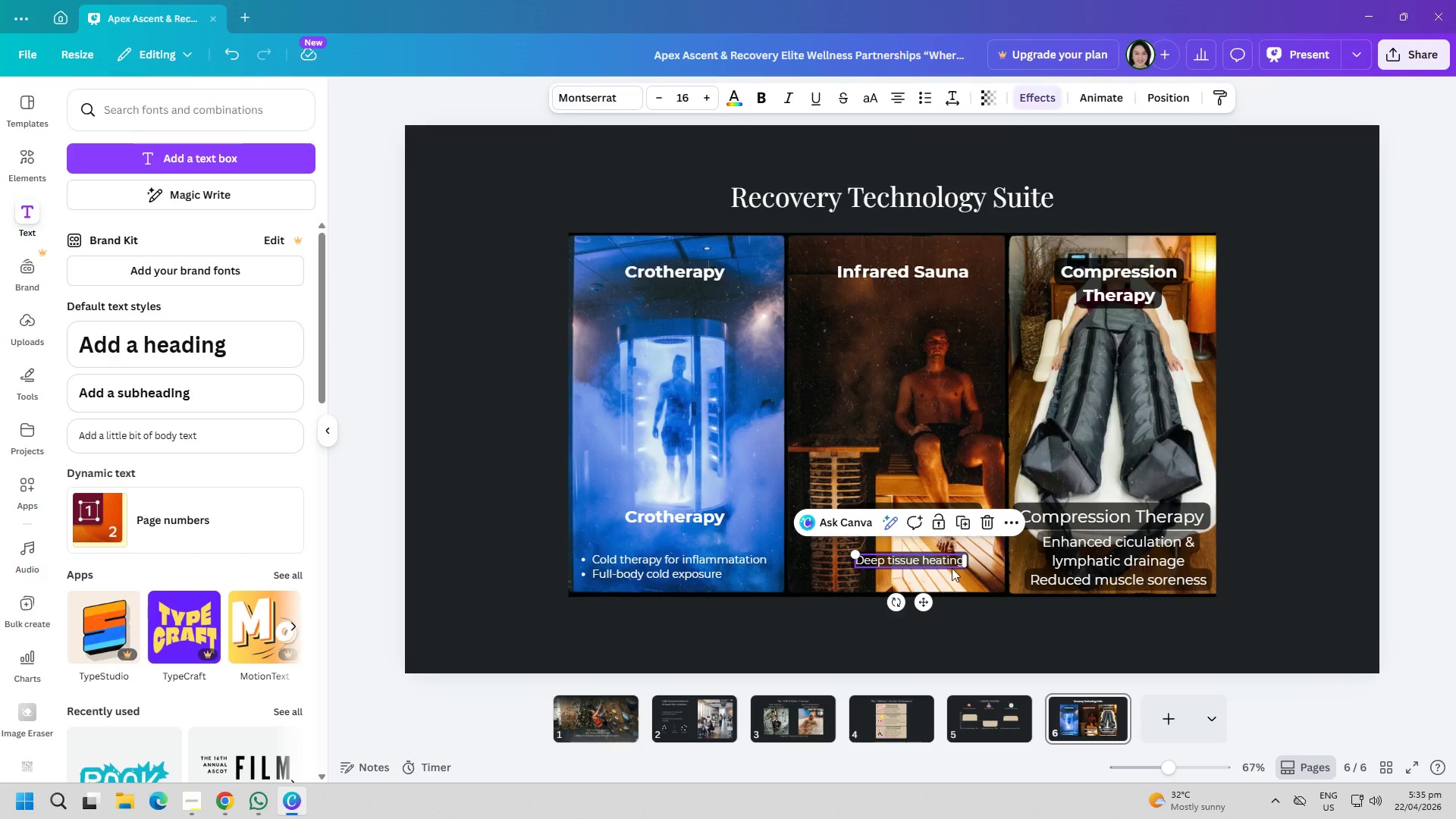 
double_click([1094, 565])
 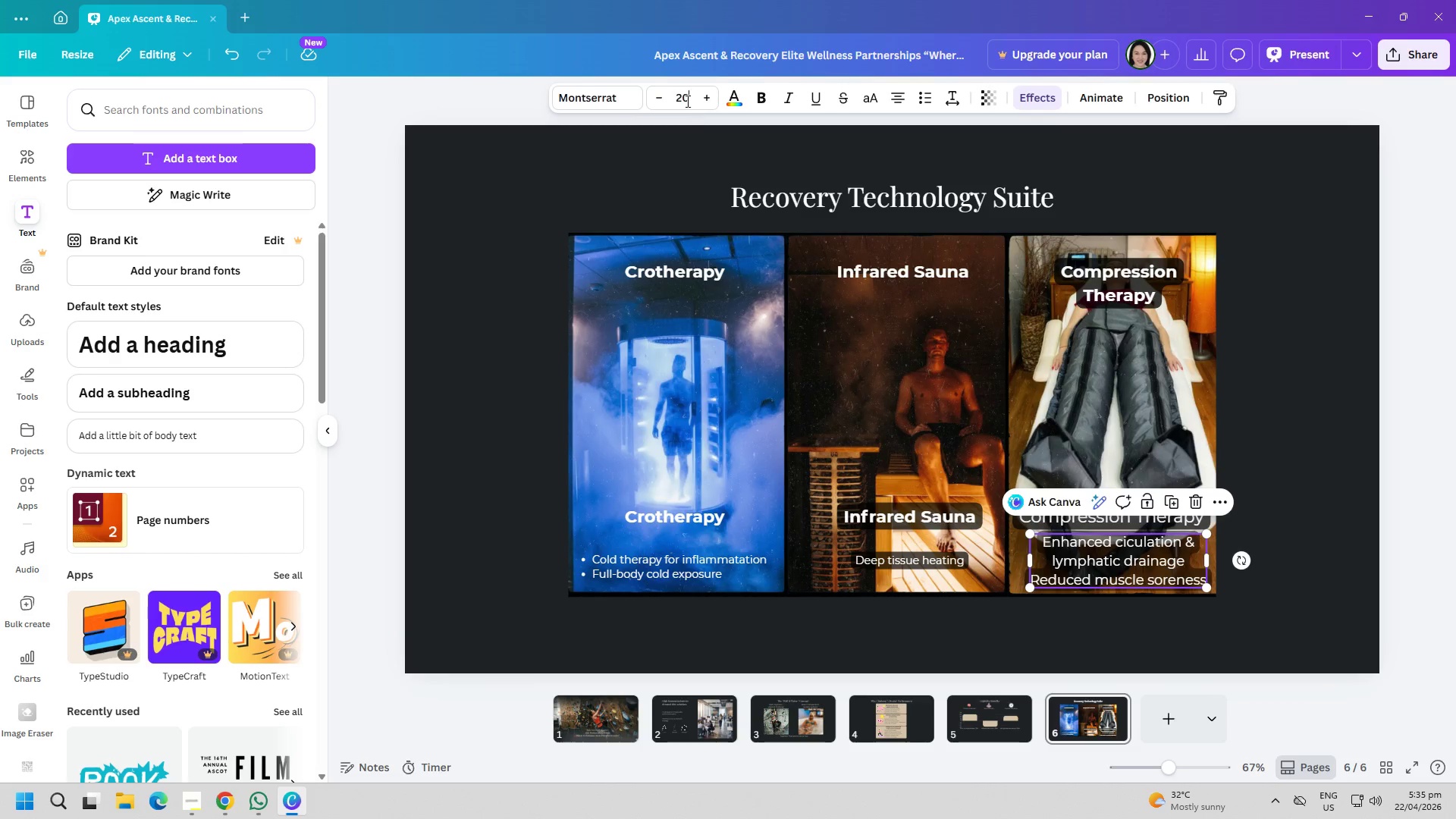 
double_click([686, 101])
 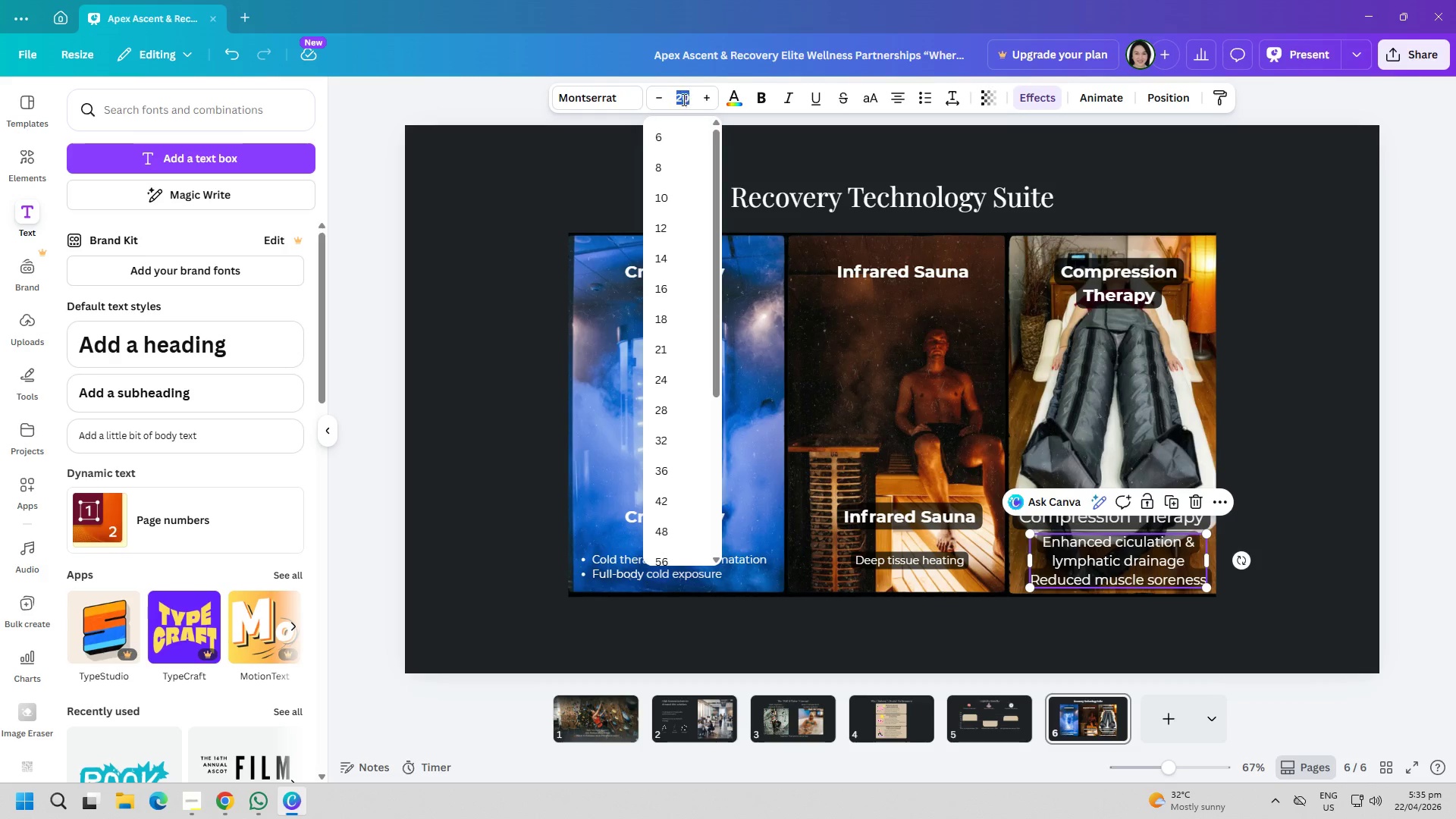 
type(16)
 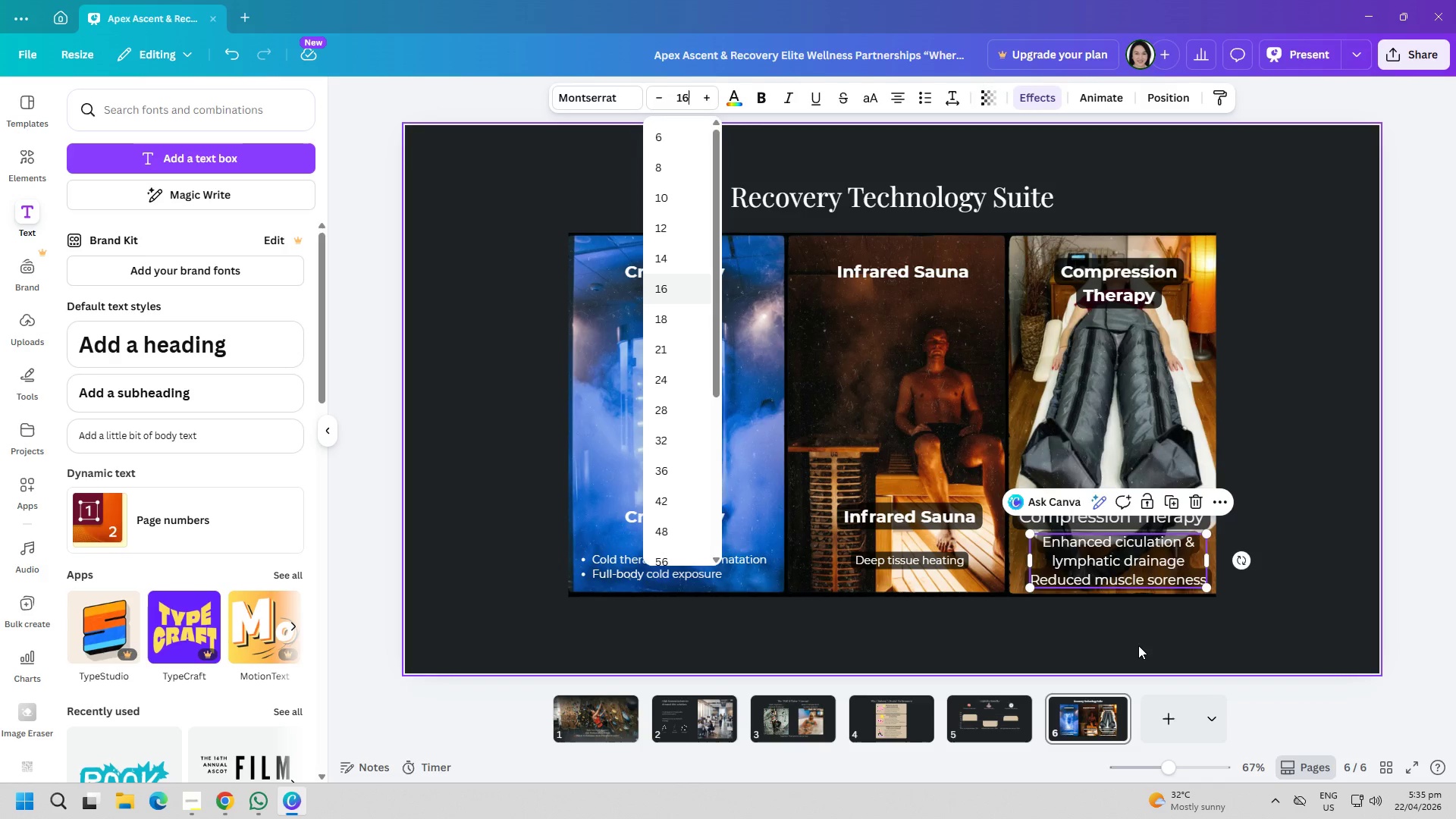 
left_click([1137, 640])
 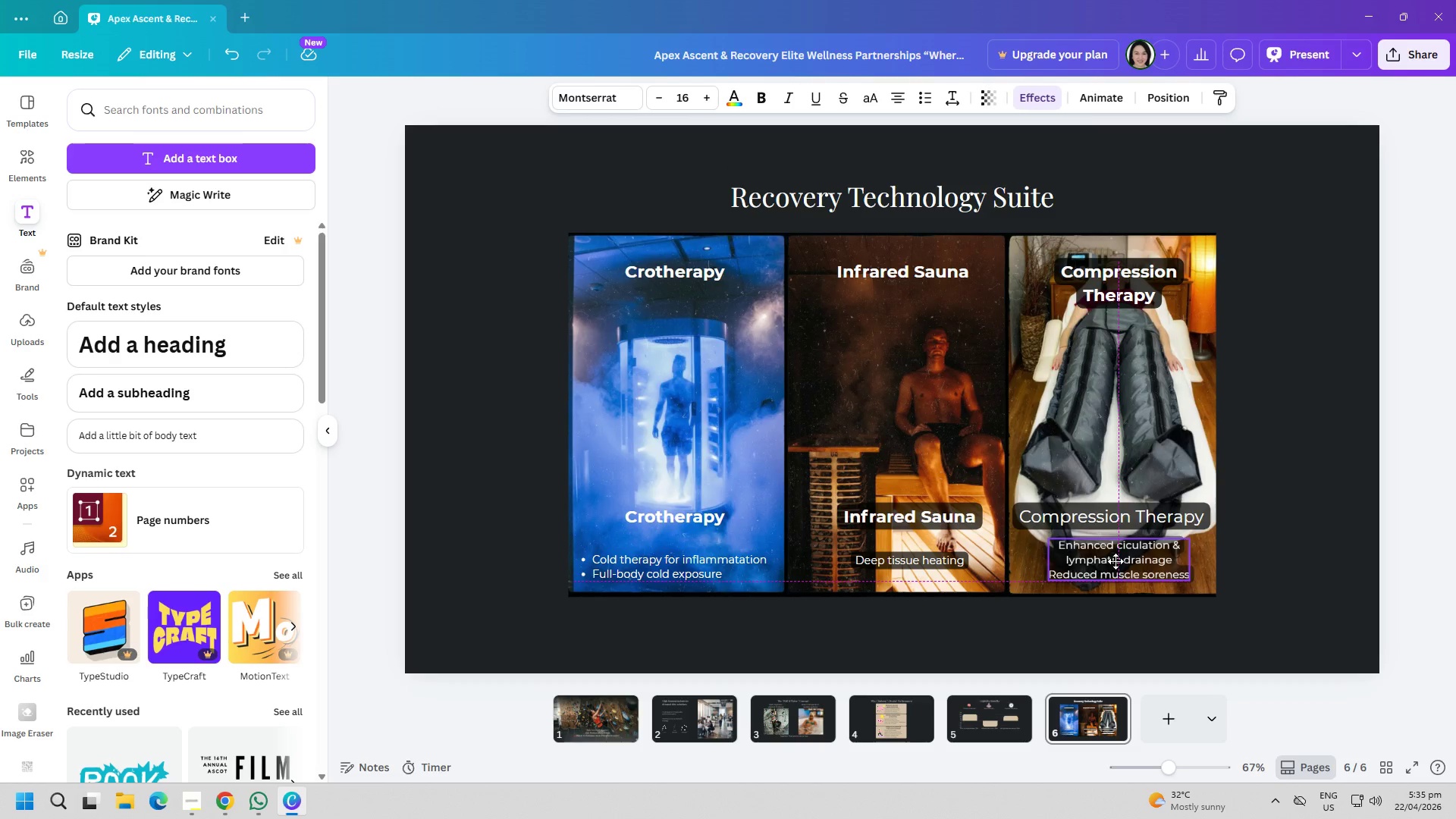 
left_click([1014, 638])
 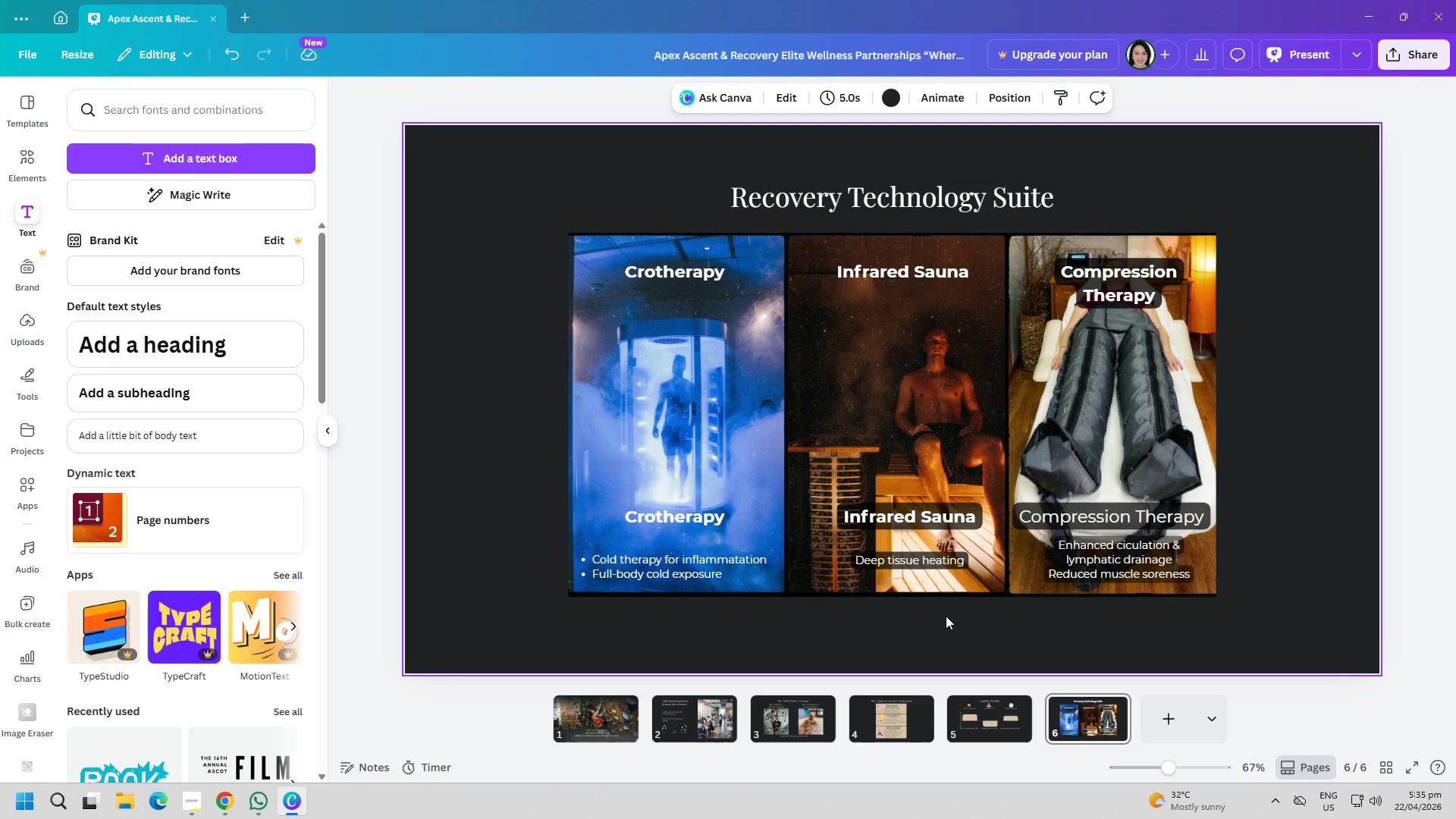 
wait(8.03)
 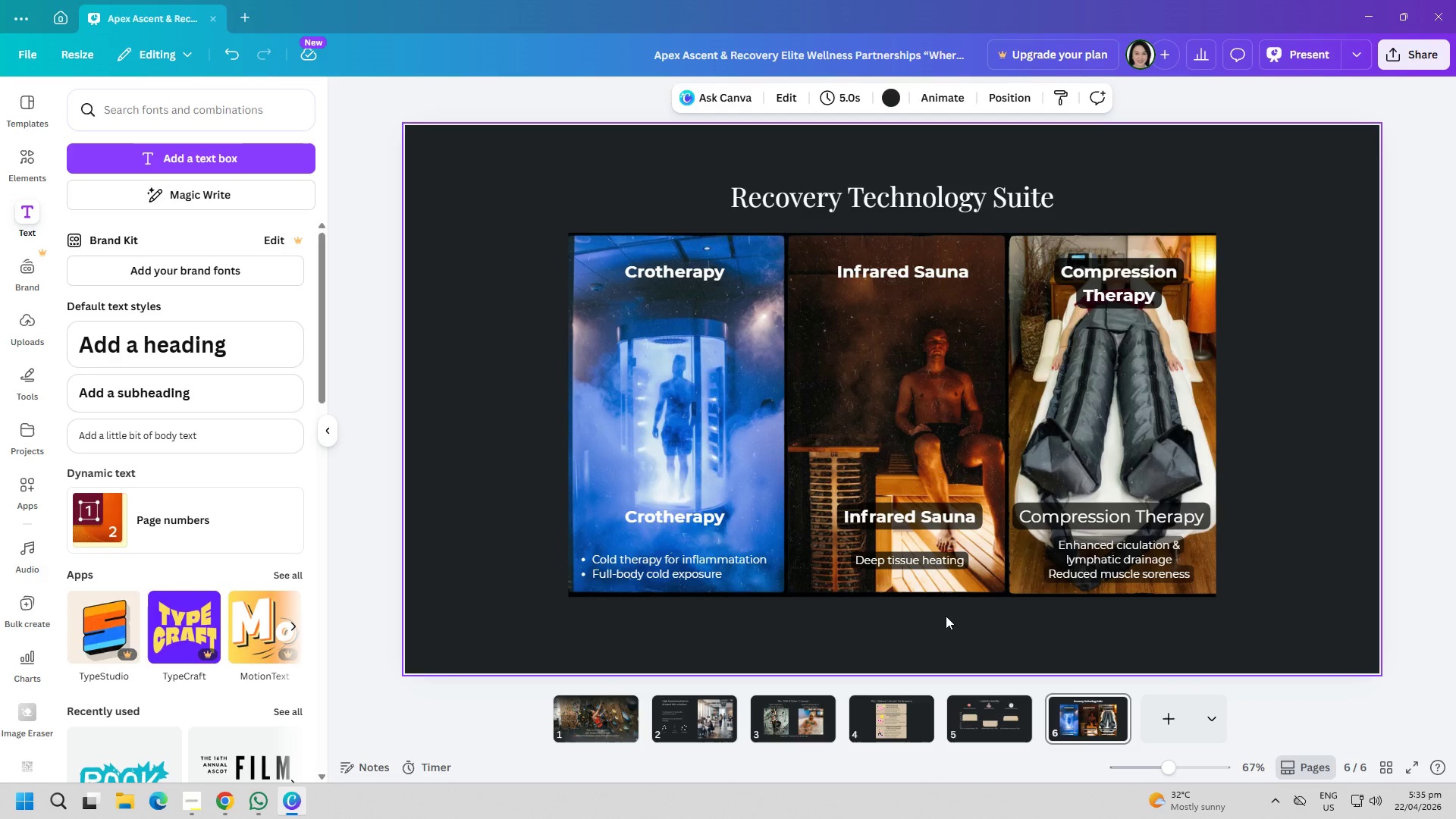 
left_click([14, 164])
 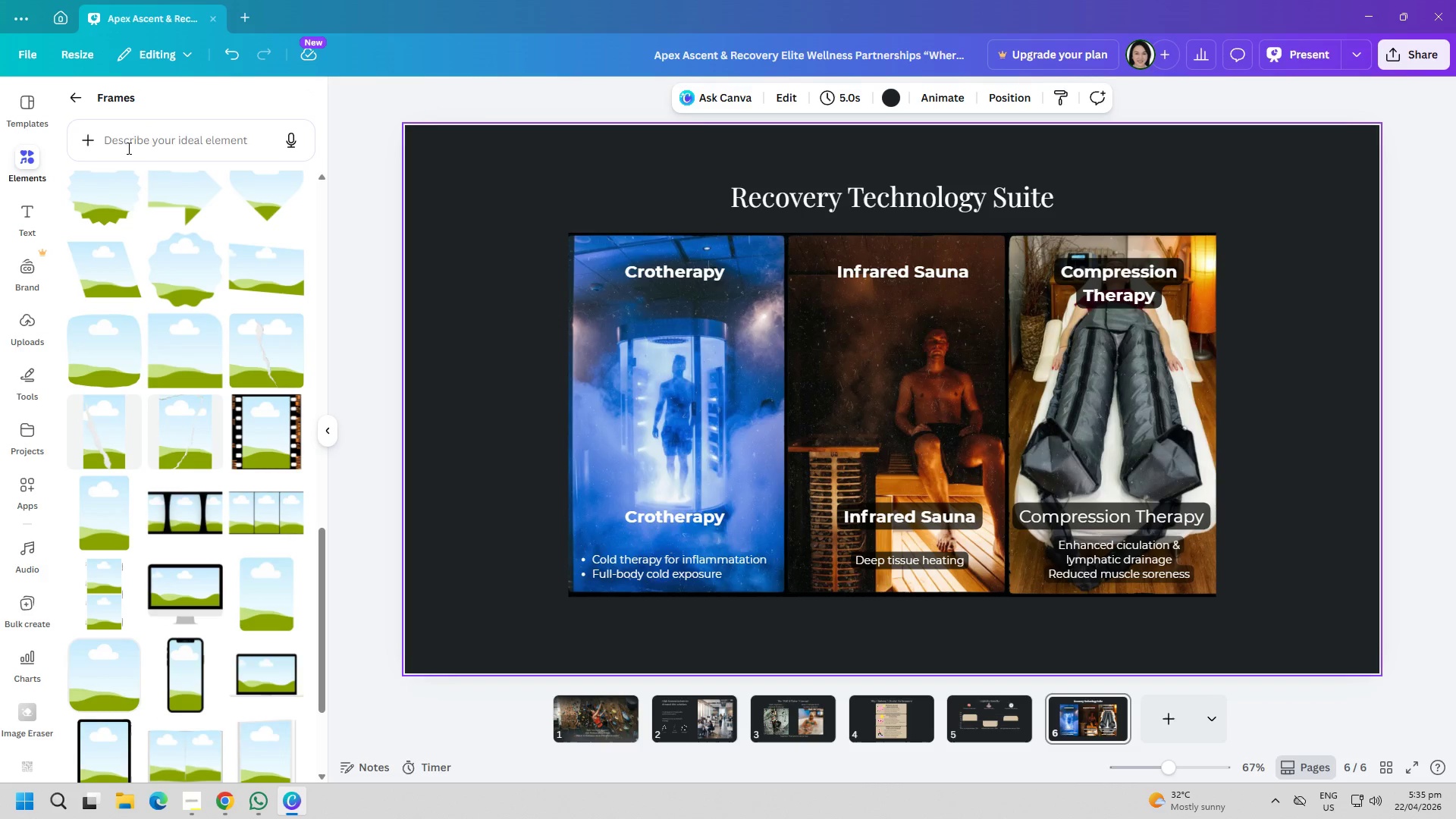 
left_click_drag(start_coordinate=[86, 99], to_coordinate=[82, 99])
 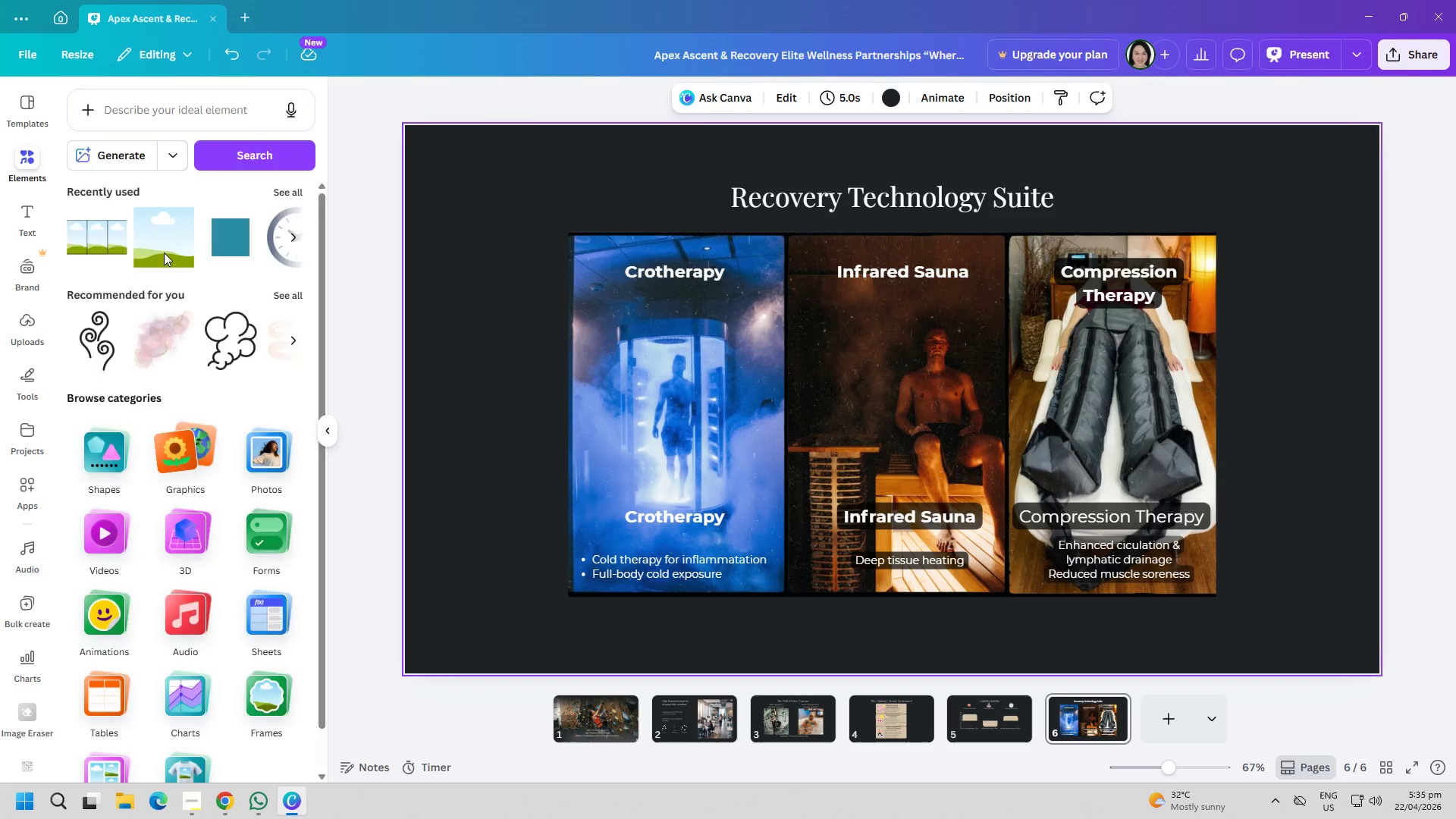 
double_click([158, 136])
 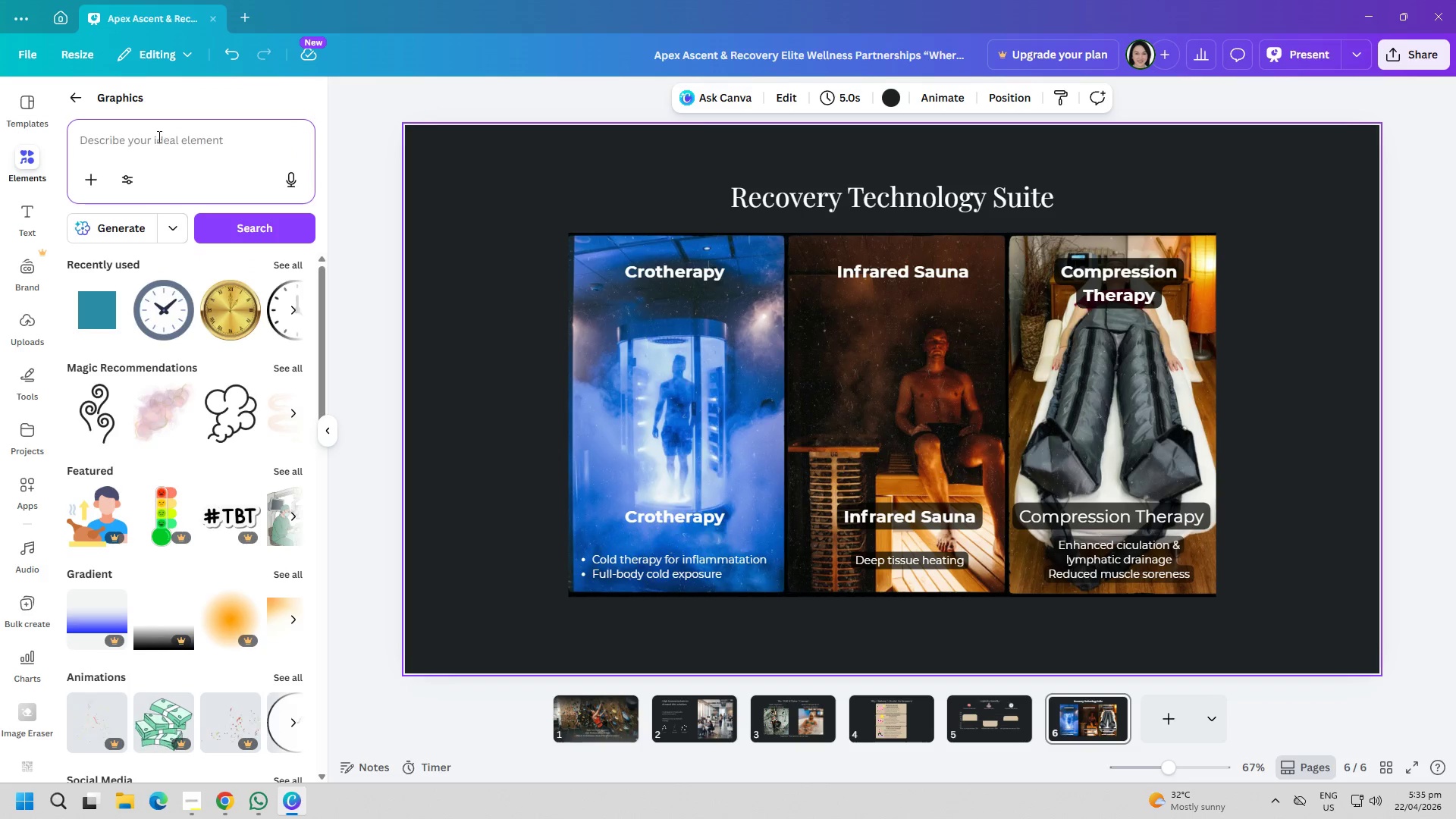 
type(energy)
 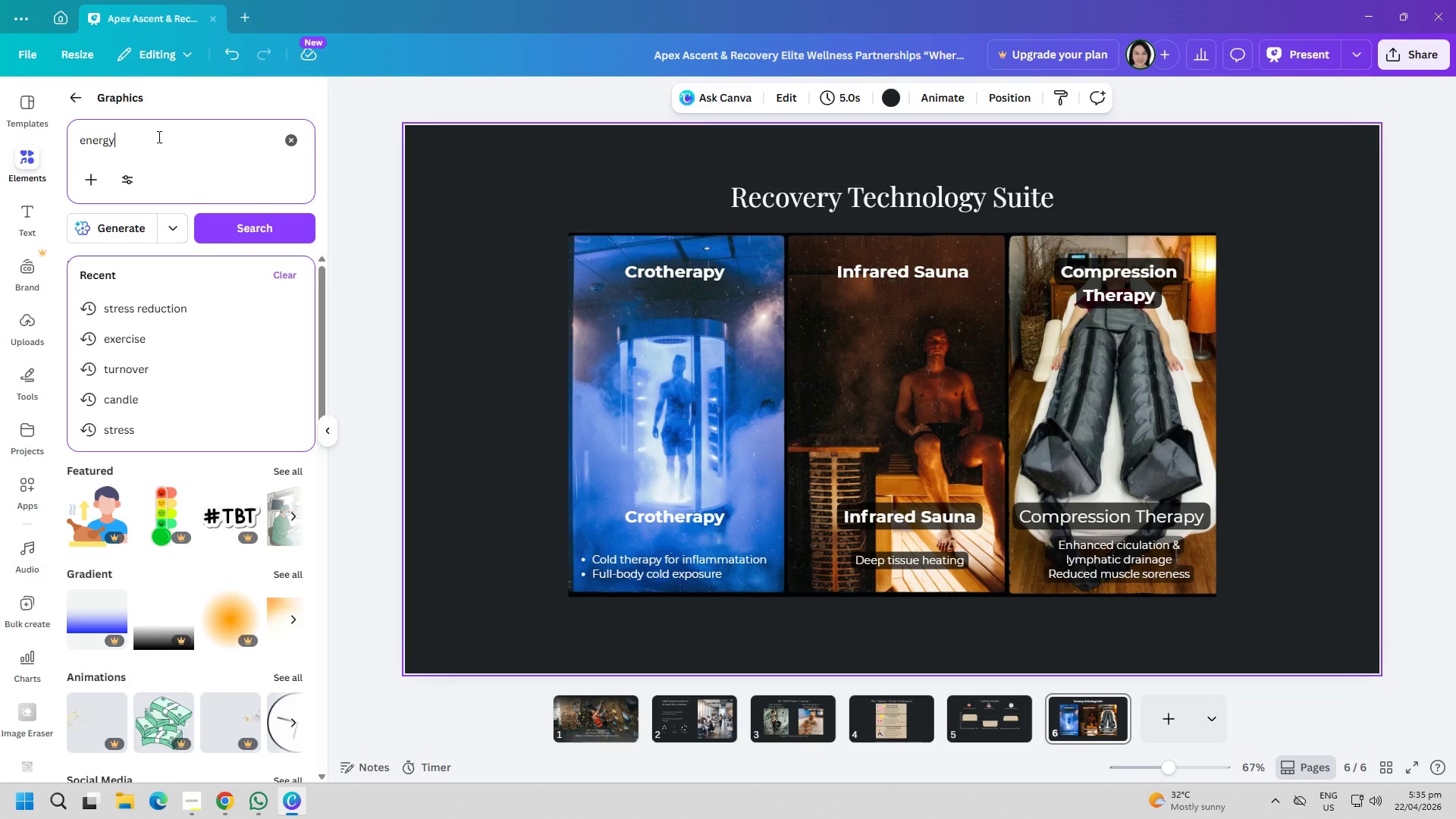 
key(Enter)
 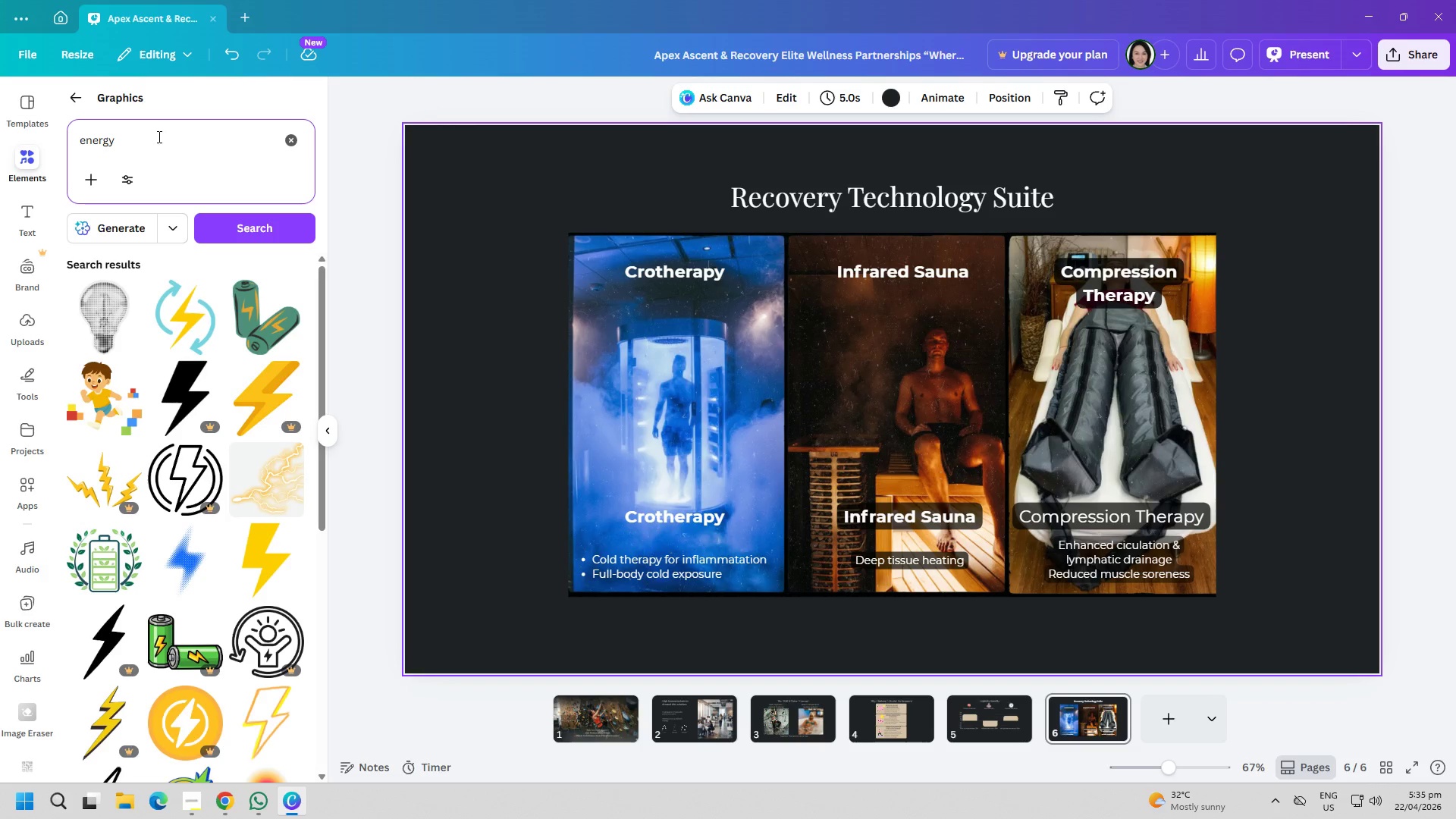 
scroll: coordinate [215, 604], scroll_direction: down, amount: 4.0
 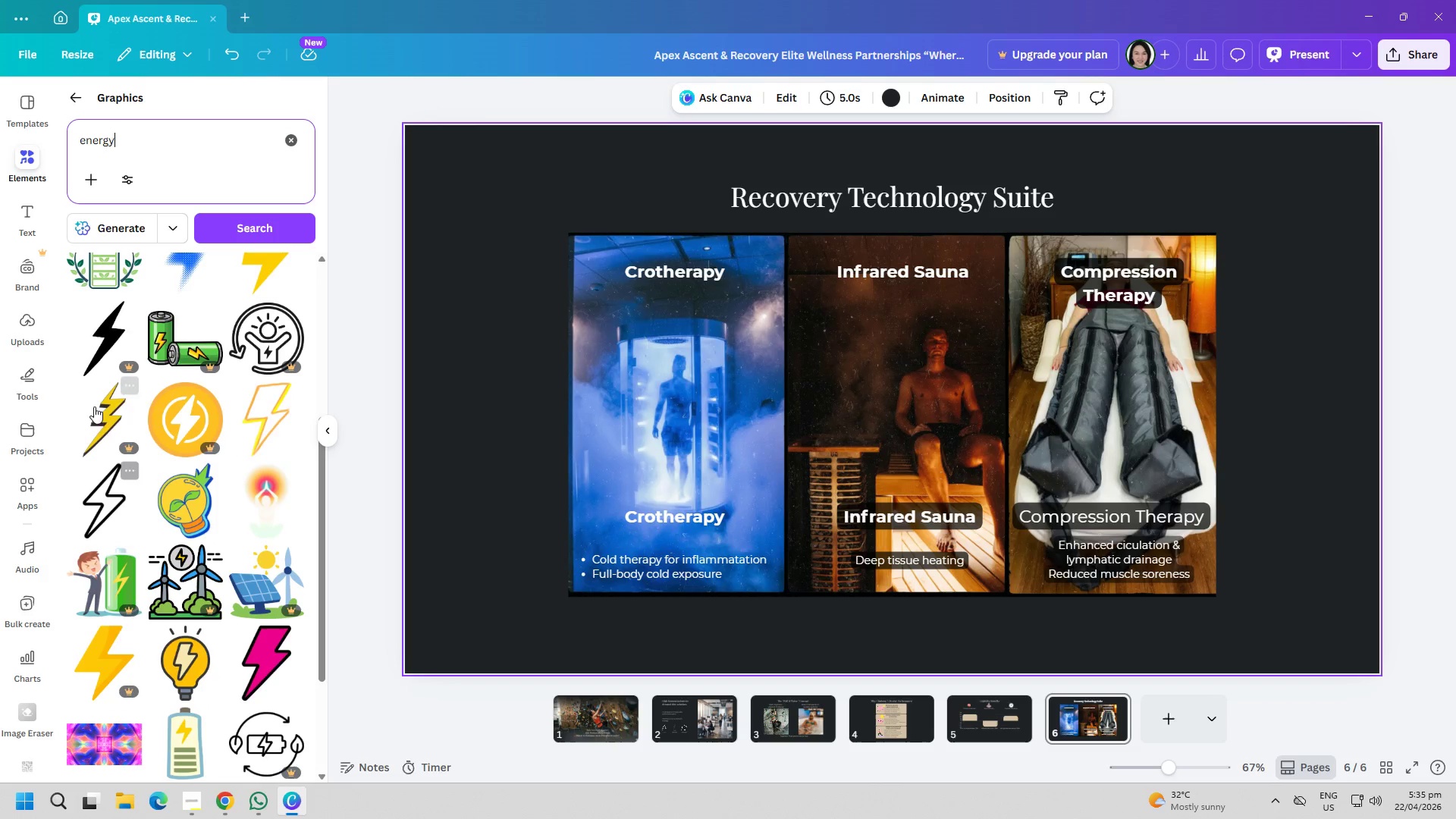 
scroll: coordinate [160, 463], scroll_direction: up, amount: 2.0
 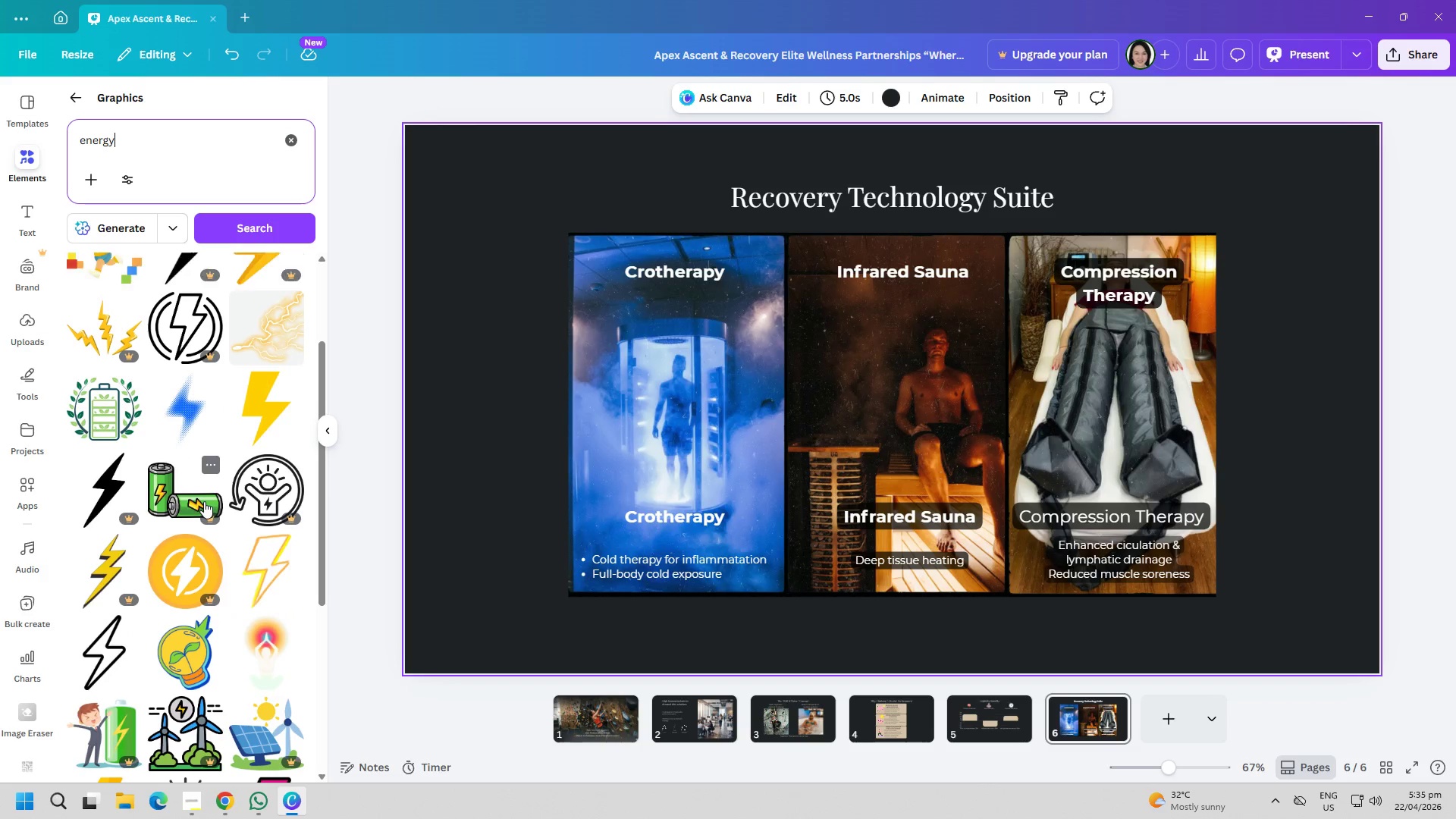 
mouse_move([268, 418])
 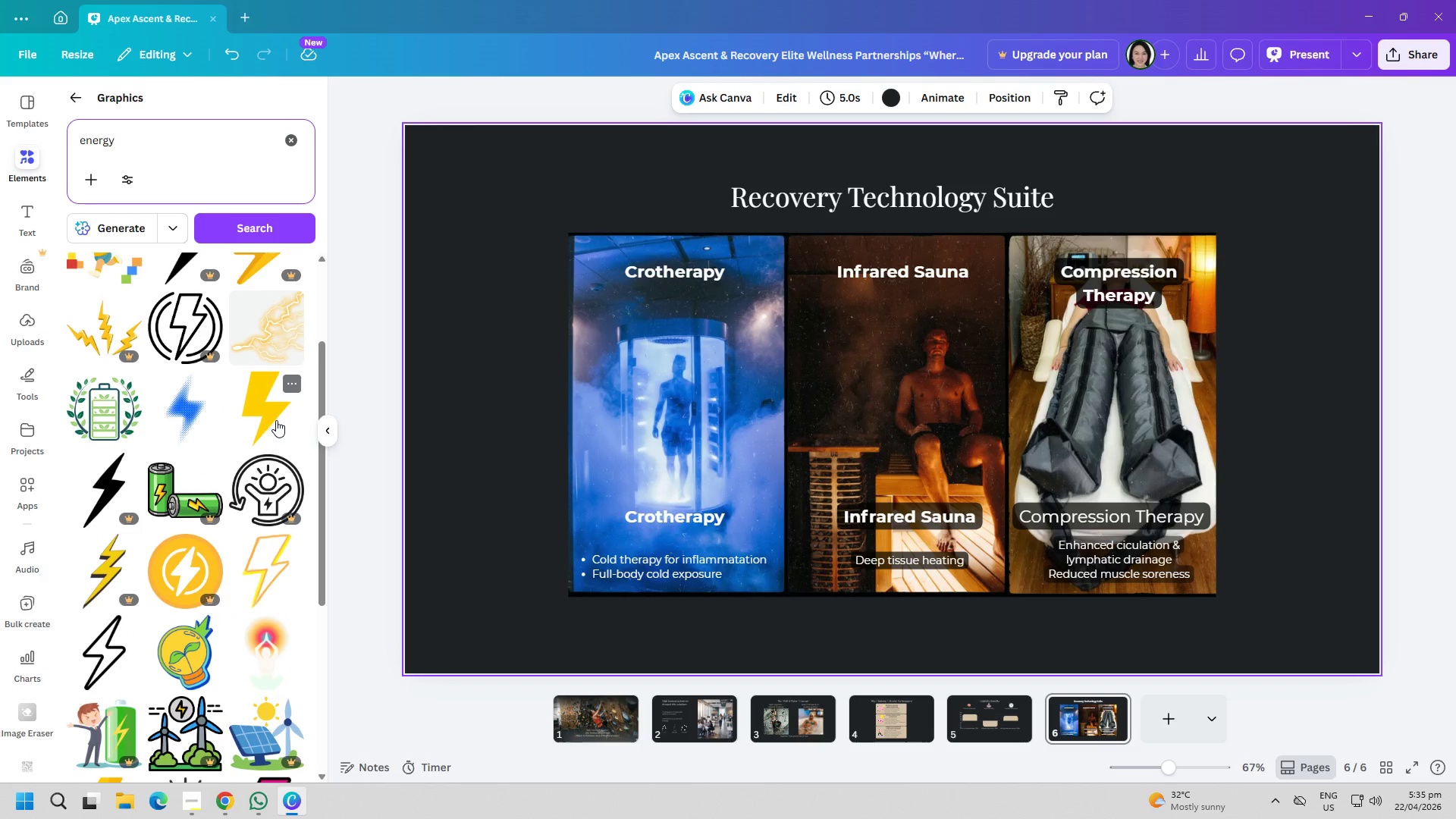 
left_click([276, 418])
 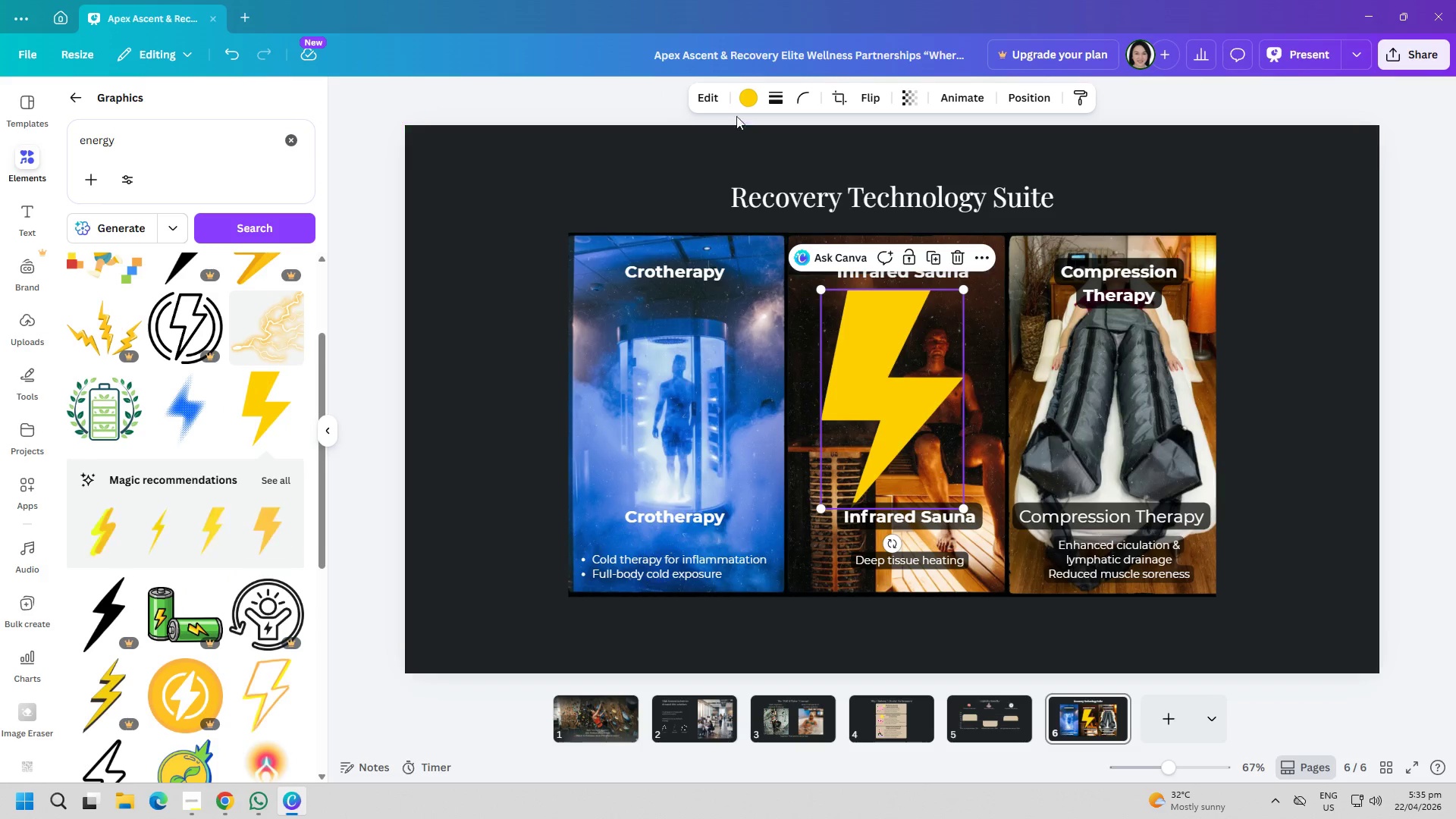 
left_click([747, 101])
 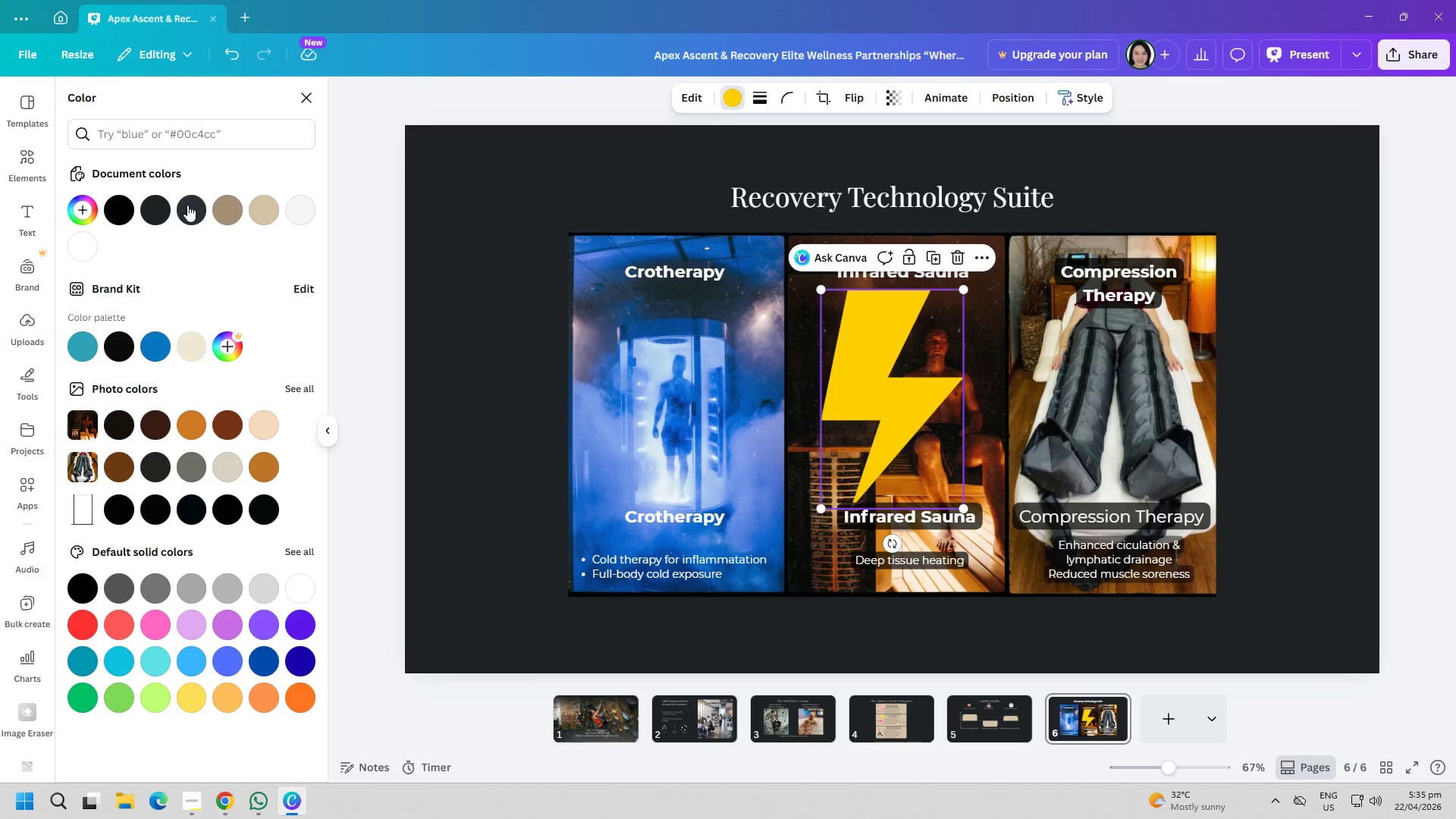 
left_click([204, 135])
 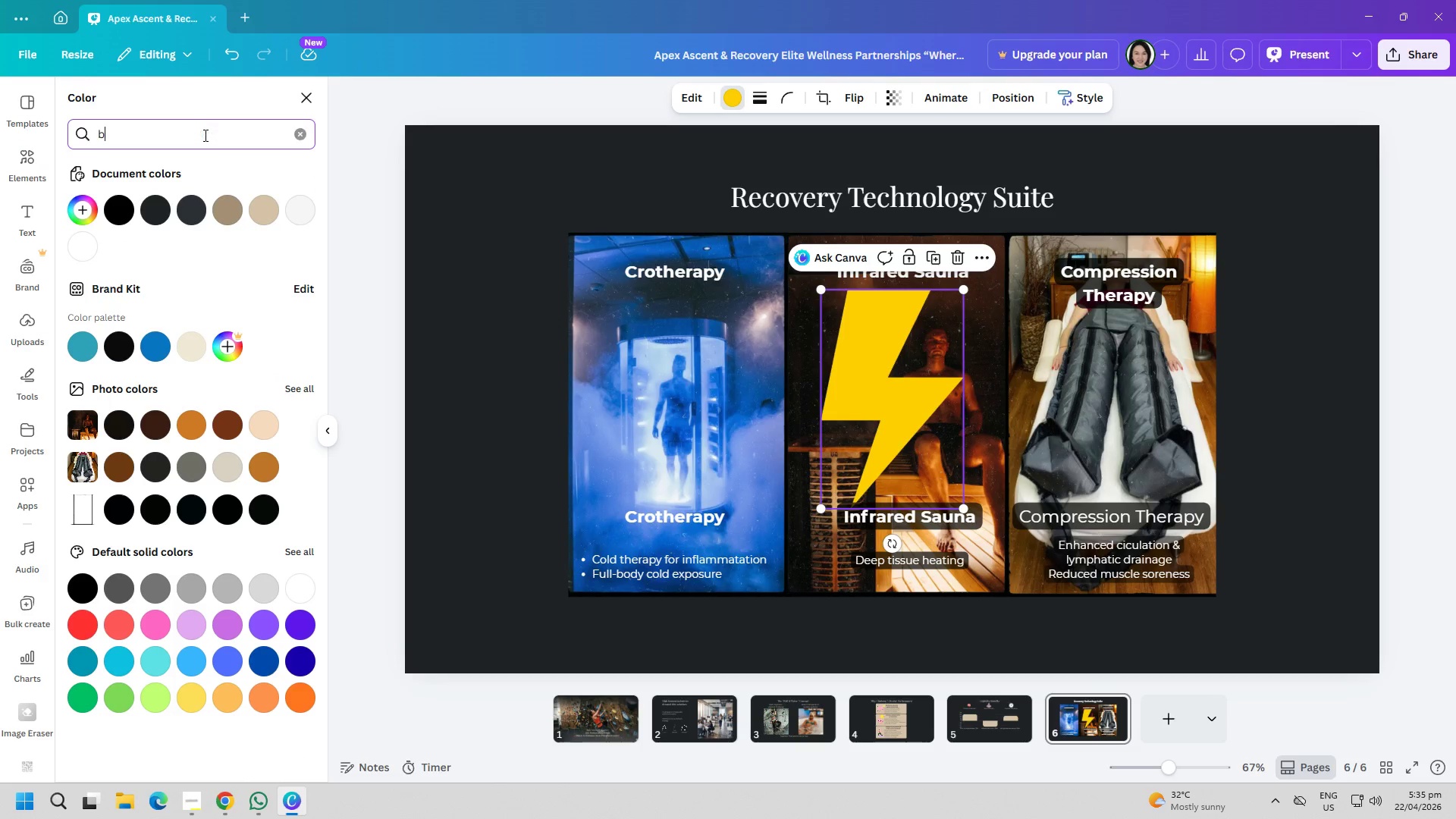 
key(B)
 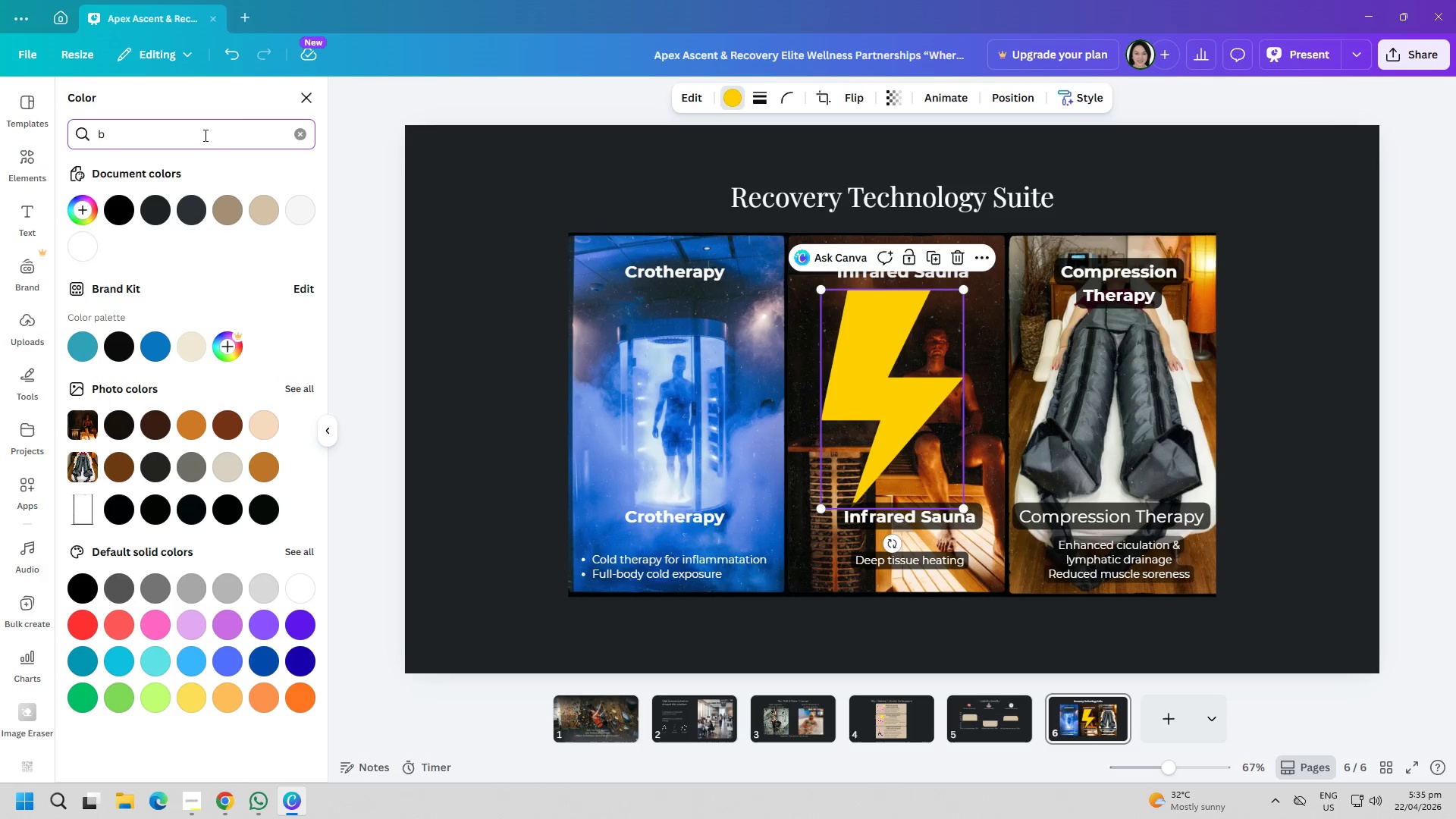 
key(Backspace)
 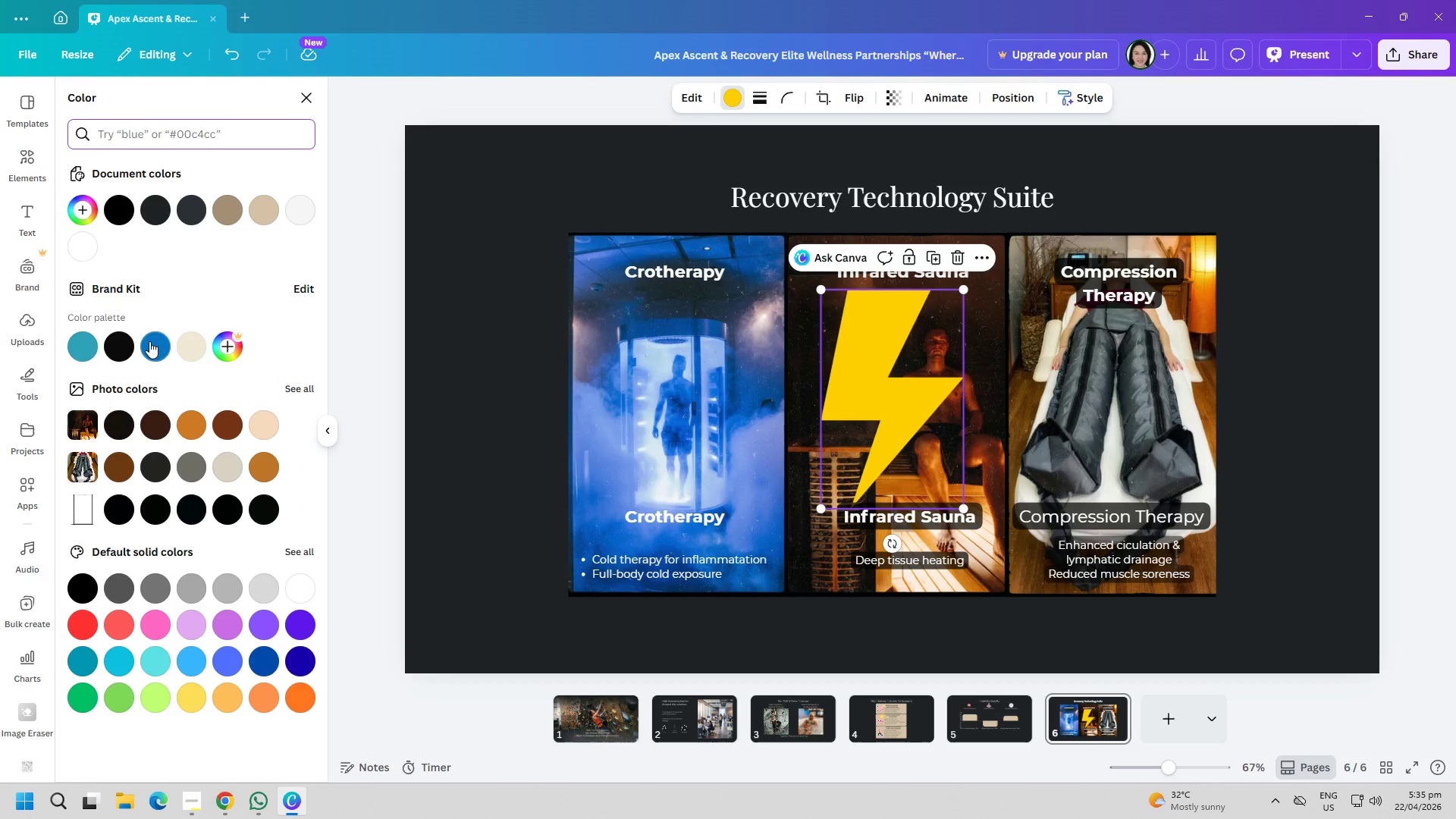 
left_click([149, 341])
 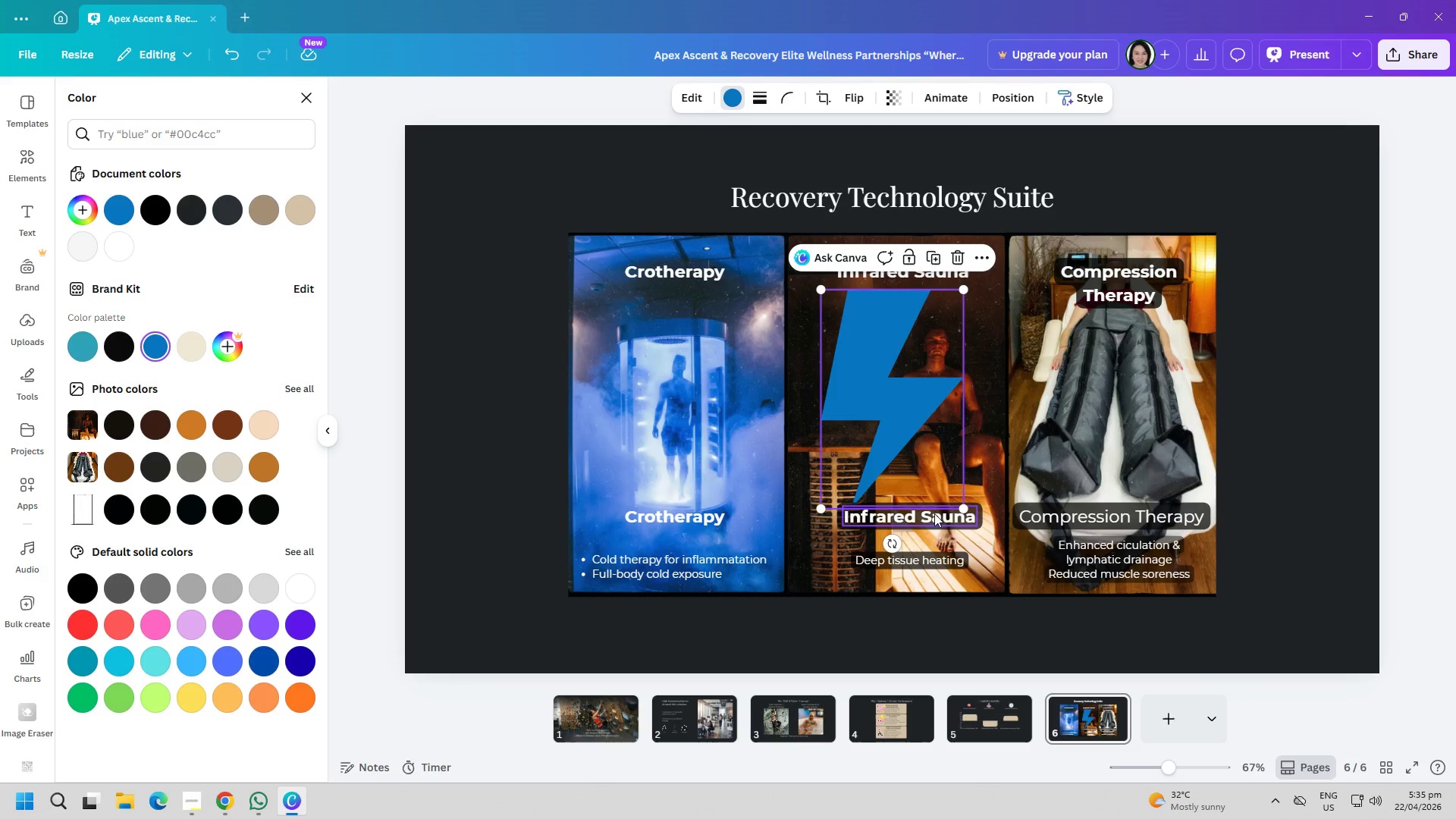 
left_click_drag(start_coordinate=[962, 509], to_coordinate=[786, 374])
 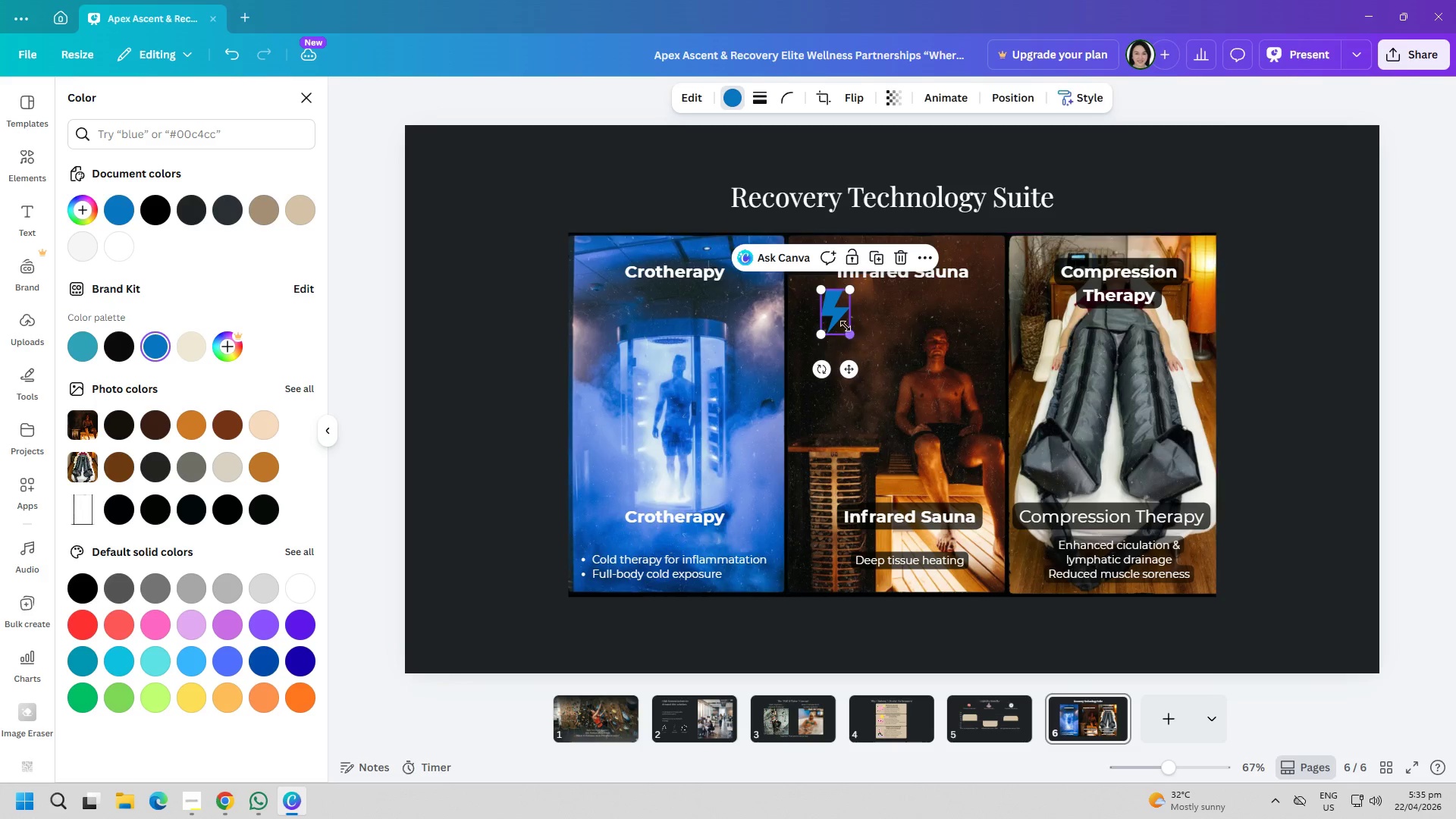 
left_click_drag(start_coordinate=[839, 319], to_coordinate=[756, 529])
 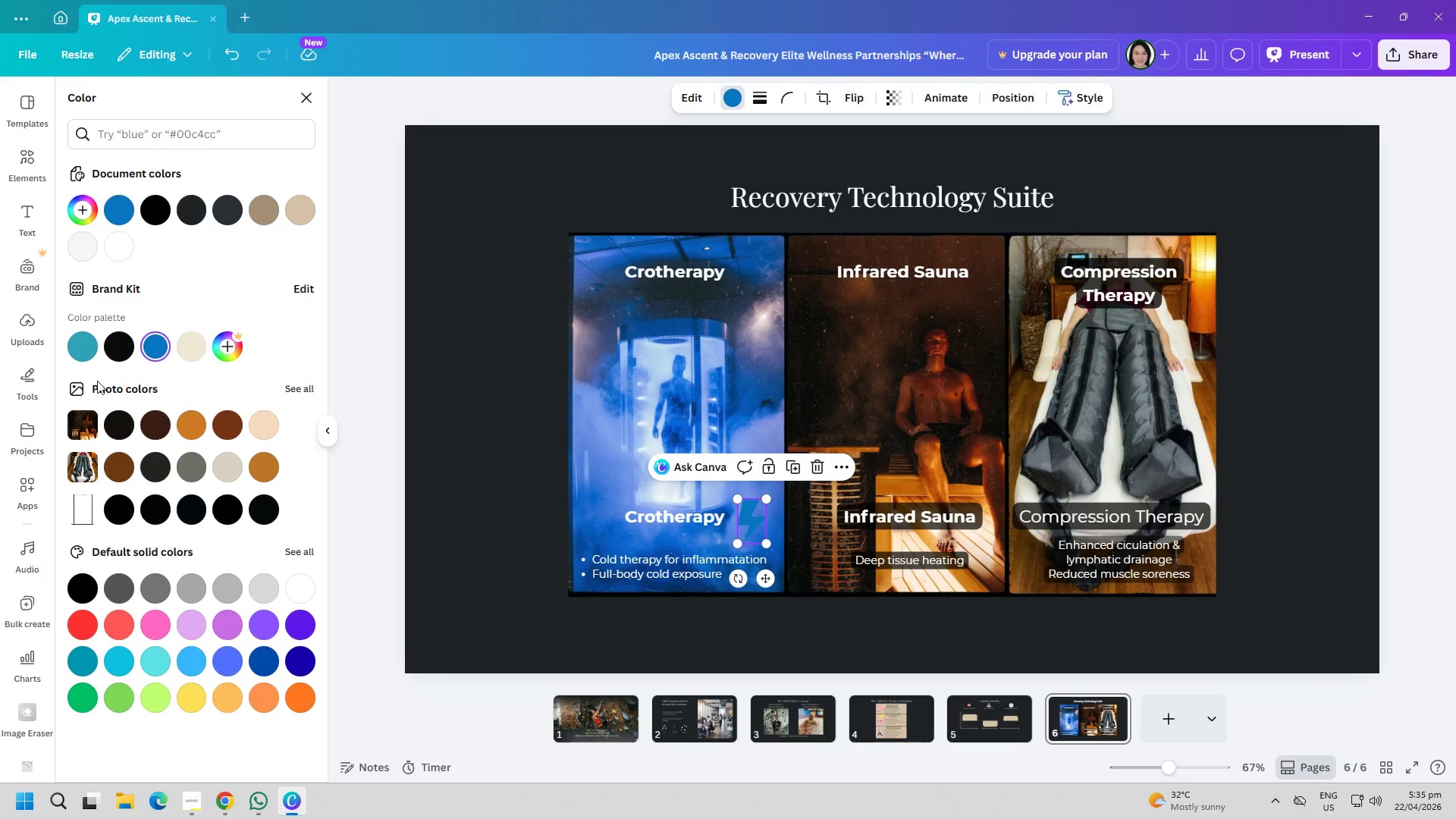 
left_click([90, 350])
 